 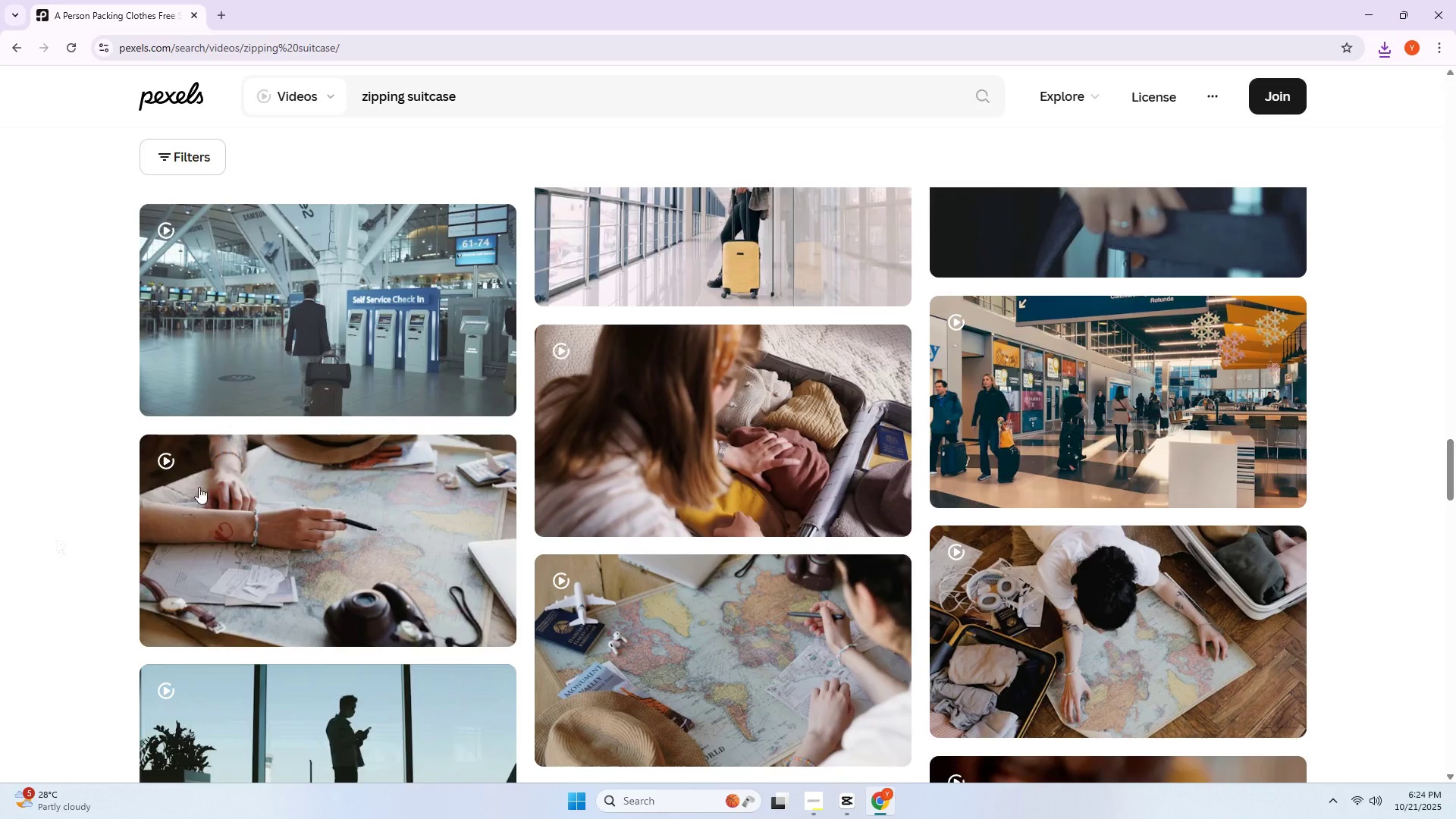 
scroll: coordinate [110, 256], scroll_direction: down, amount: 18.0
 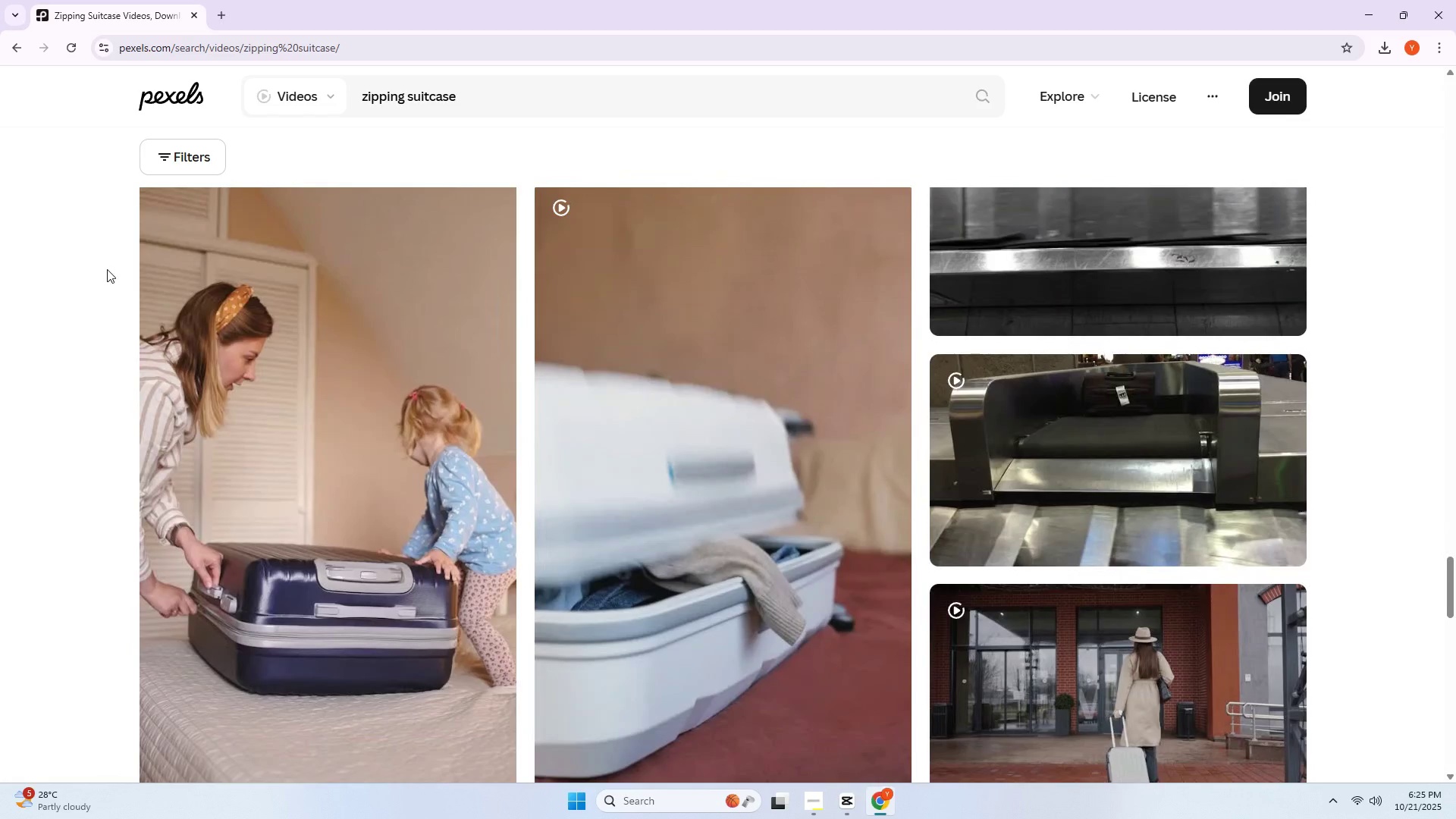 
left_click([247, 394])
 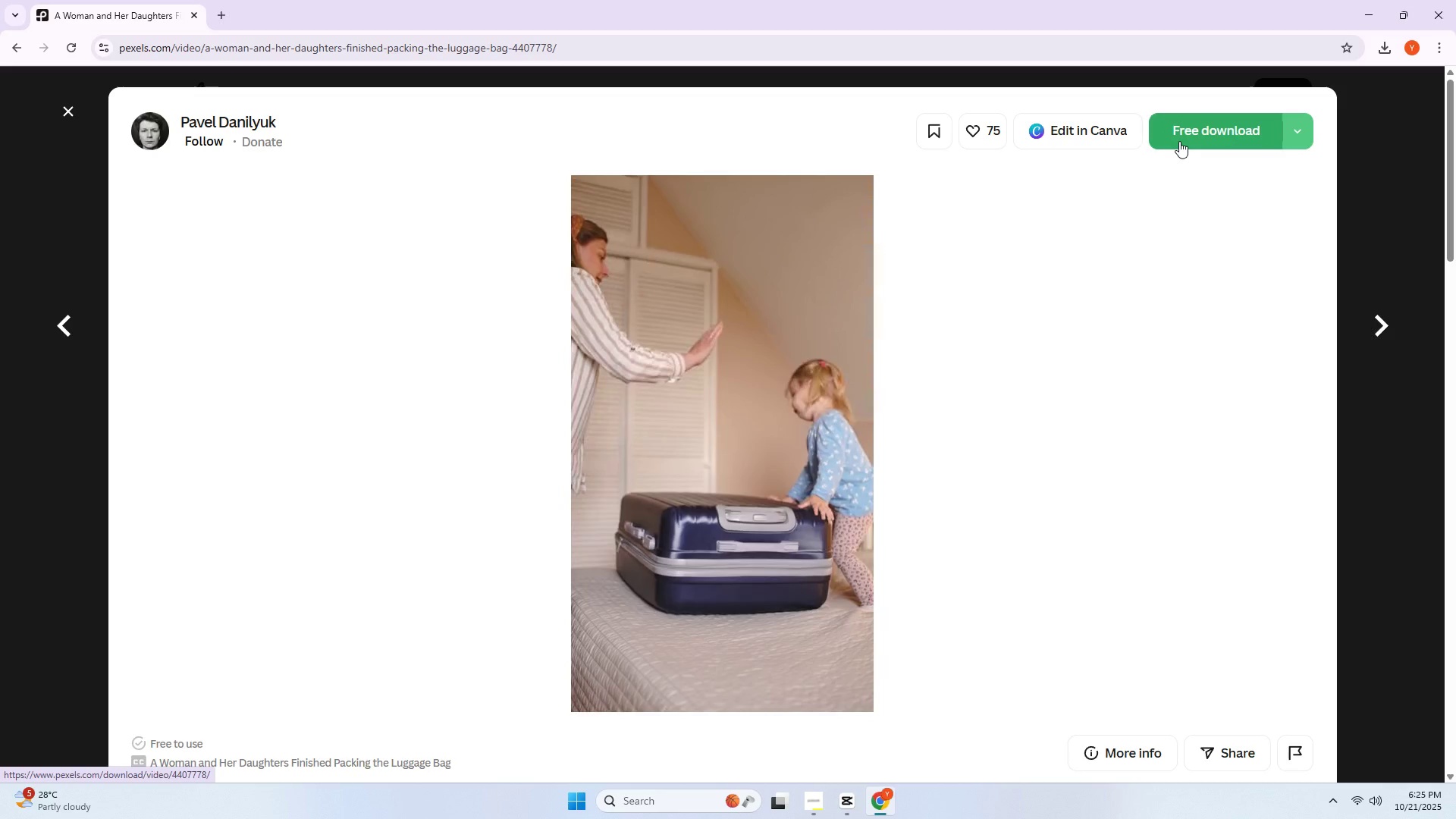 
left_click([1179, 141])
 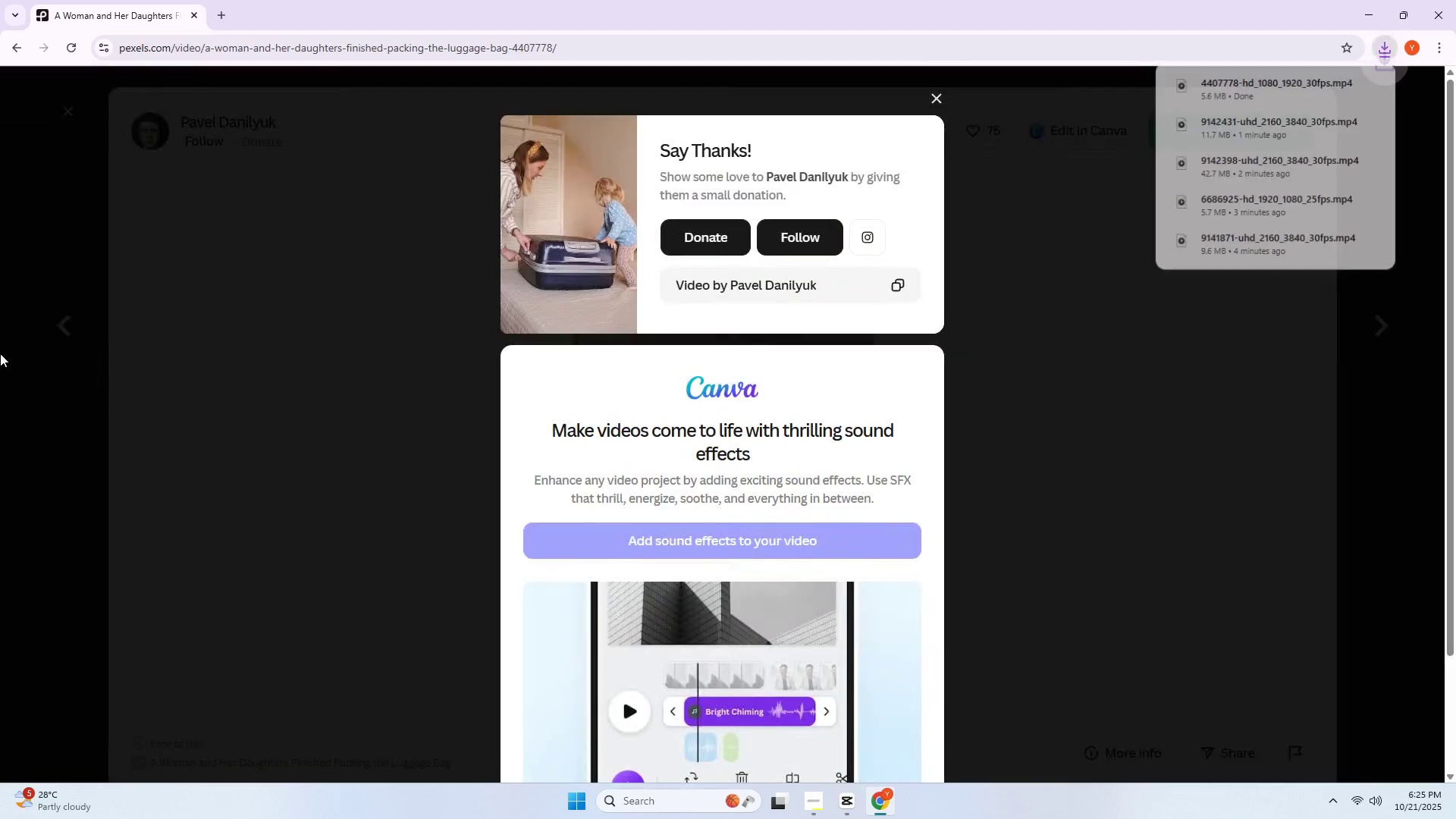 
double_click([0, 374])
 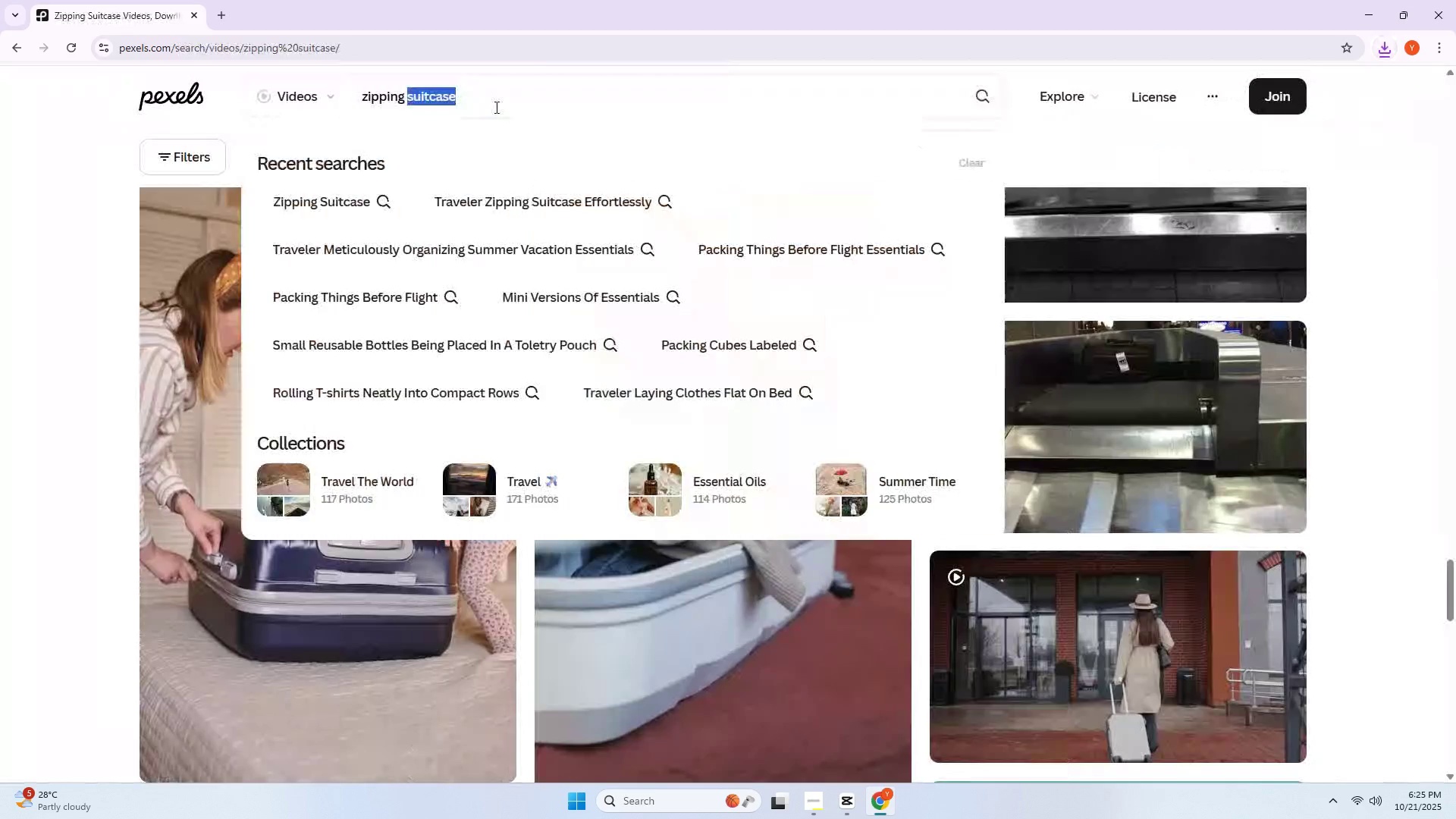 
double_click([495, 107])
 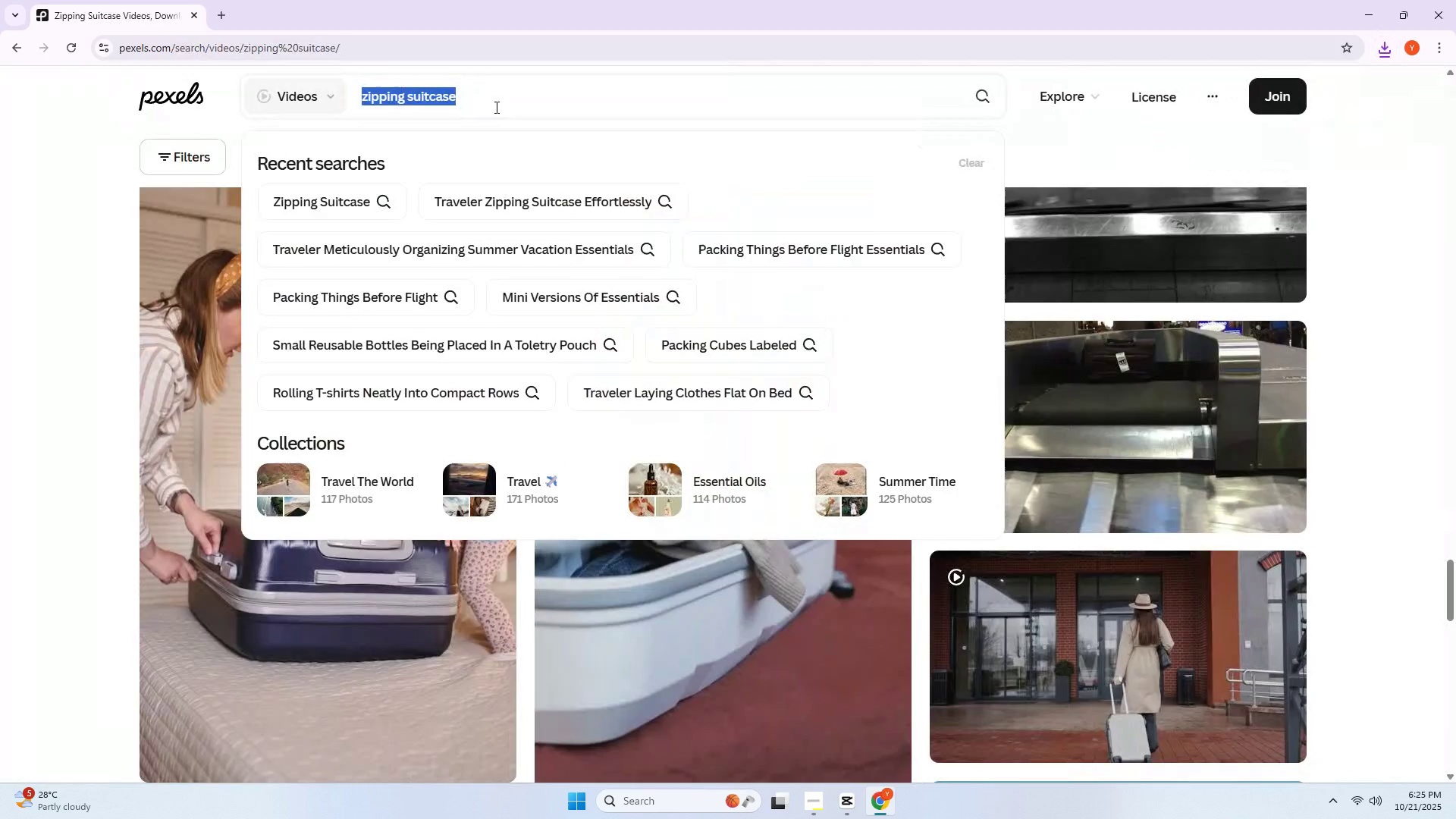 
triple_click([495, 107])
 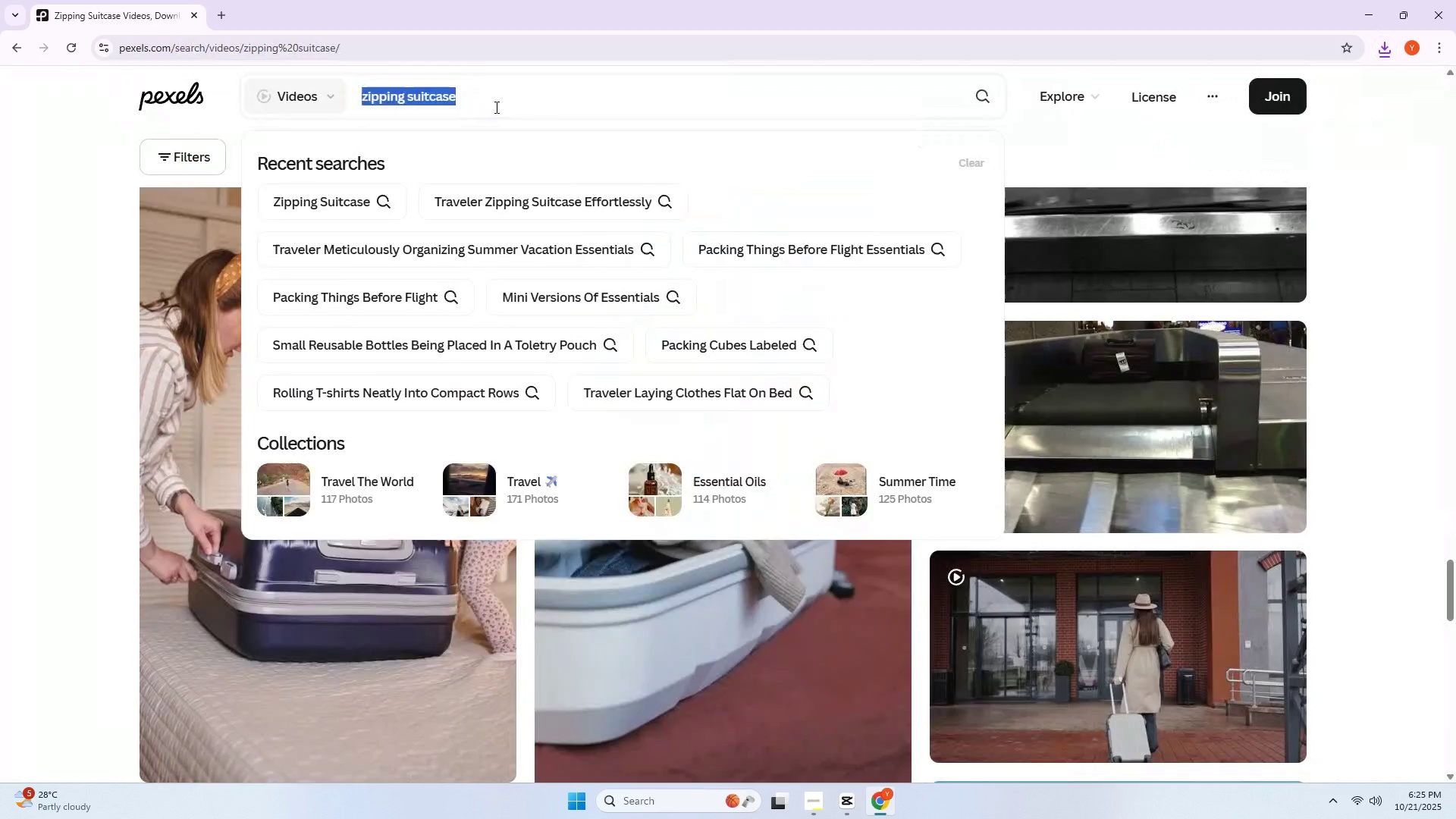 
type(TRAVELER HOLDING SUICA)
key(Backspace)
key(Backspace)
type(TCASE SMILING)
 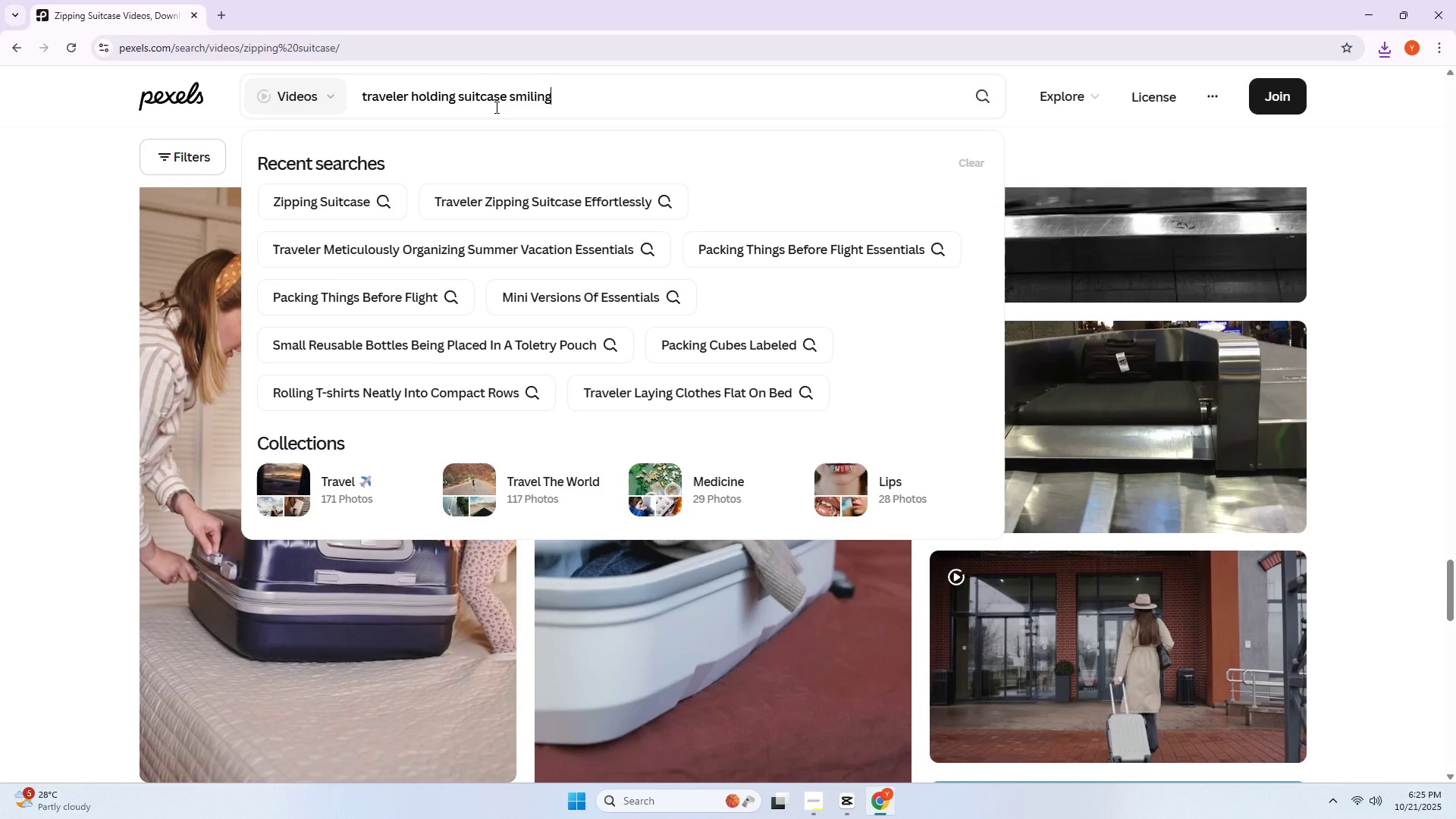 
key(Enter)
 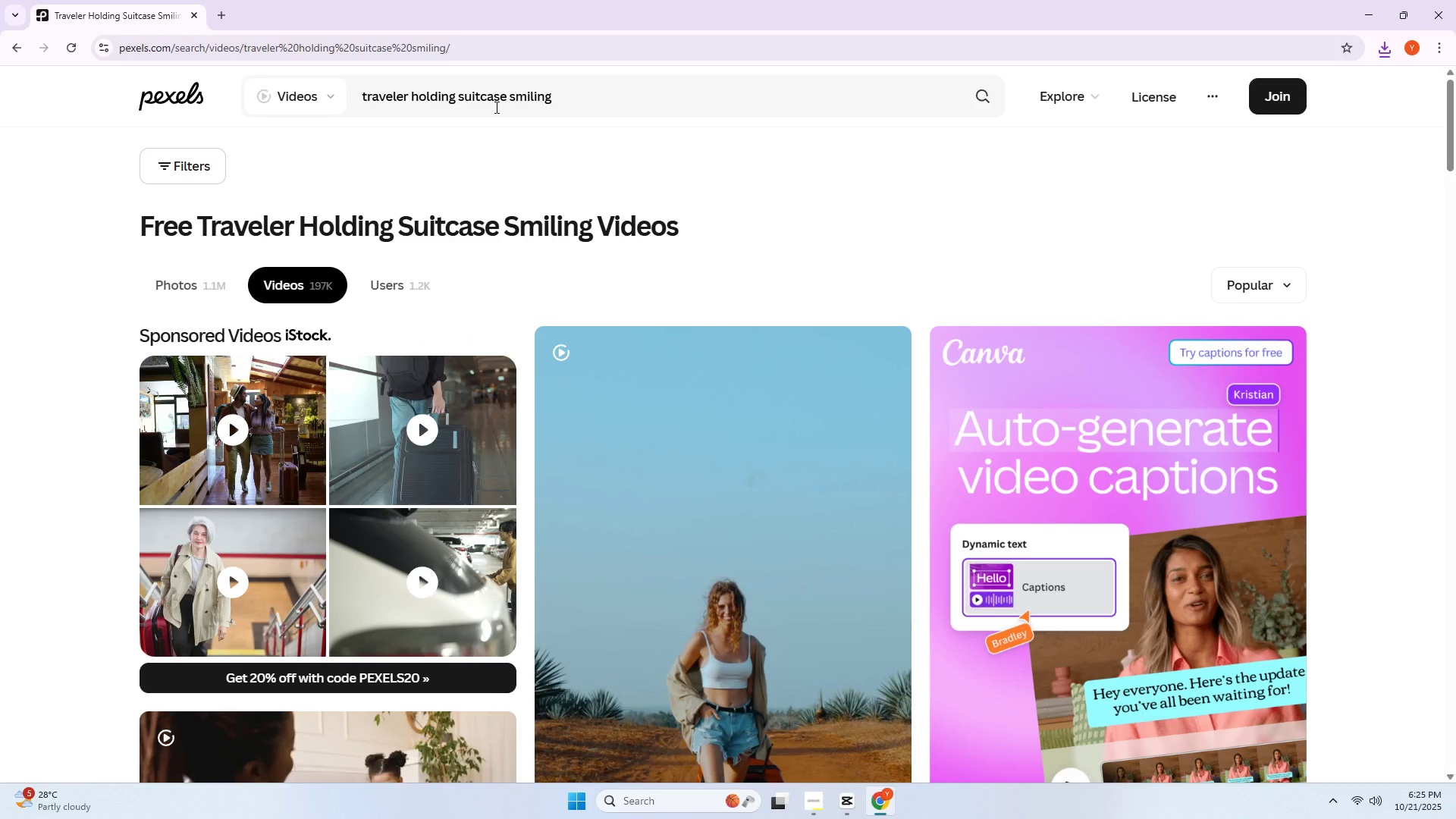 
wait(5.5)
 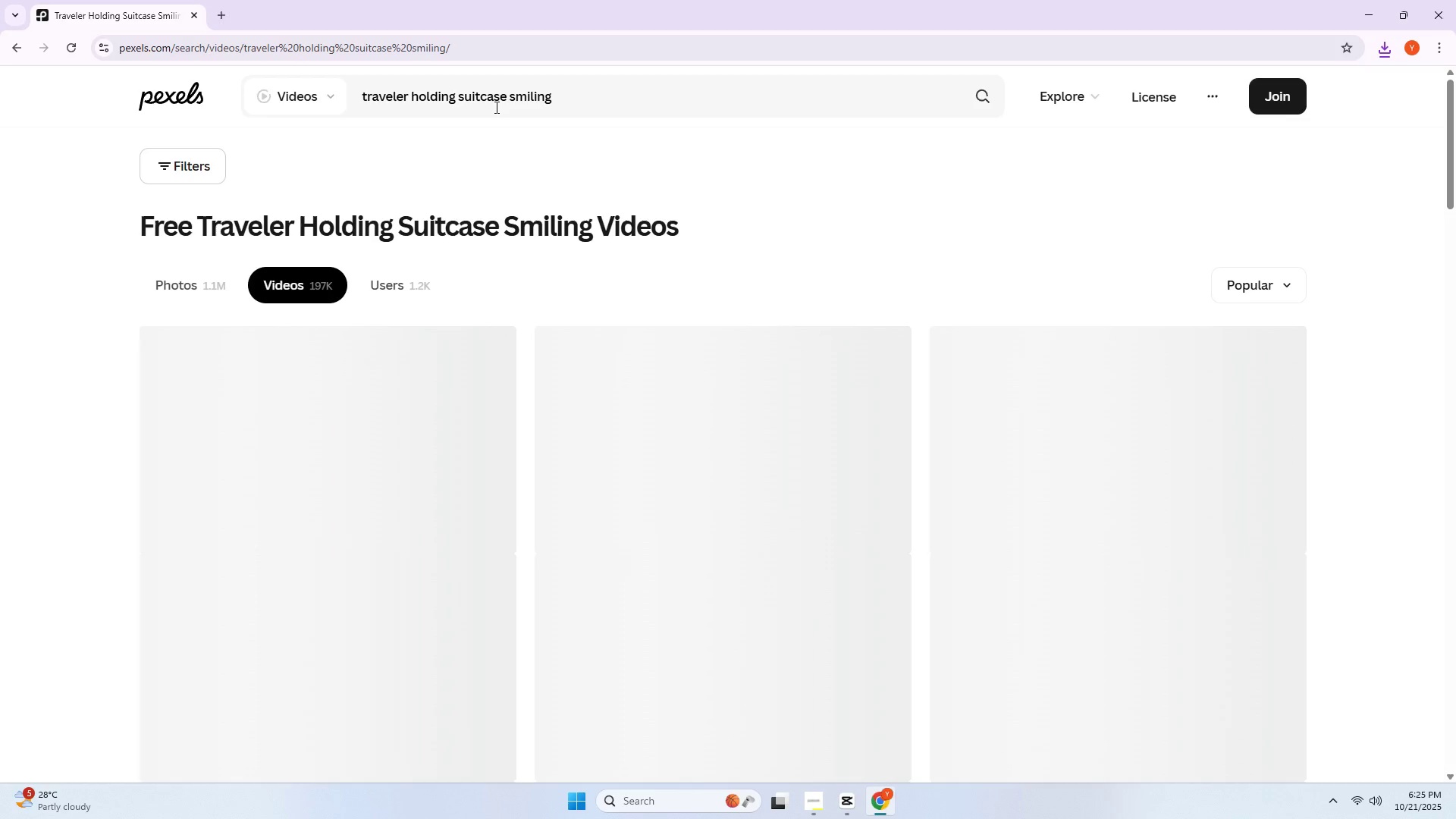 
scroll: coordinate [351, 319], scroll_direction: down, amount: 17.0
 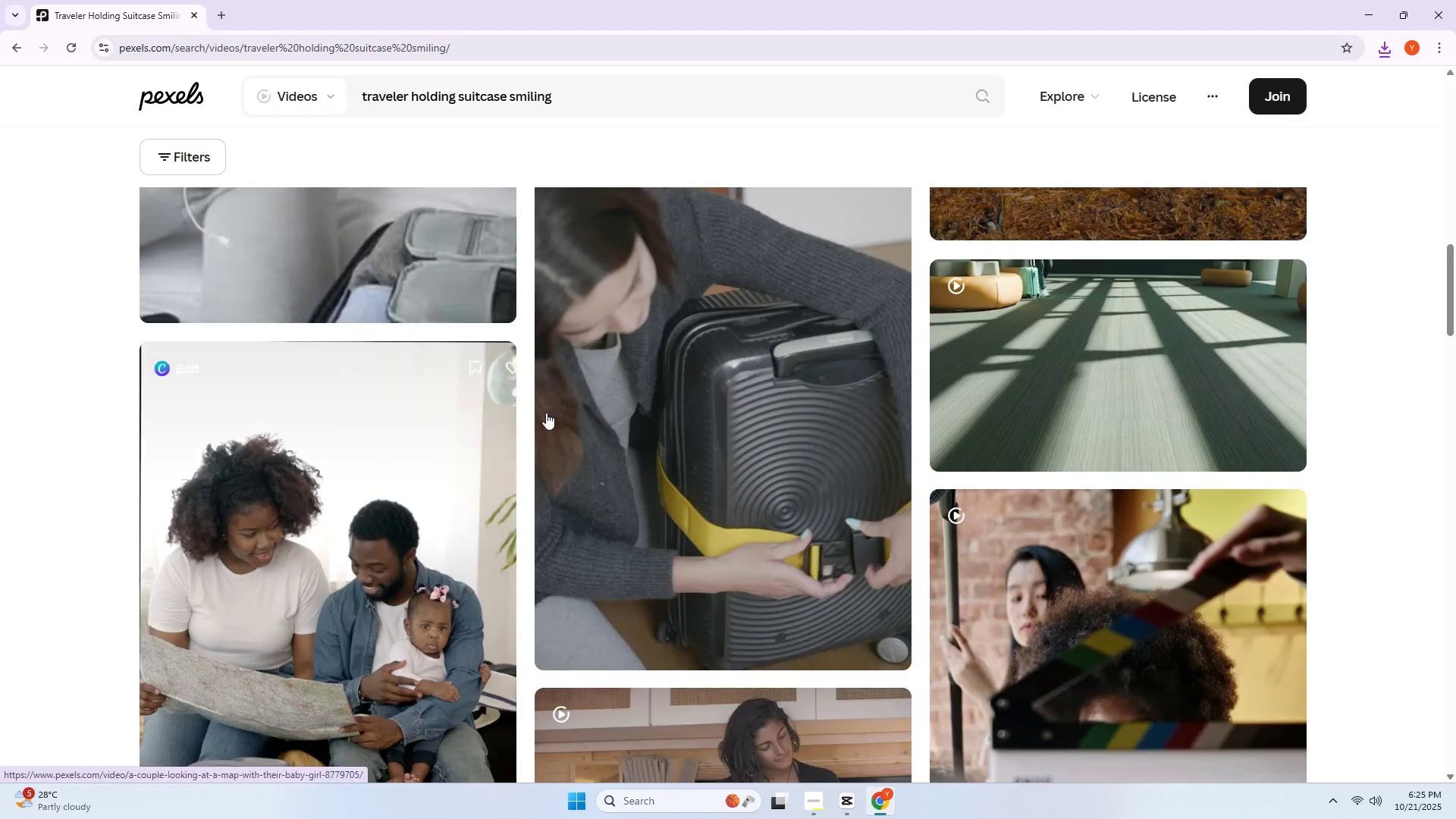 
left_click([771, 432])
 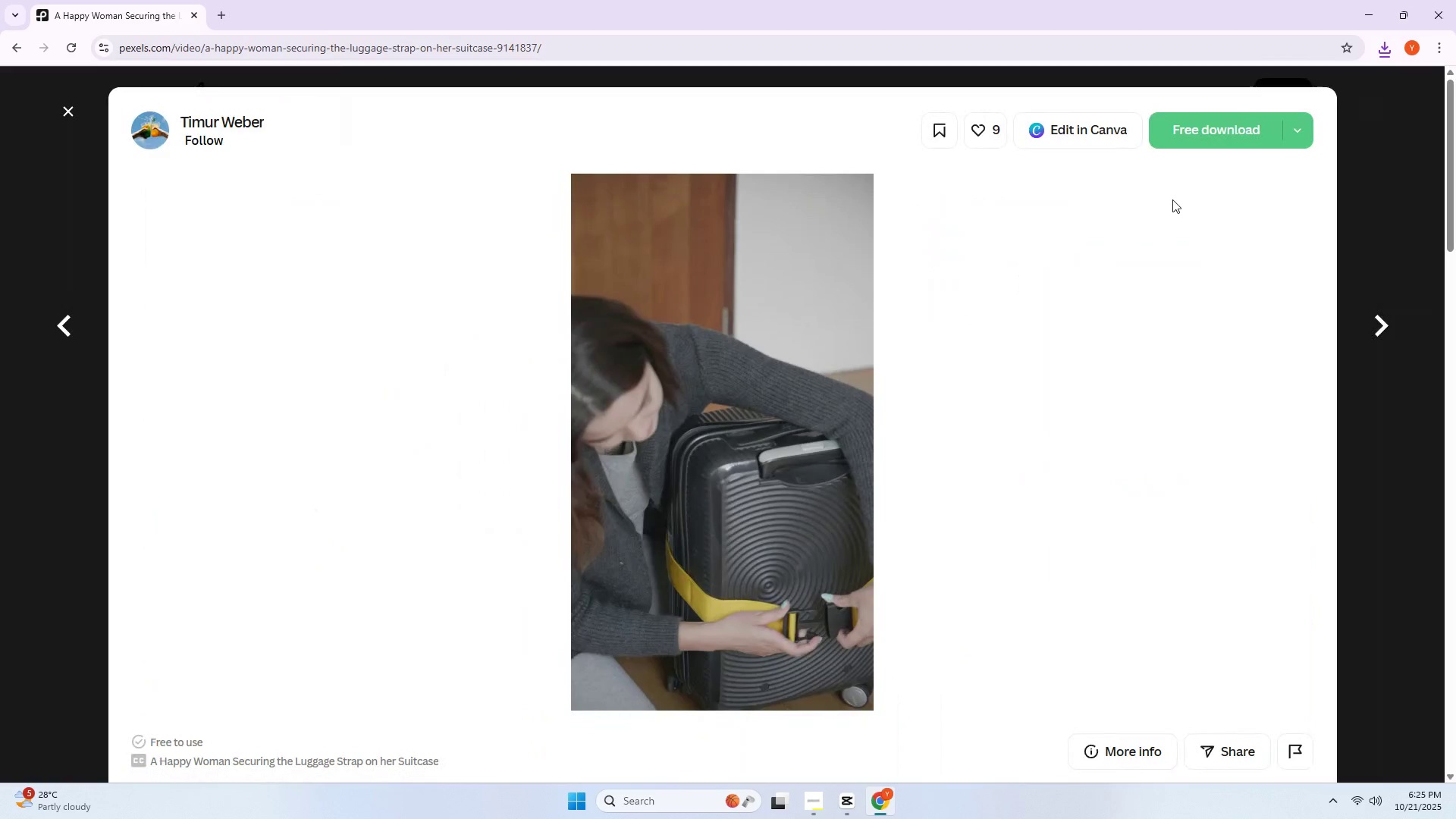 
left_click([1195, 136])
 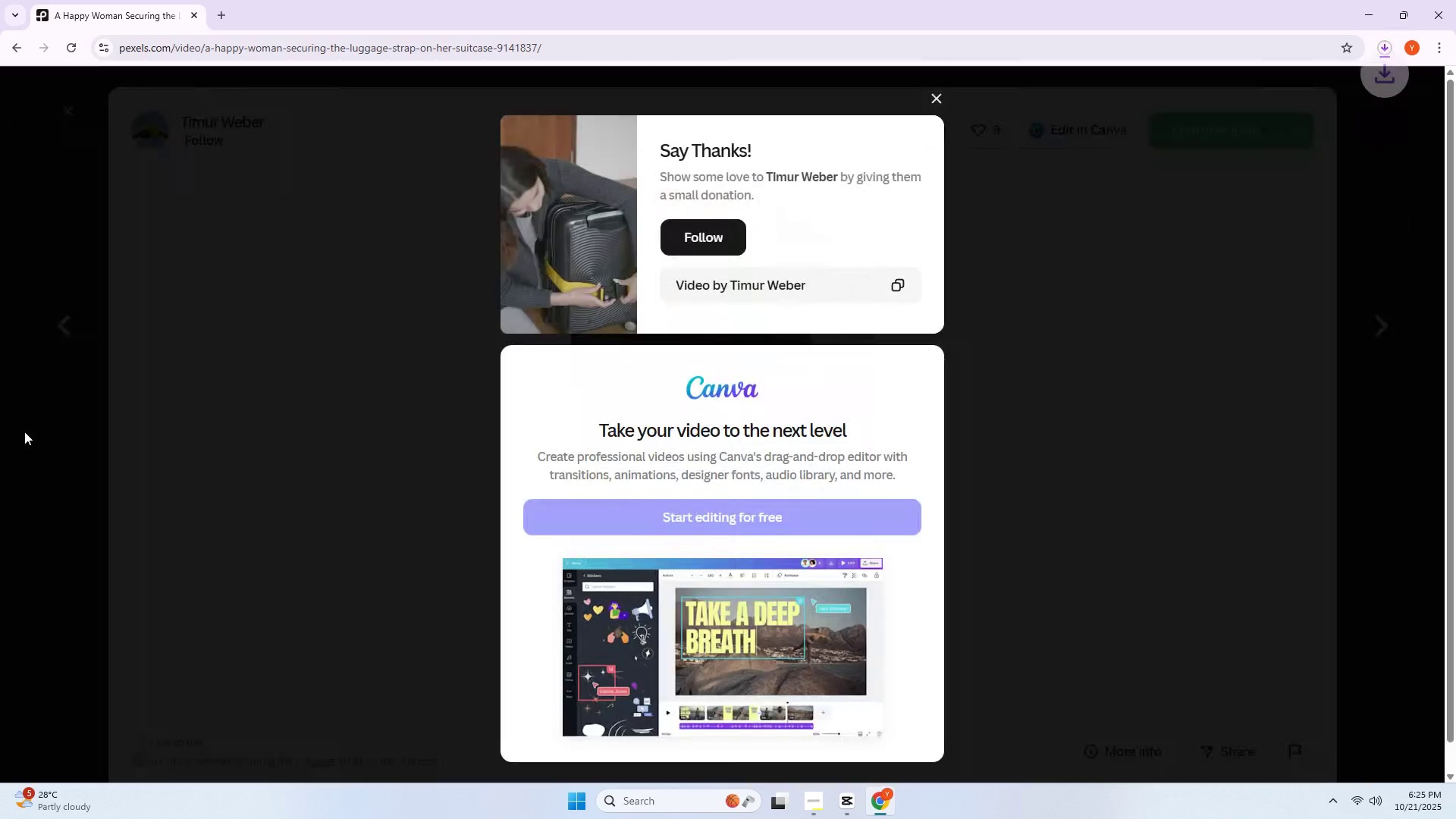 
double_click([0, 434])
 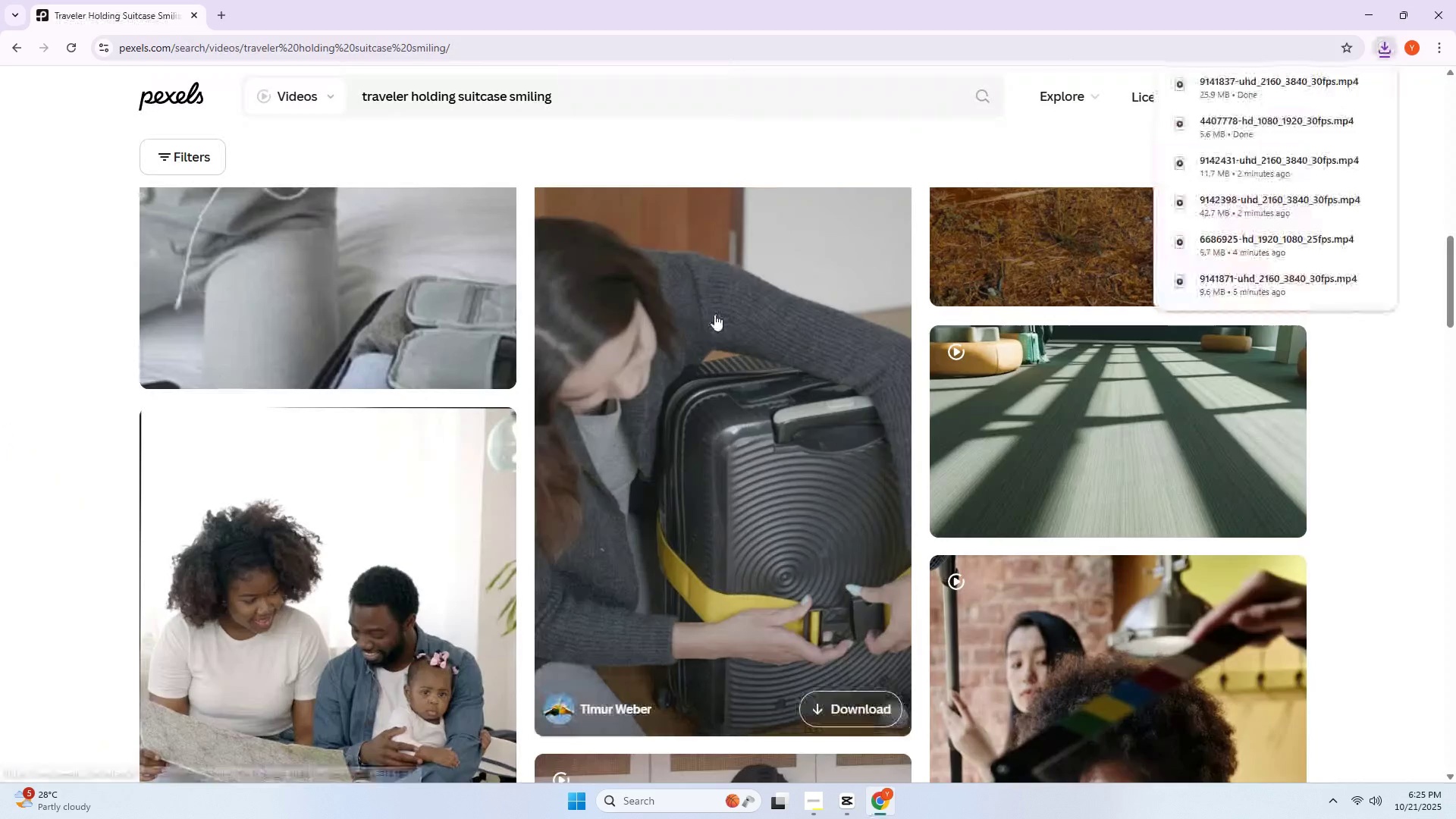 
left_click([713, 315])
 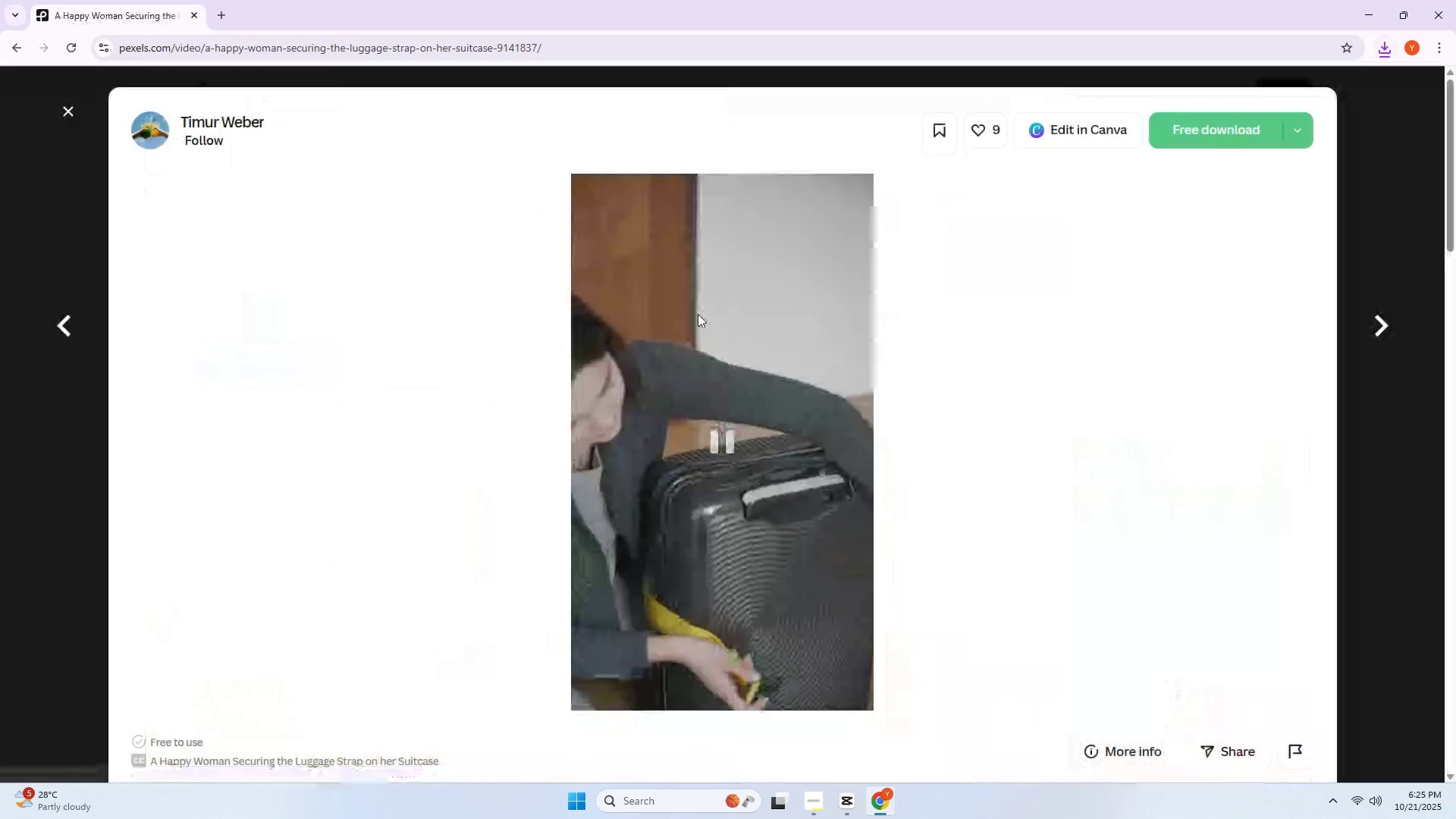 
scroll: coordinate [485, 334], scroll_direction: down, amount: 9.0
 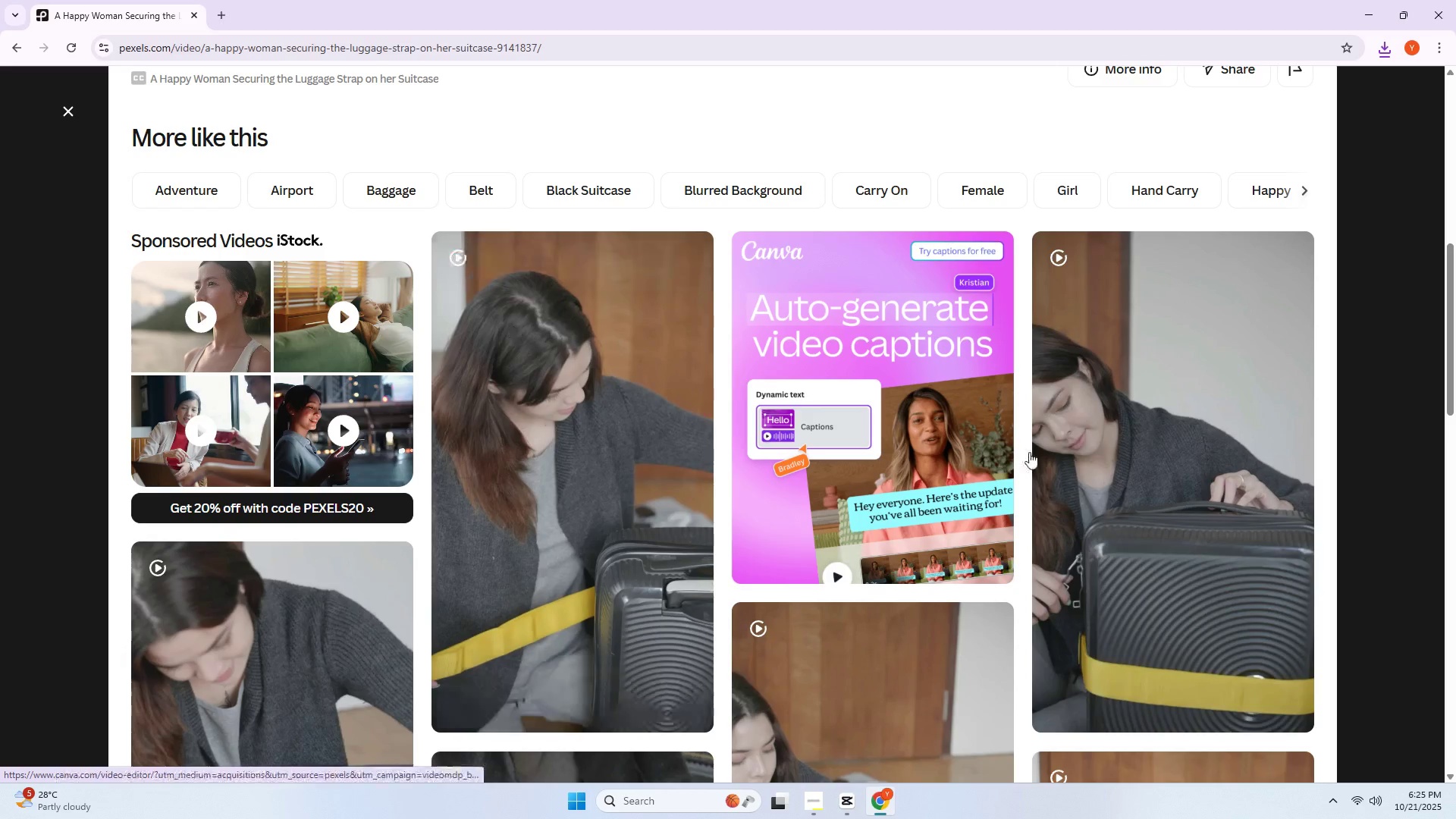 
left_click([1152, 473])
 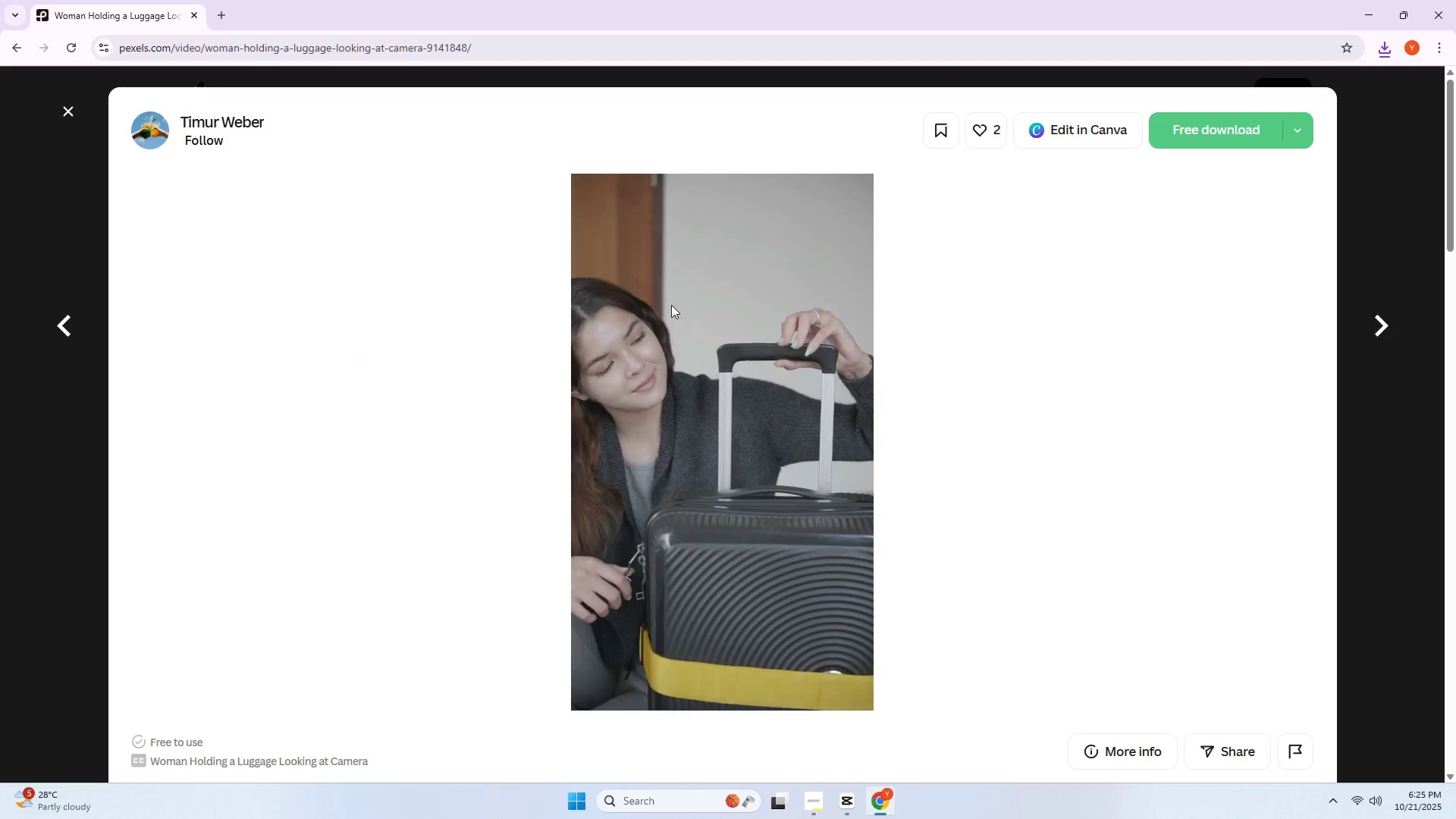 
wait(10.62)
 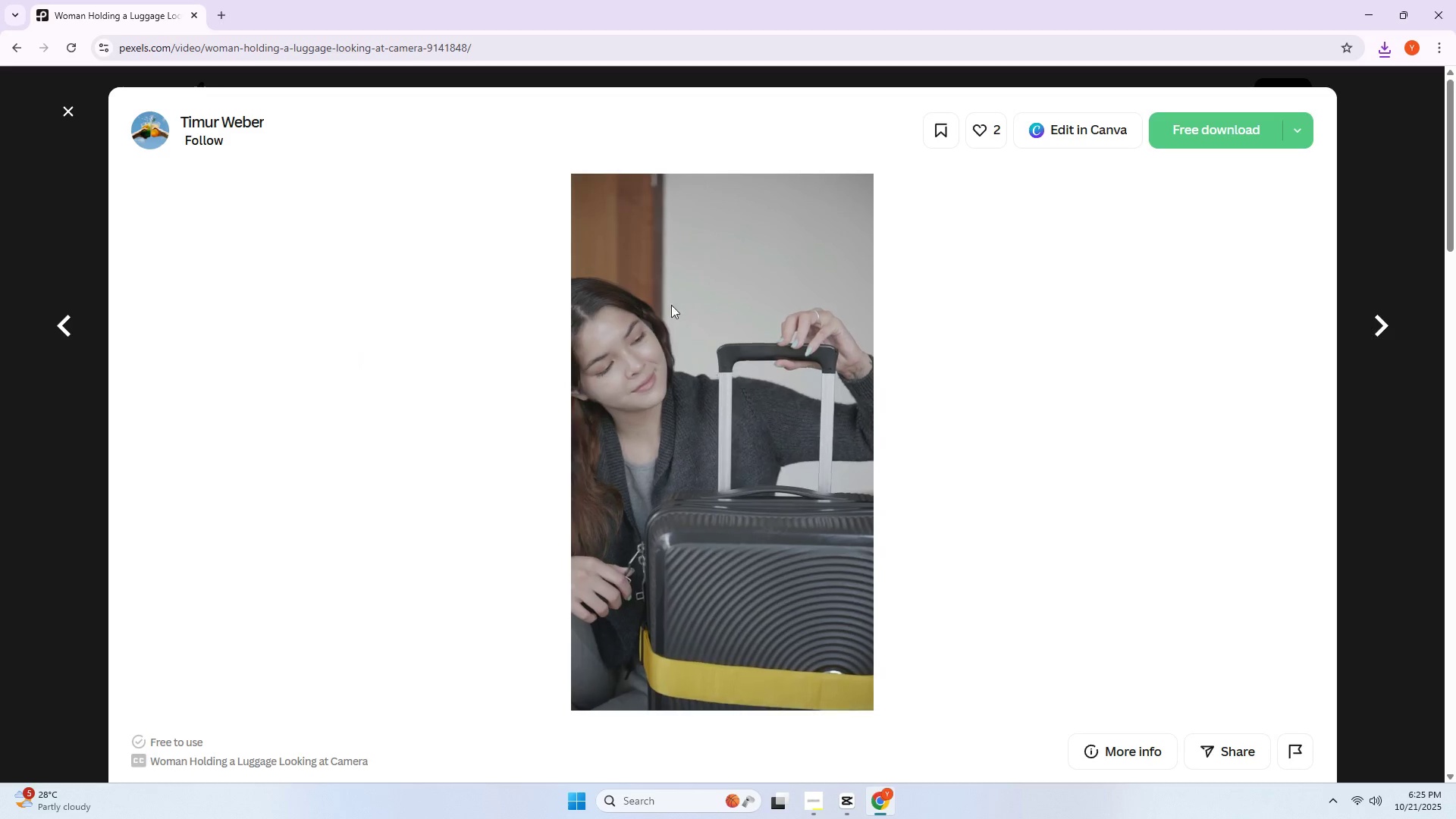 
double_click([0, 519])
 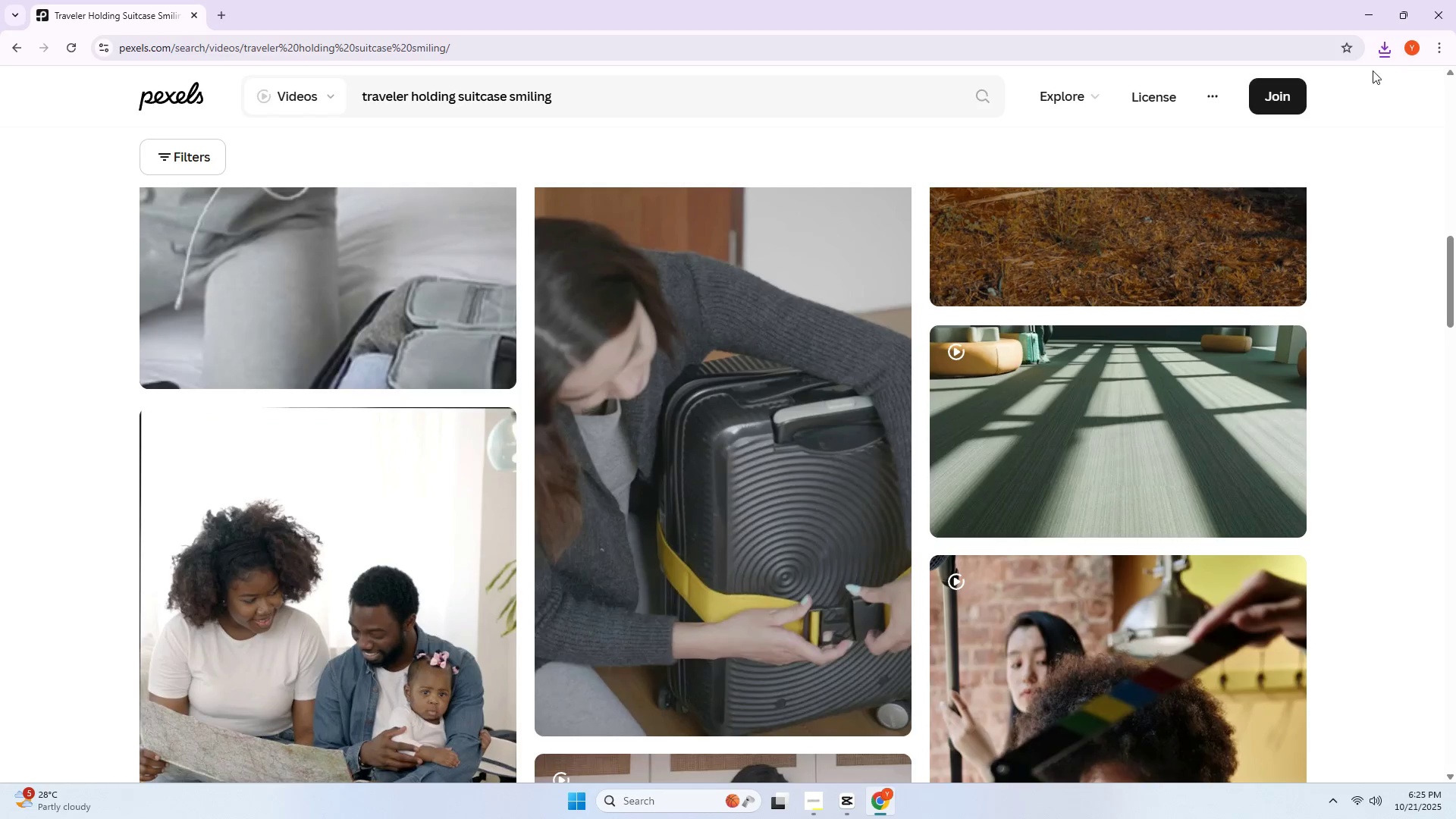 
double_click([1386, 55])
 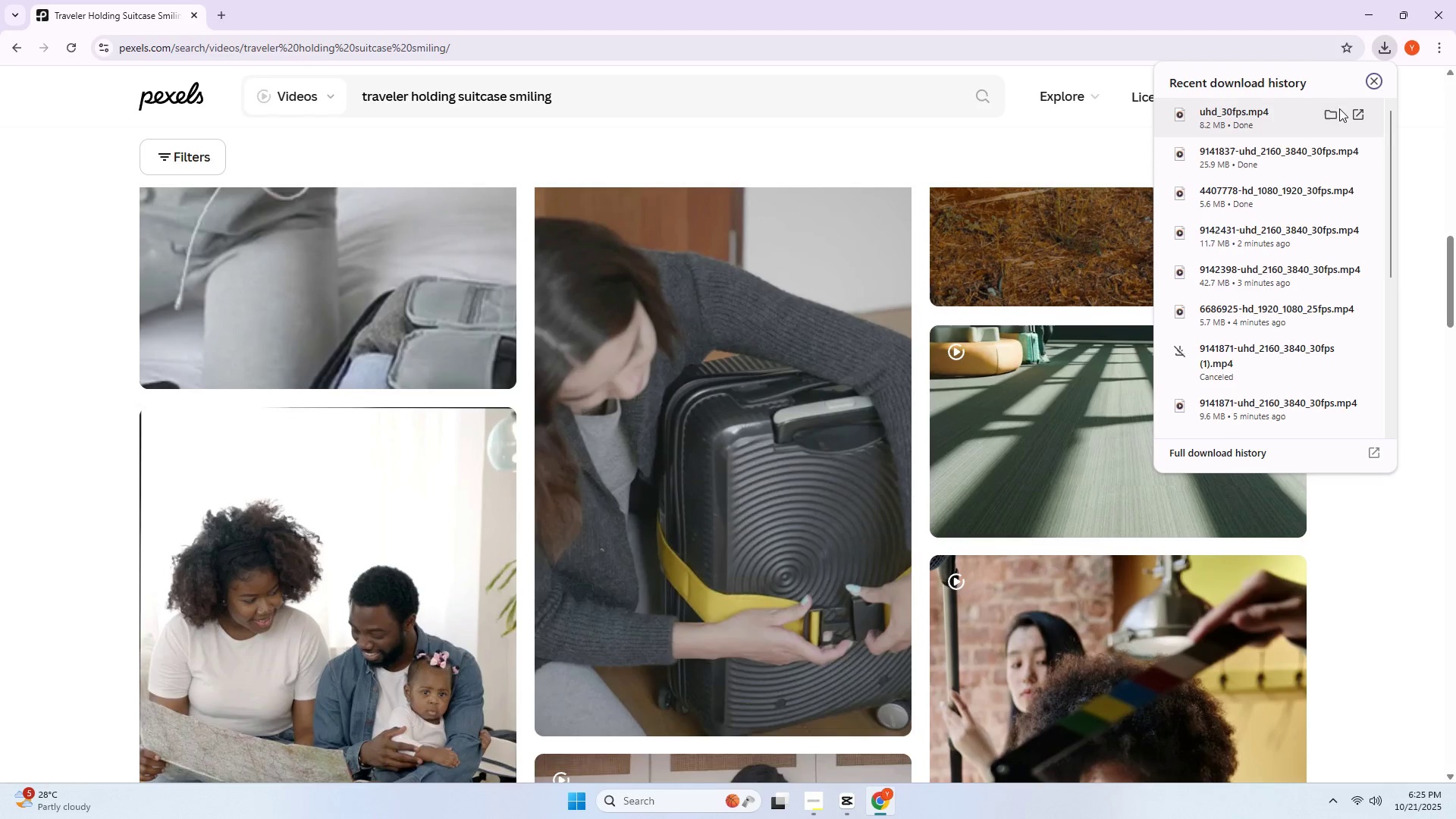 
left_click([1338, 116])
 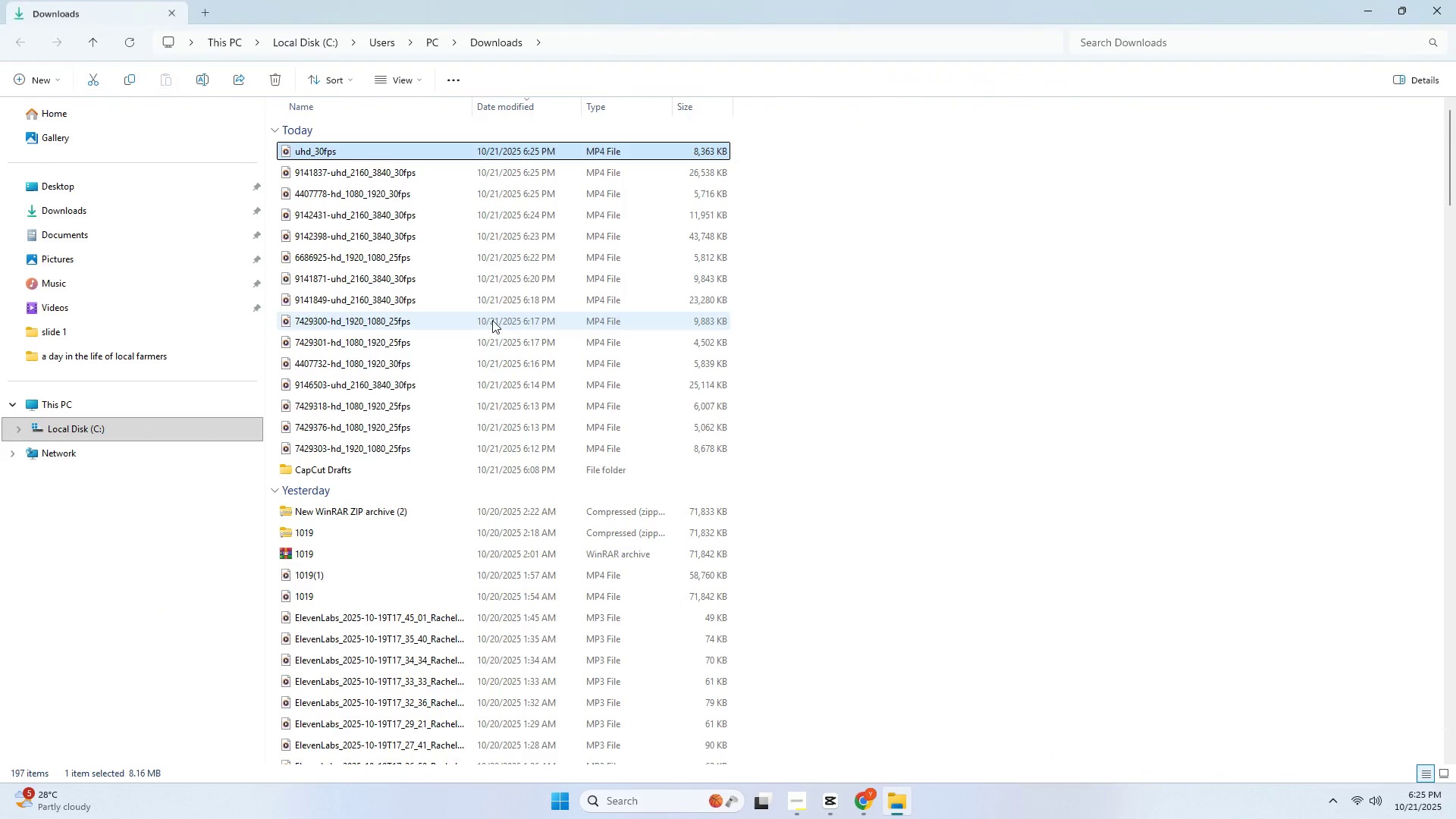 
left_click([841, 344])
 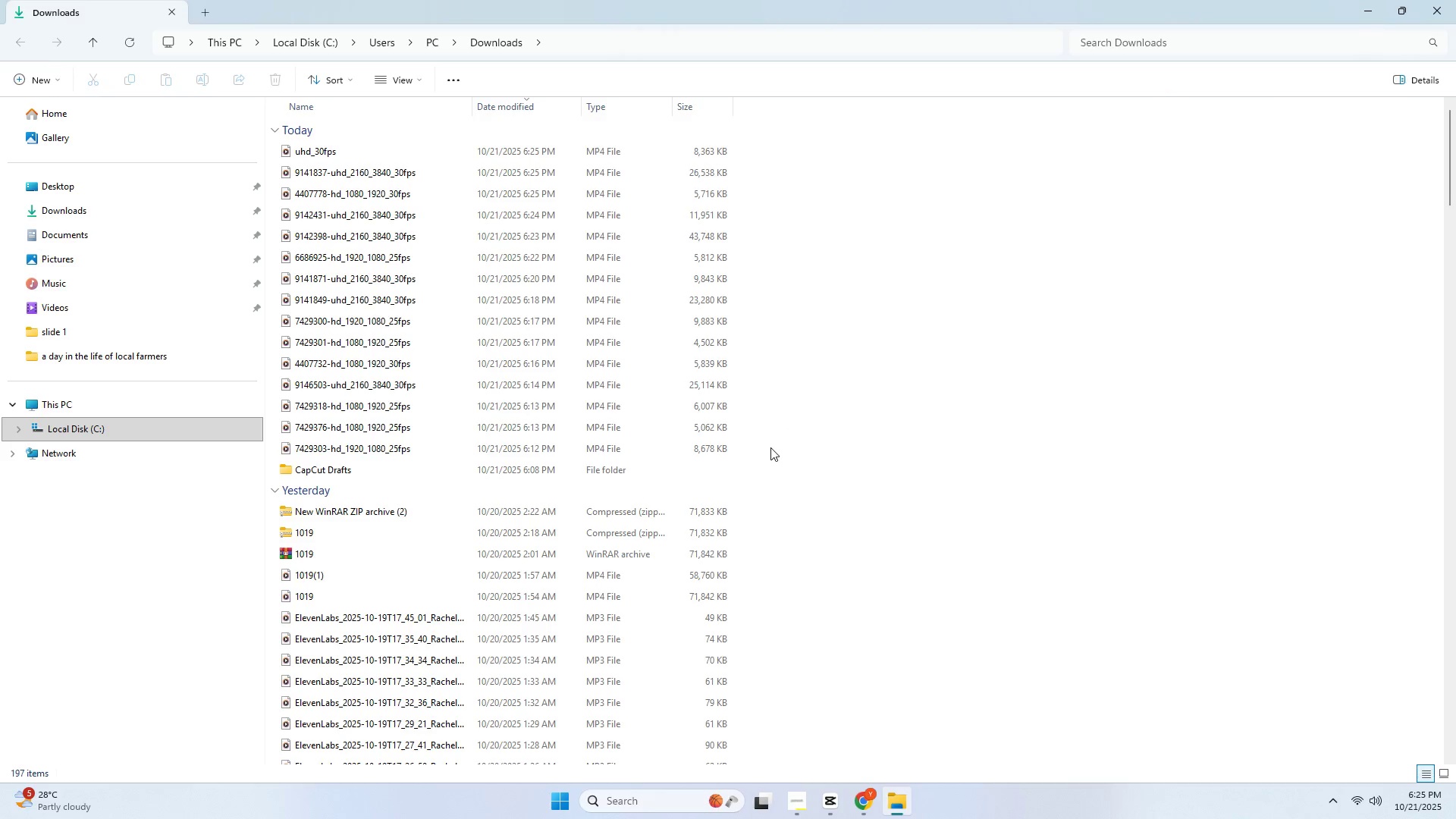 
left_click_drag(start_coordinate=[766, 450], to_coordinate=[430, 151])
 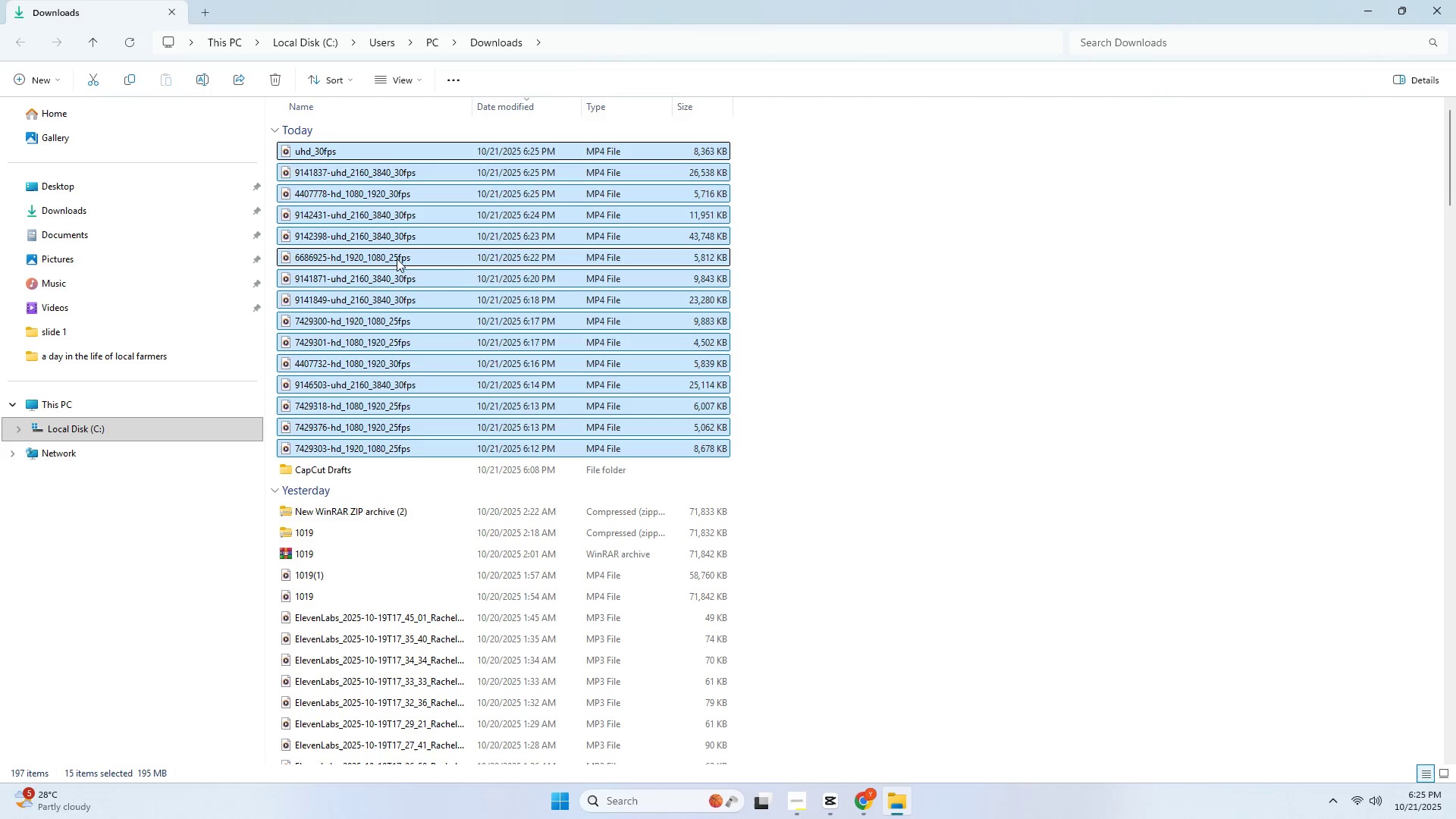 
left_click_drag(start_coordinate=[395, 265], to_coordinate=[465, 290])
 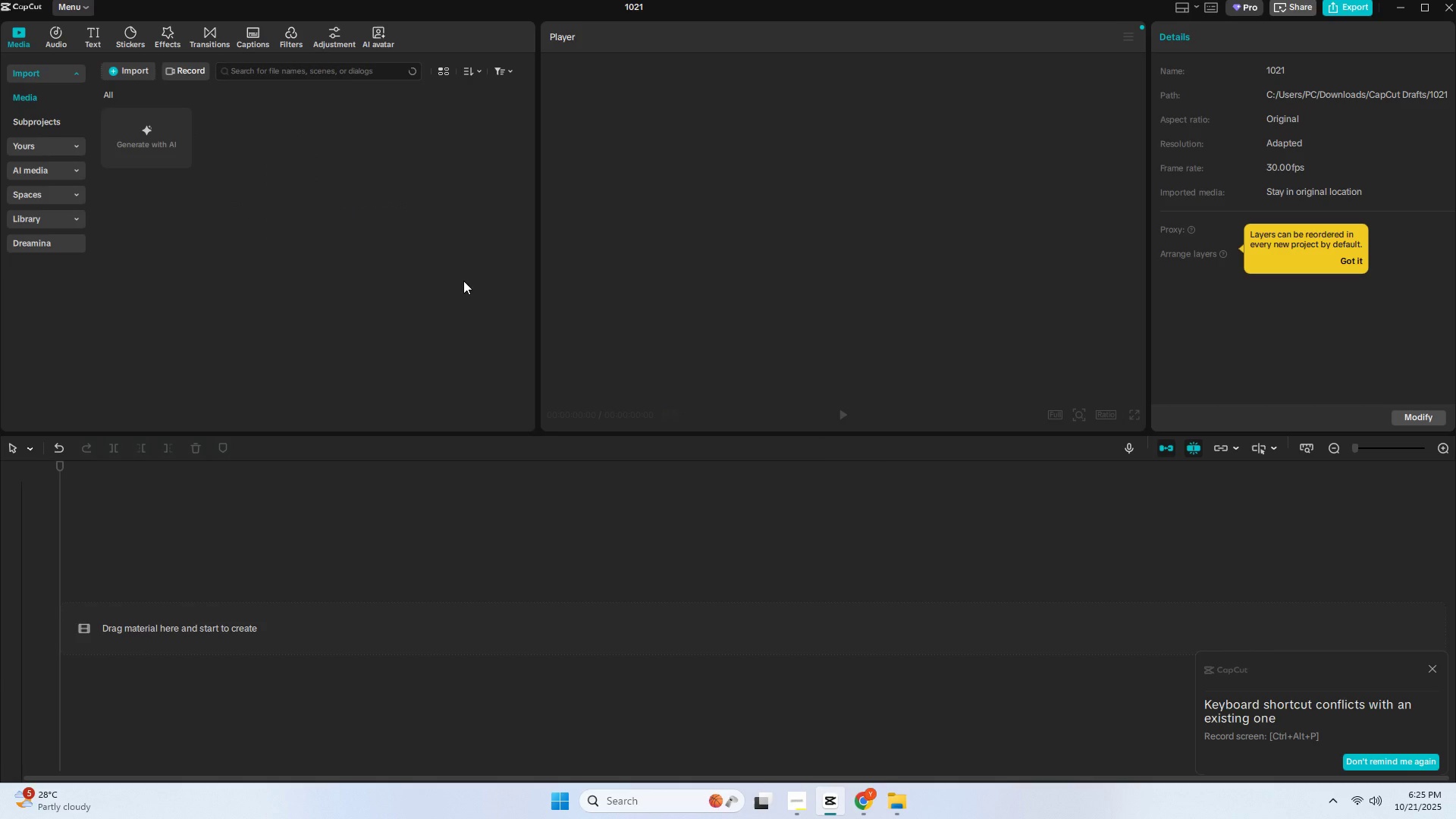 
key(Alt+Tab)
 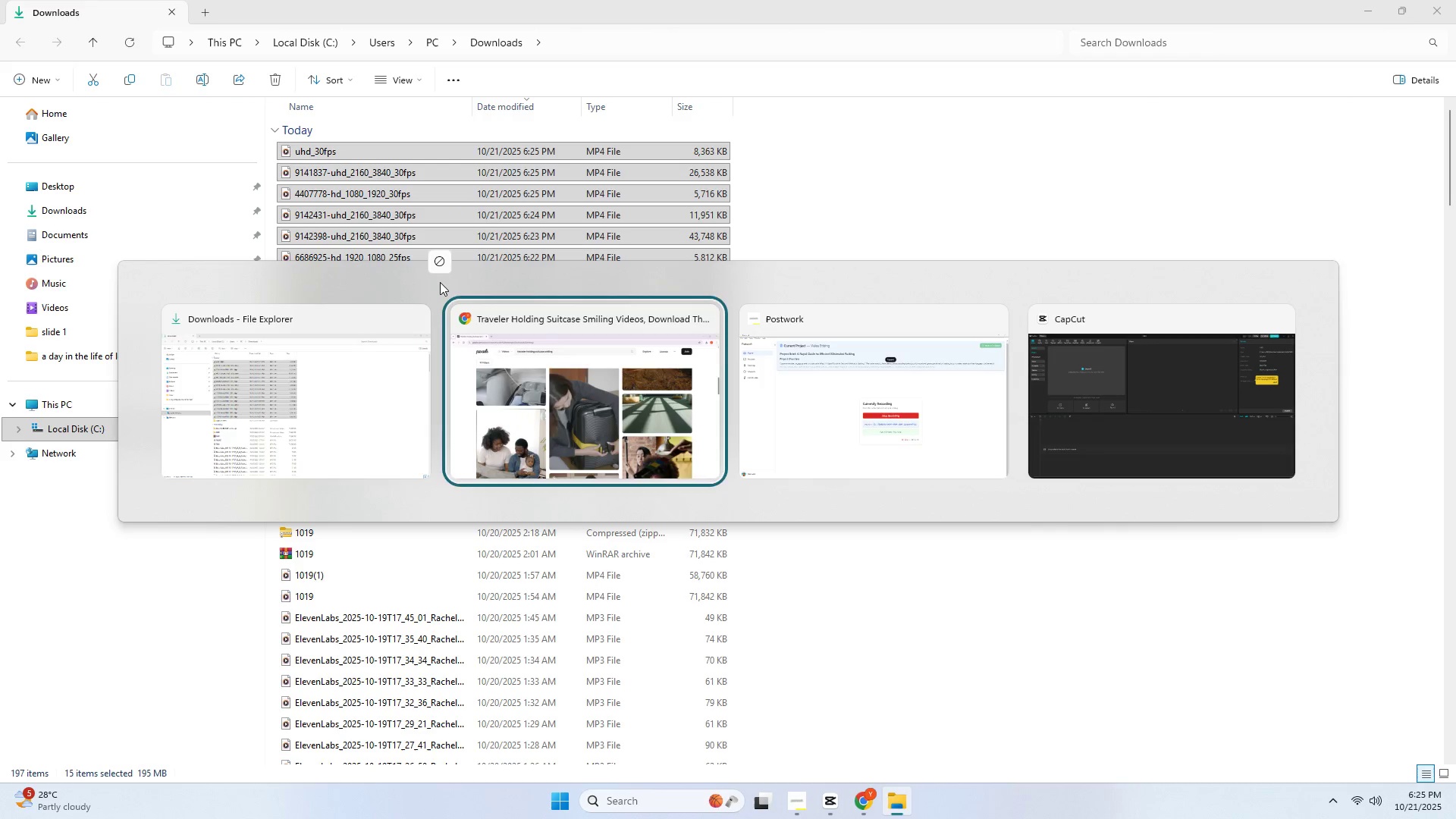 
key(Alt+Tab)
 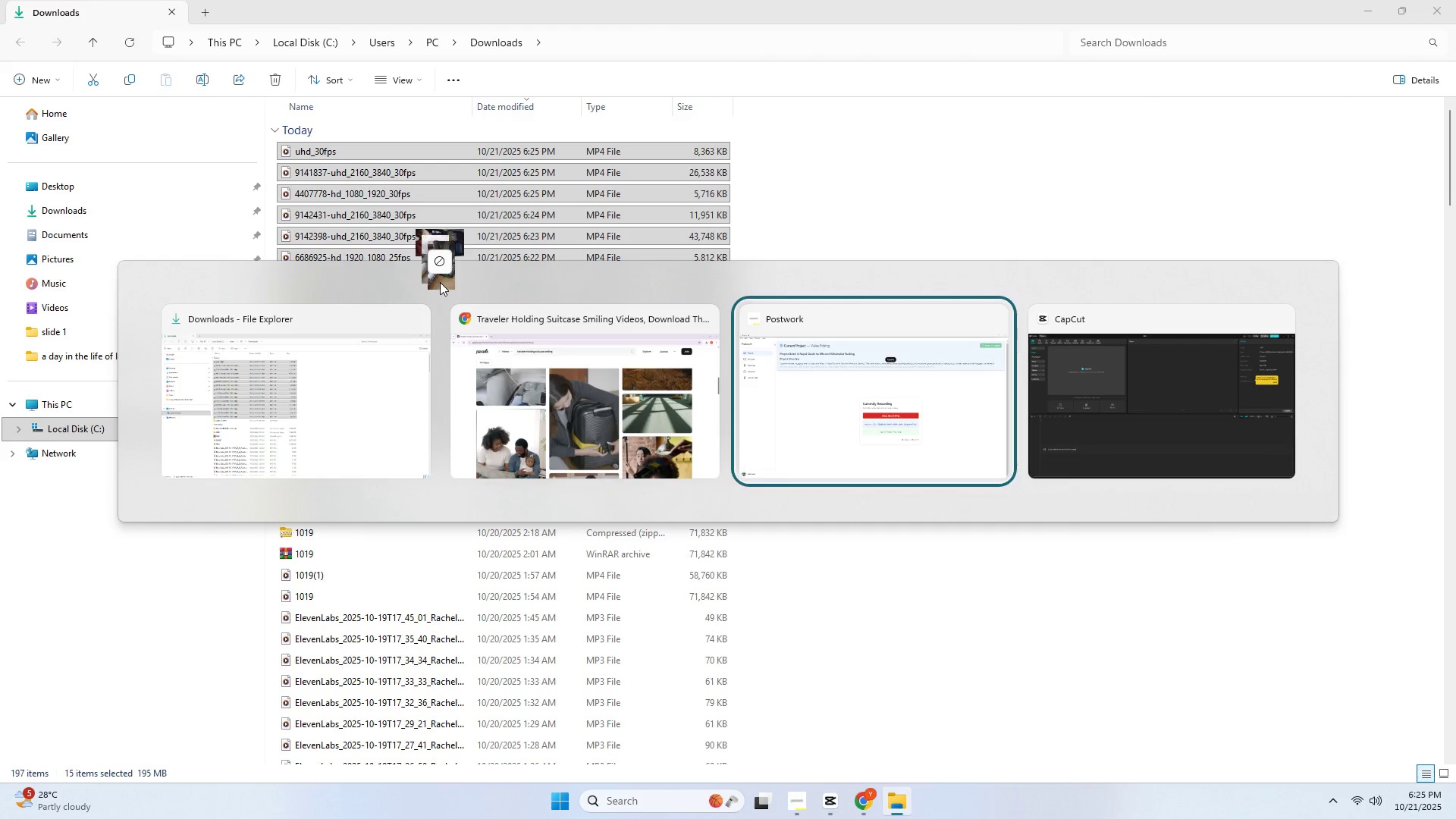 
key(Alt+Tab)
 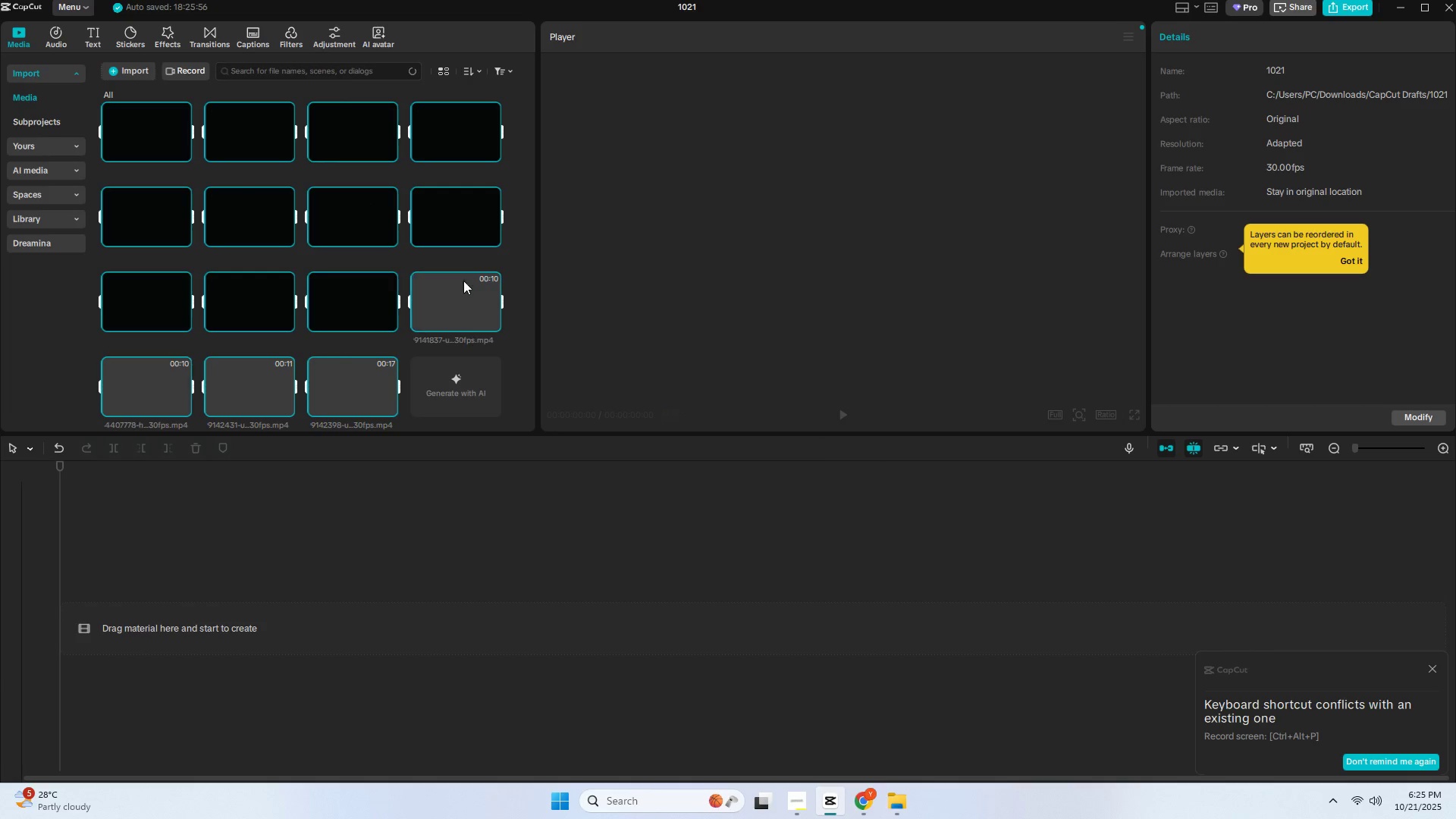 
scroll: coordinate [173, 281], scroll_direction: down, amount: 3.0
 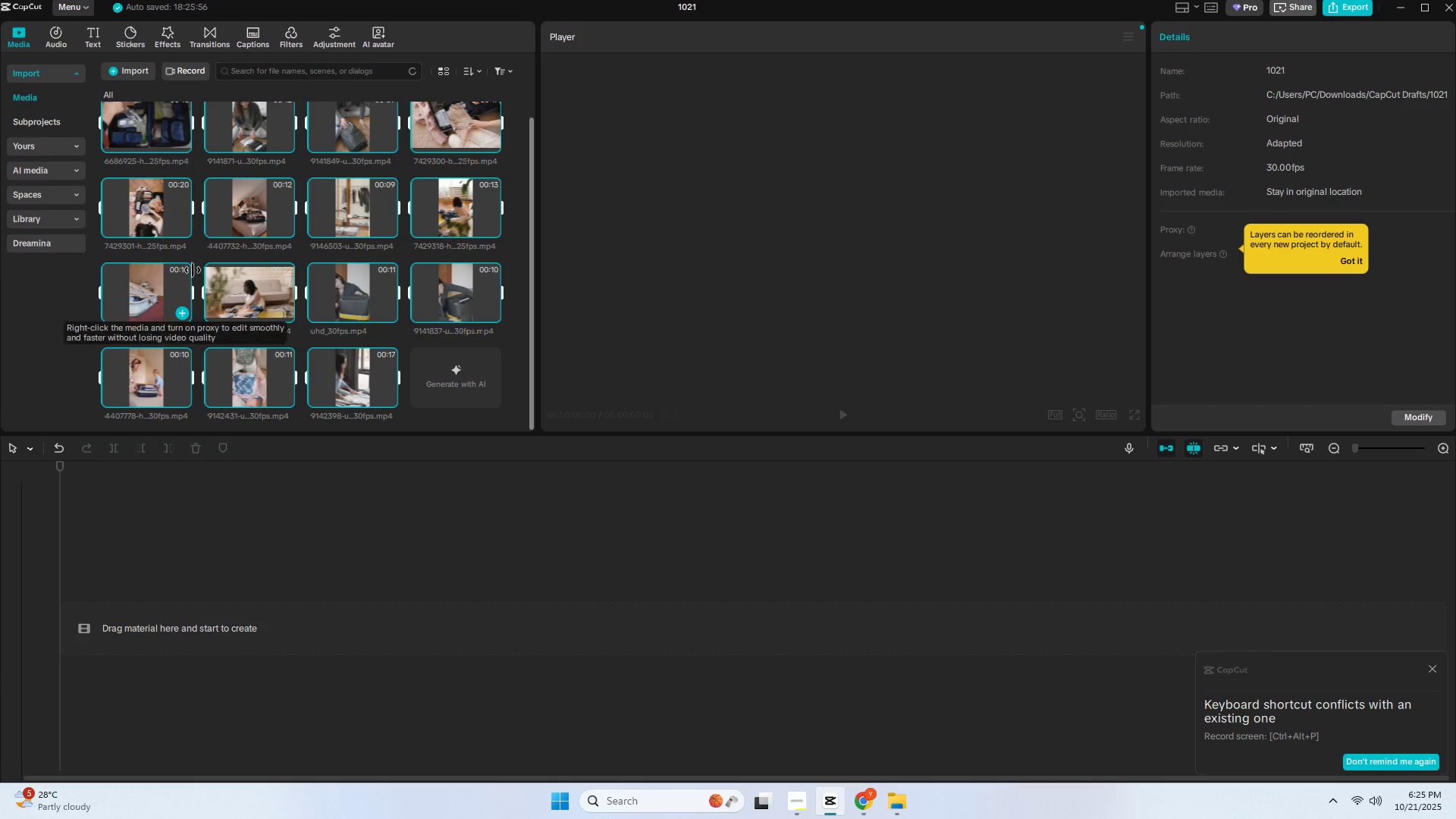 
key(Alt+AltLeft)
 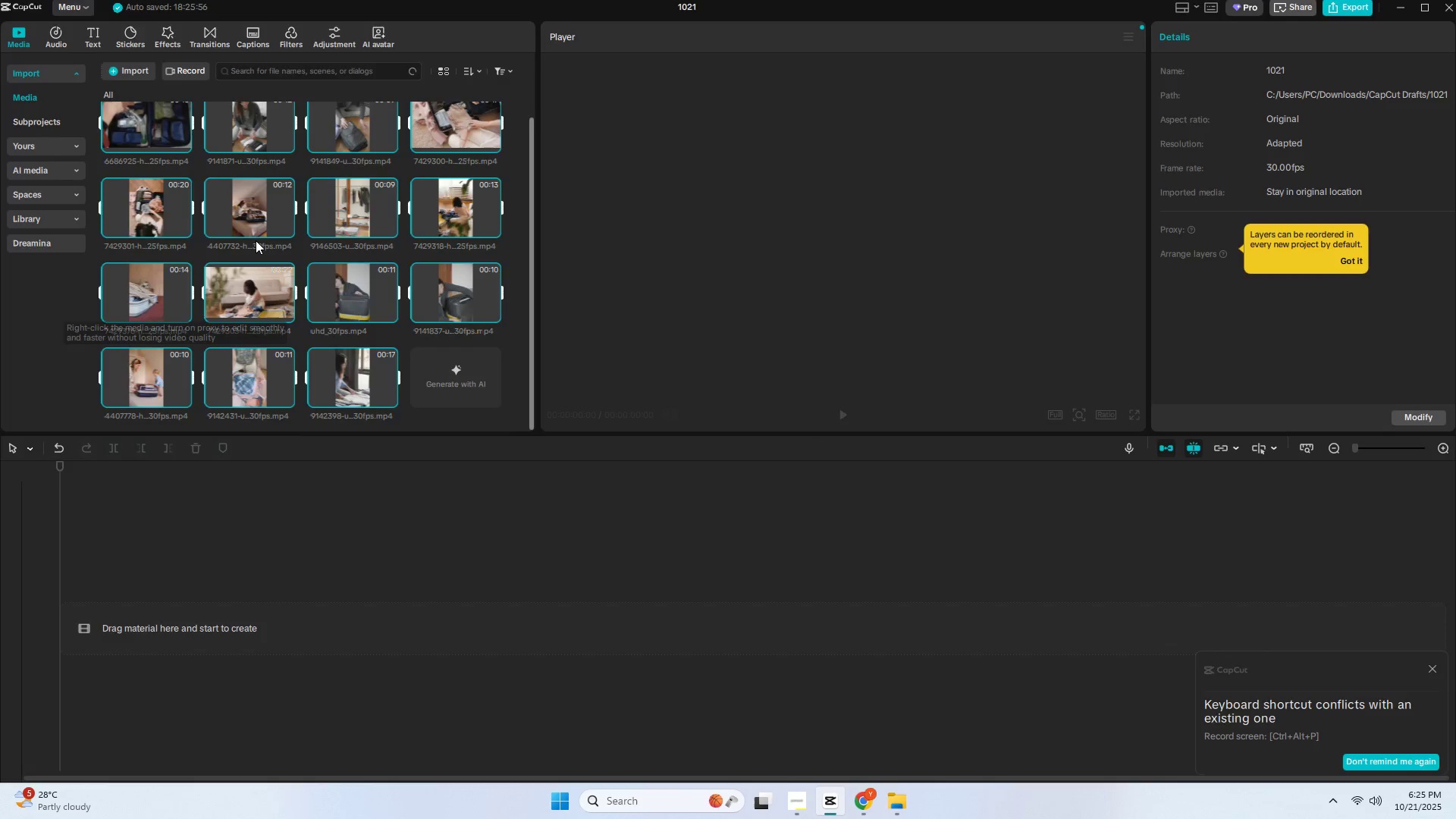 
key(Alt+Tab)
 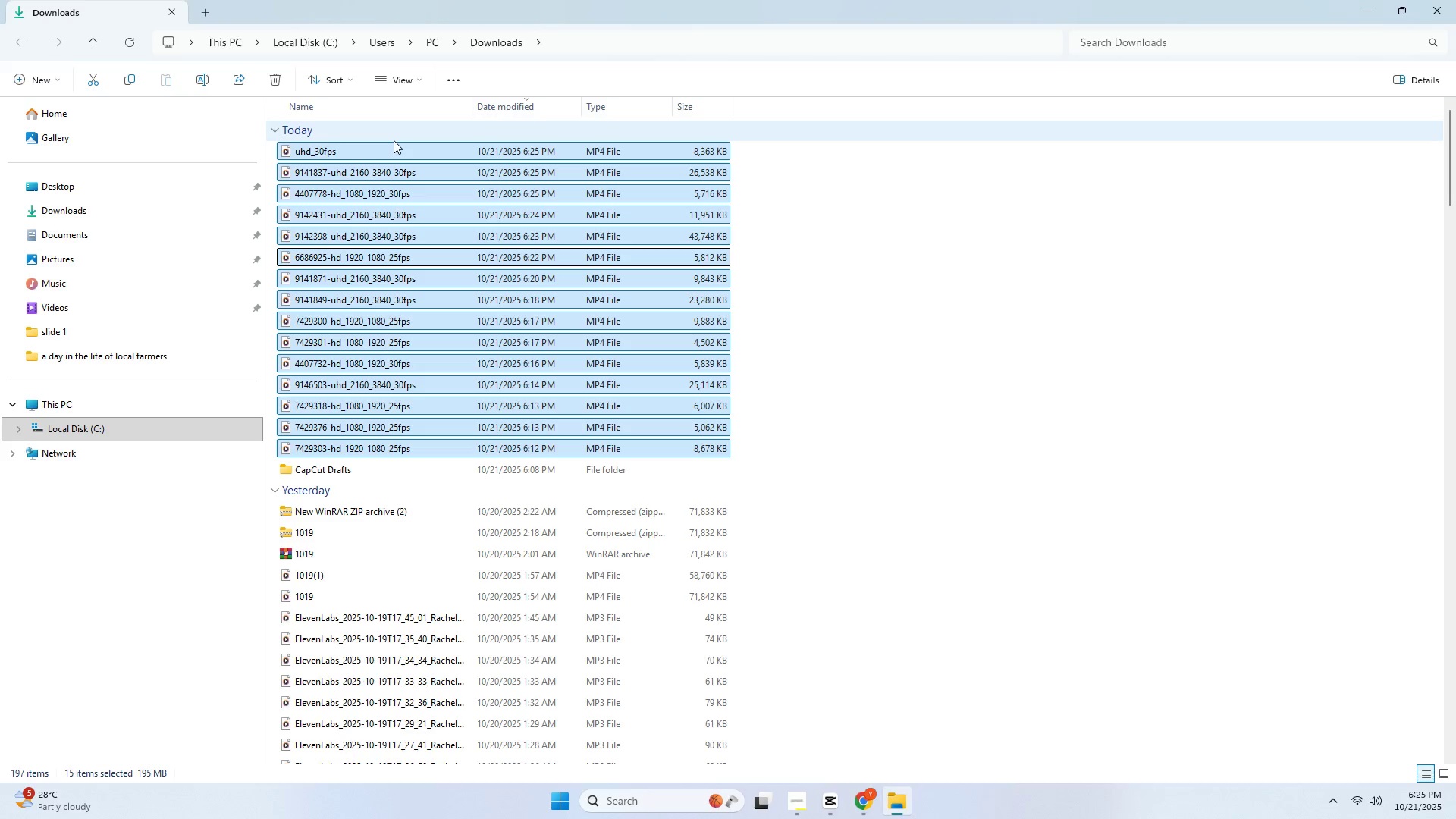 
key(Alt+AltLeft)
 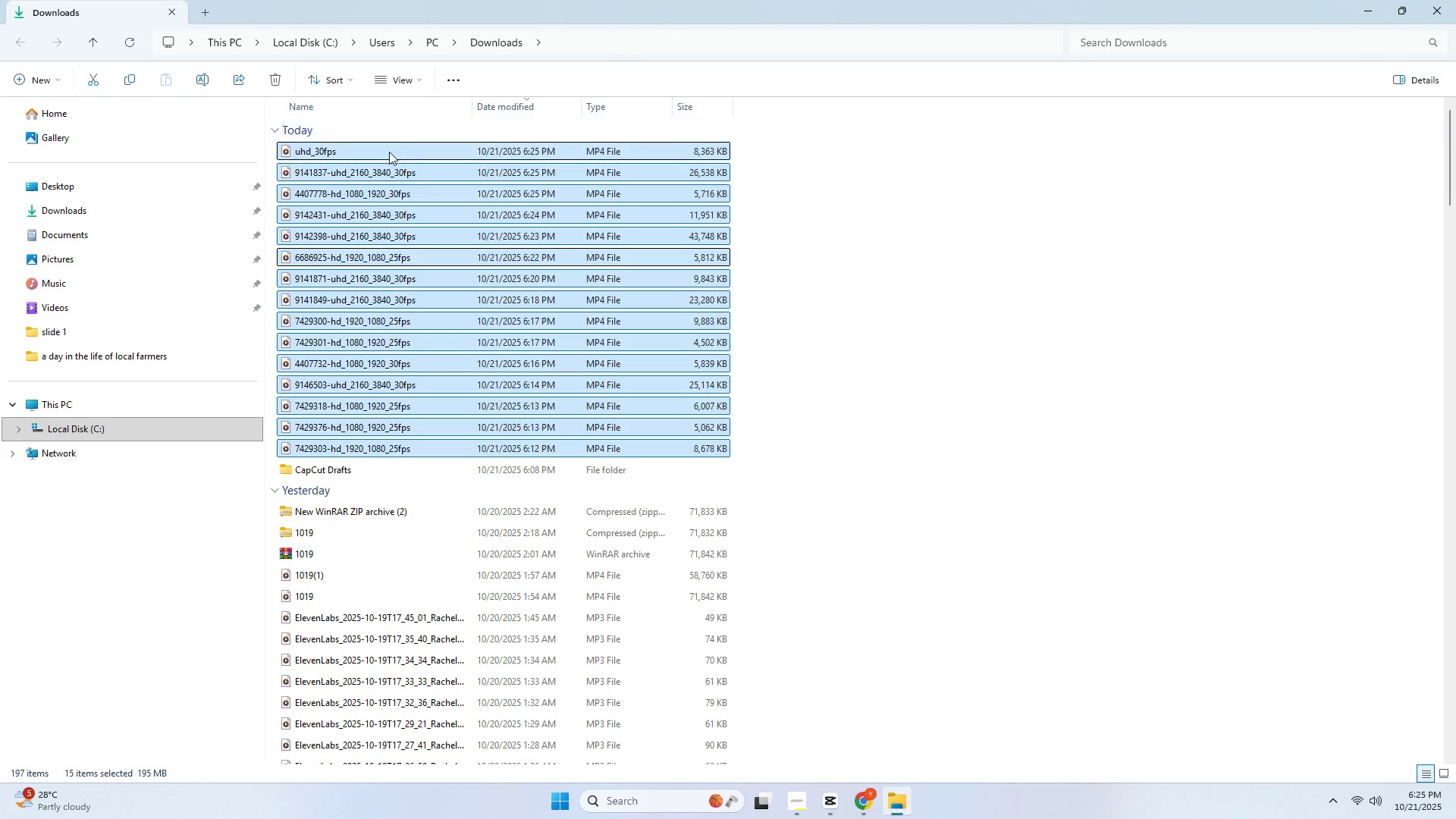 
key(Alt+Tab)
 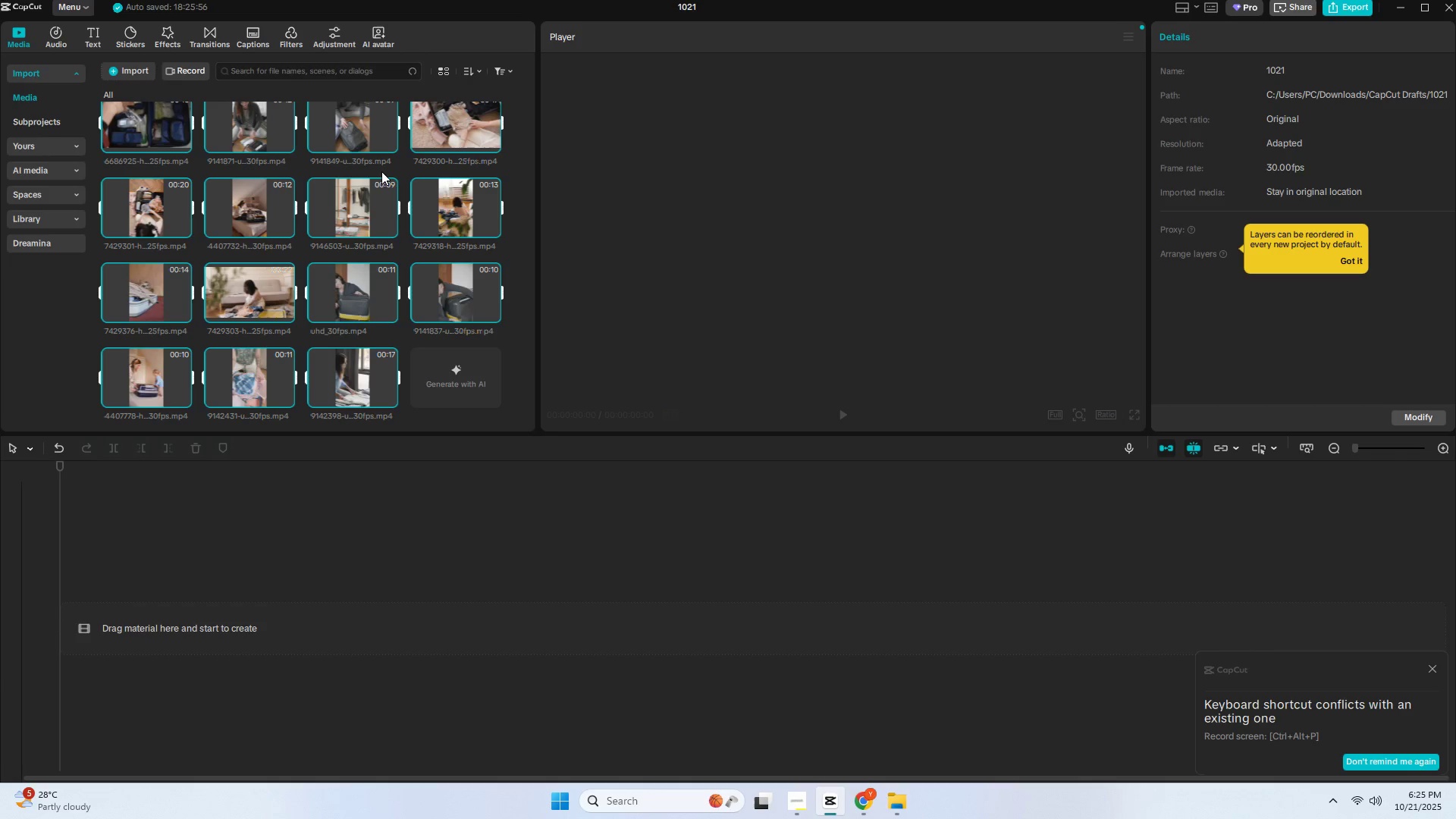 
scroll: coordinate [396, 181], scroll_direction: up, amount: 3.0
 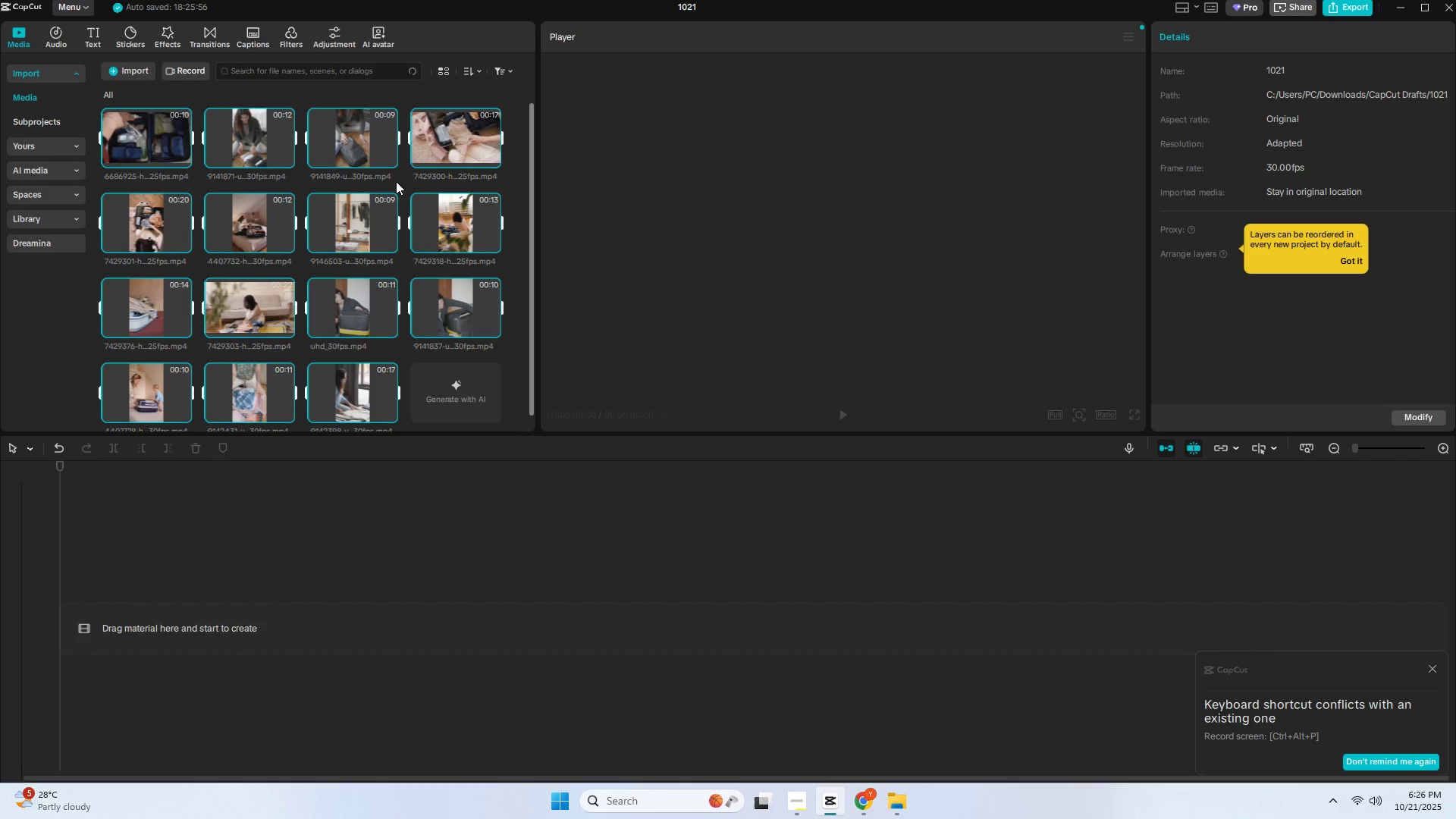 
key(Alt+AltLeft)
 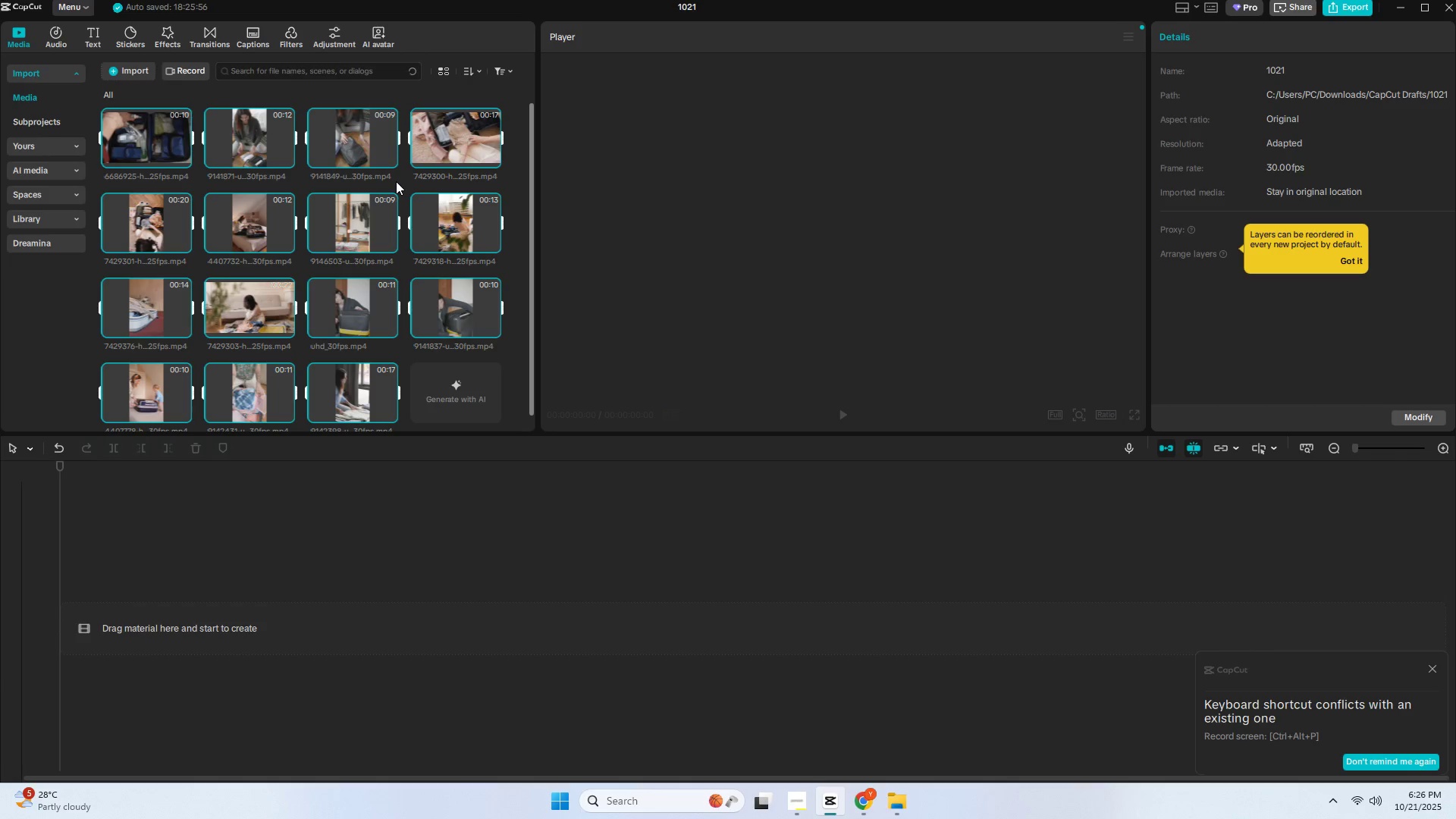 
key(Alt+Tab)
 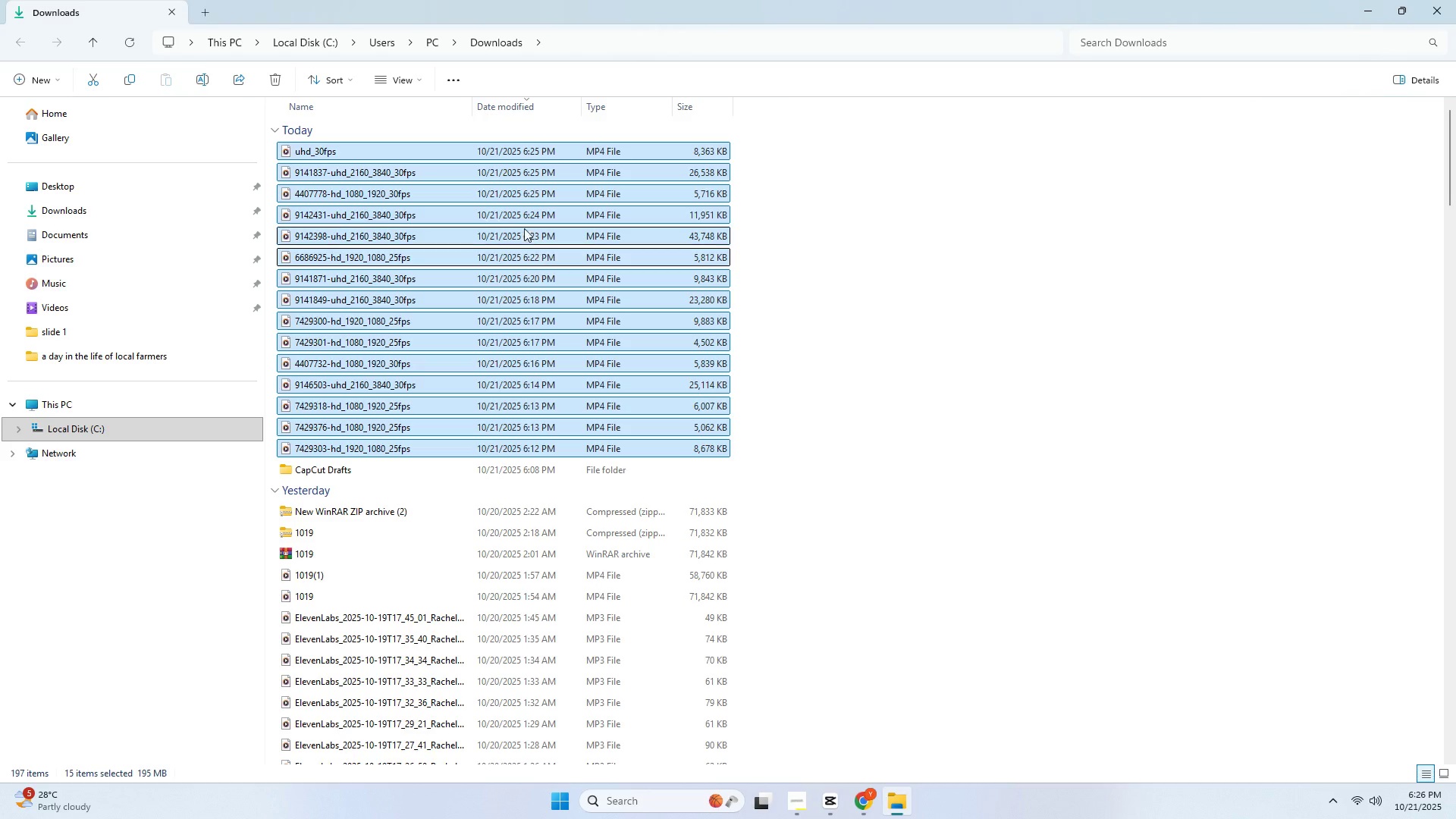 
key(Alt+Tab)
 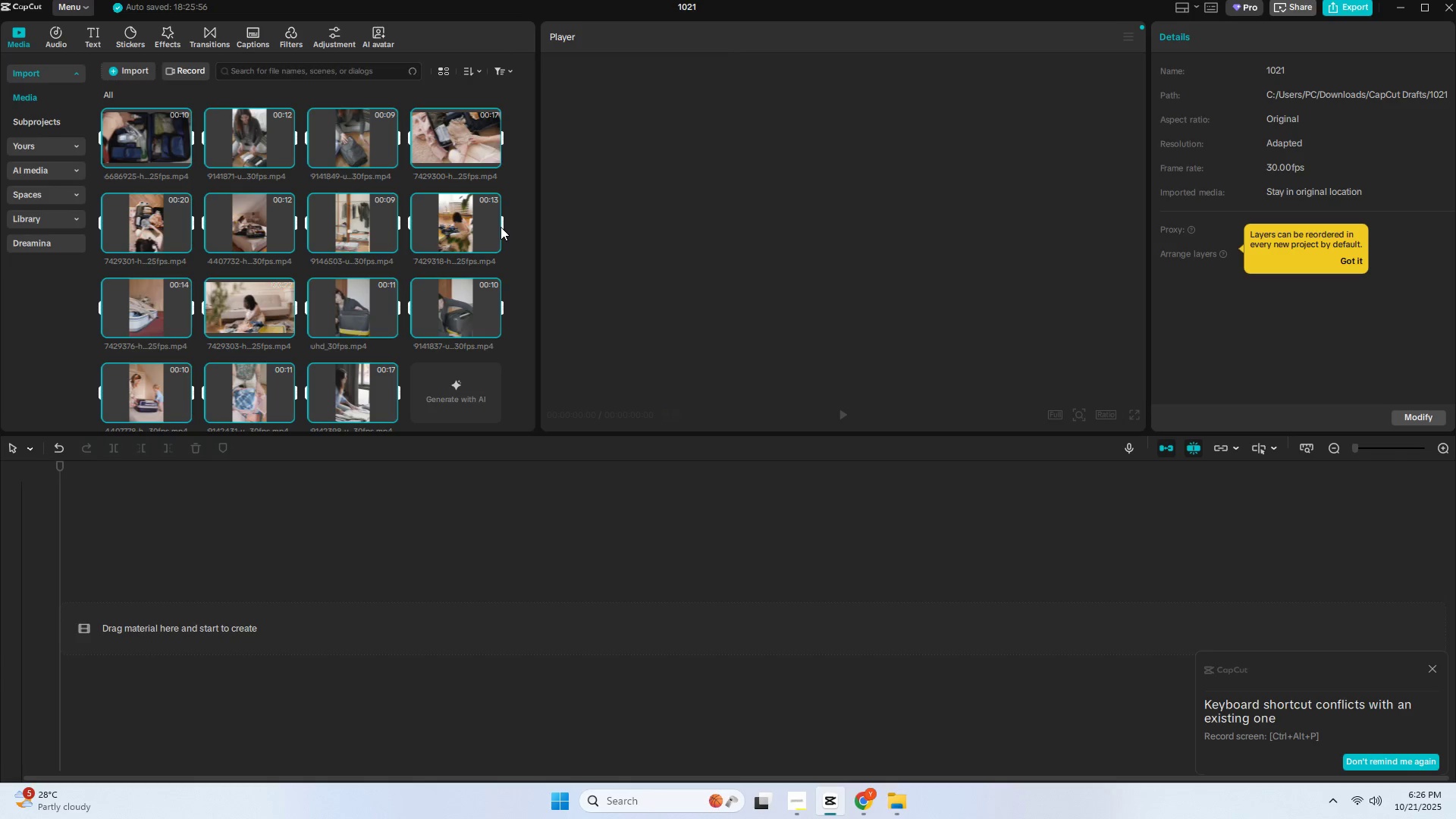 
key(Alt+Tab)
 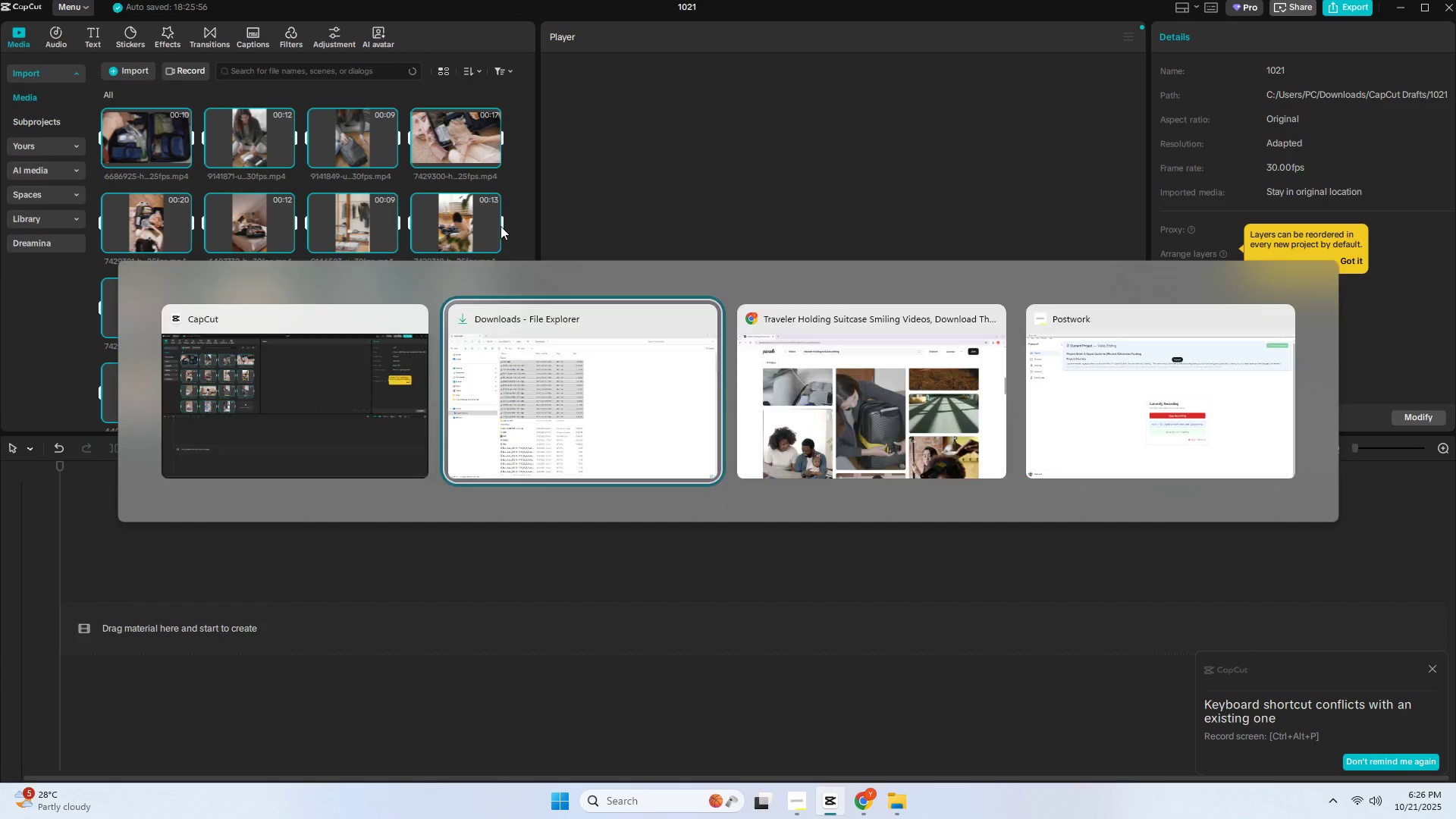 
key(Alt+Tab)
 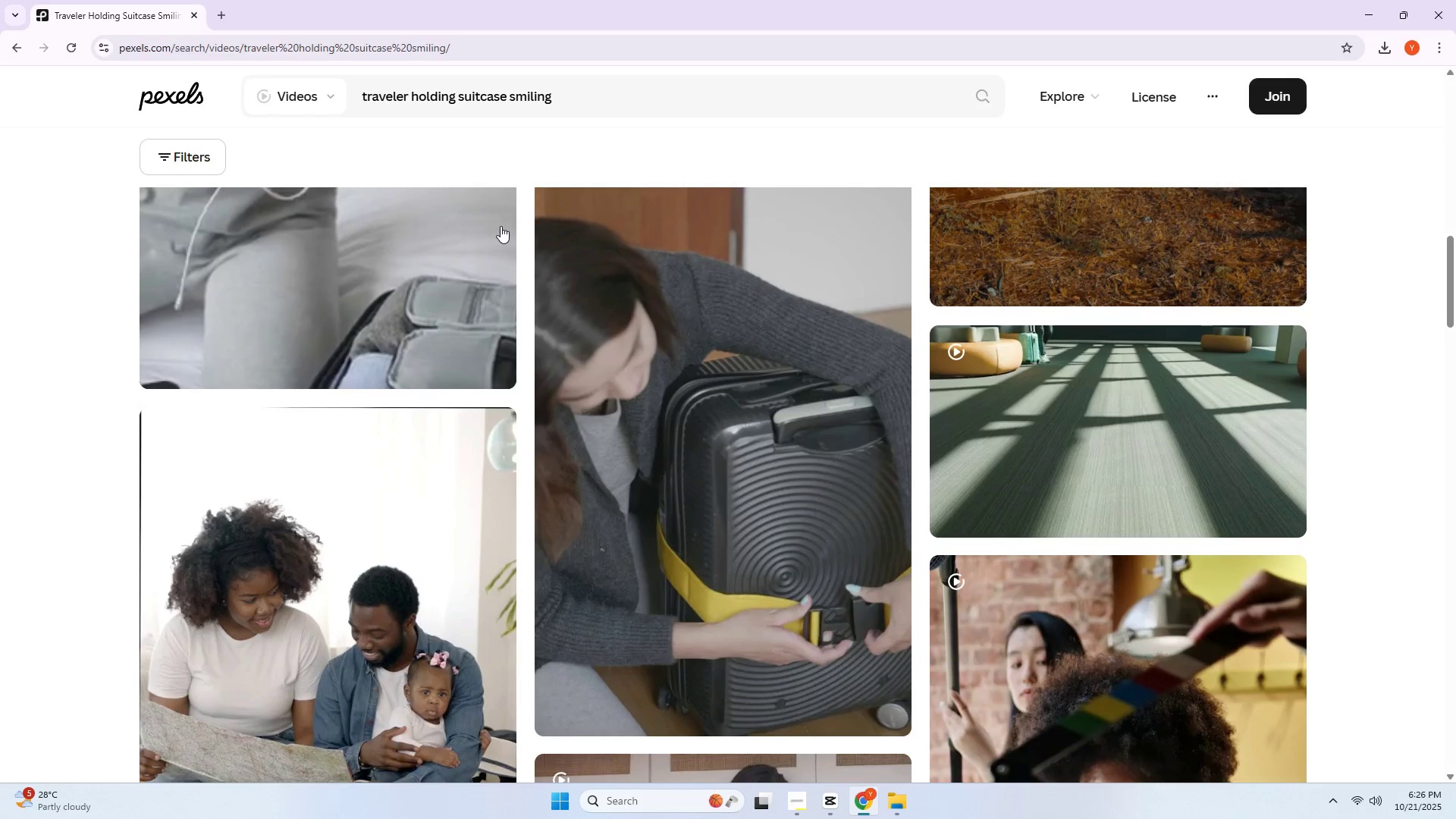 
scroll: coordinate [538, 218], scroll_direction: down, amount: 2.0
 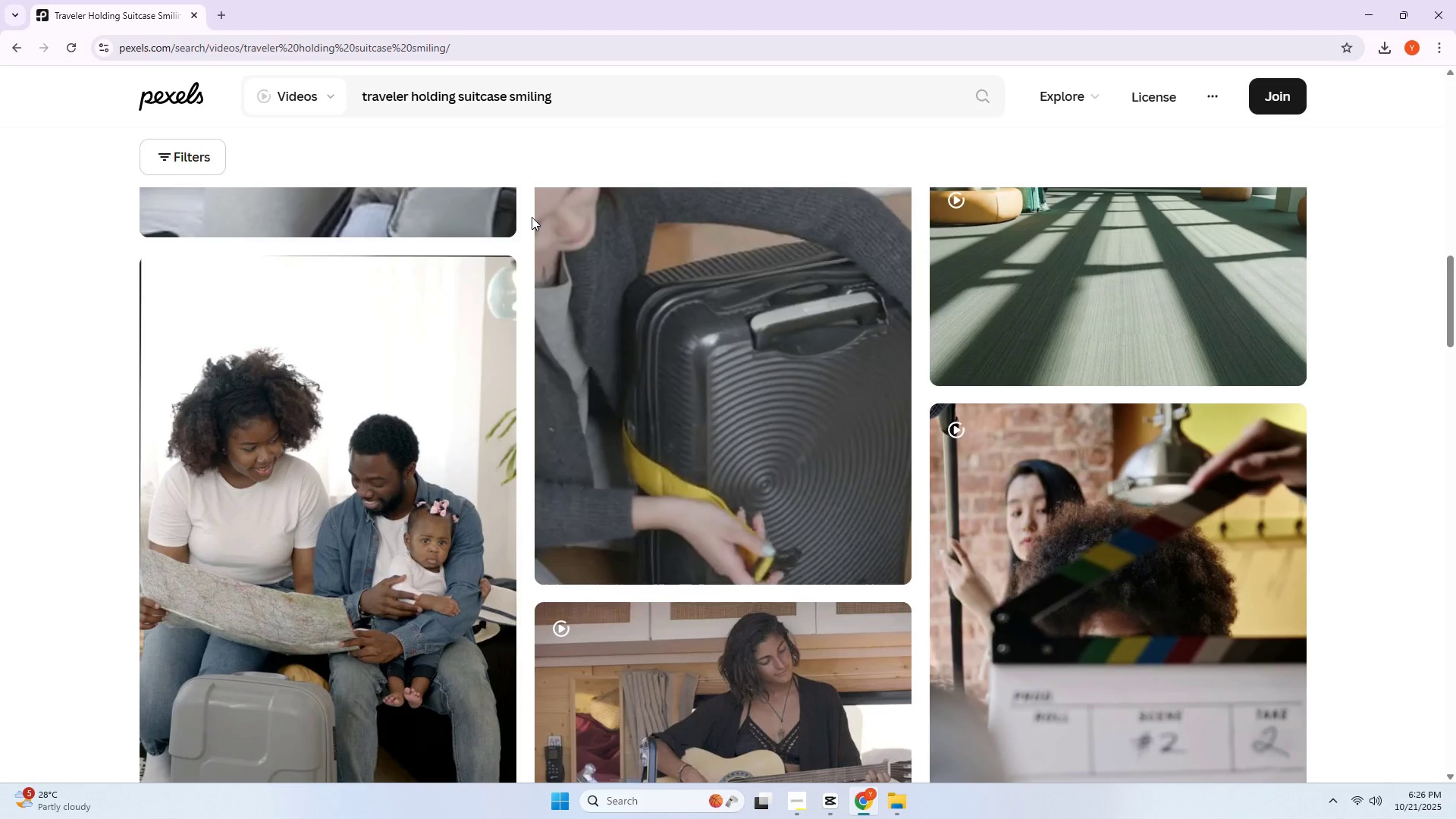 
wait(14.18)
 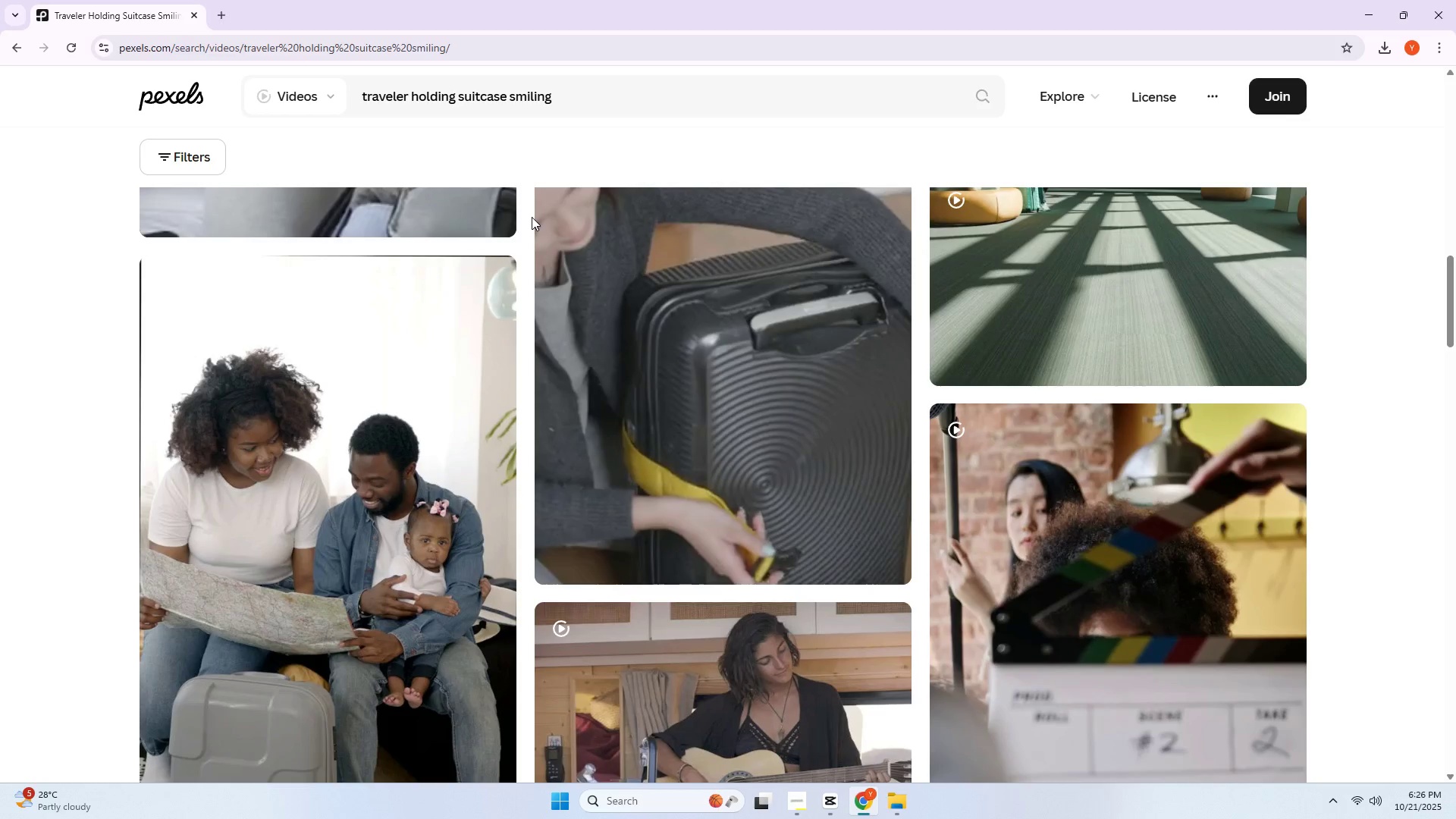 
left_click([228, 17])
 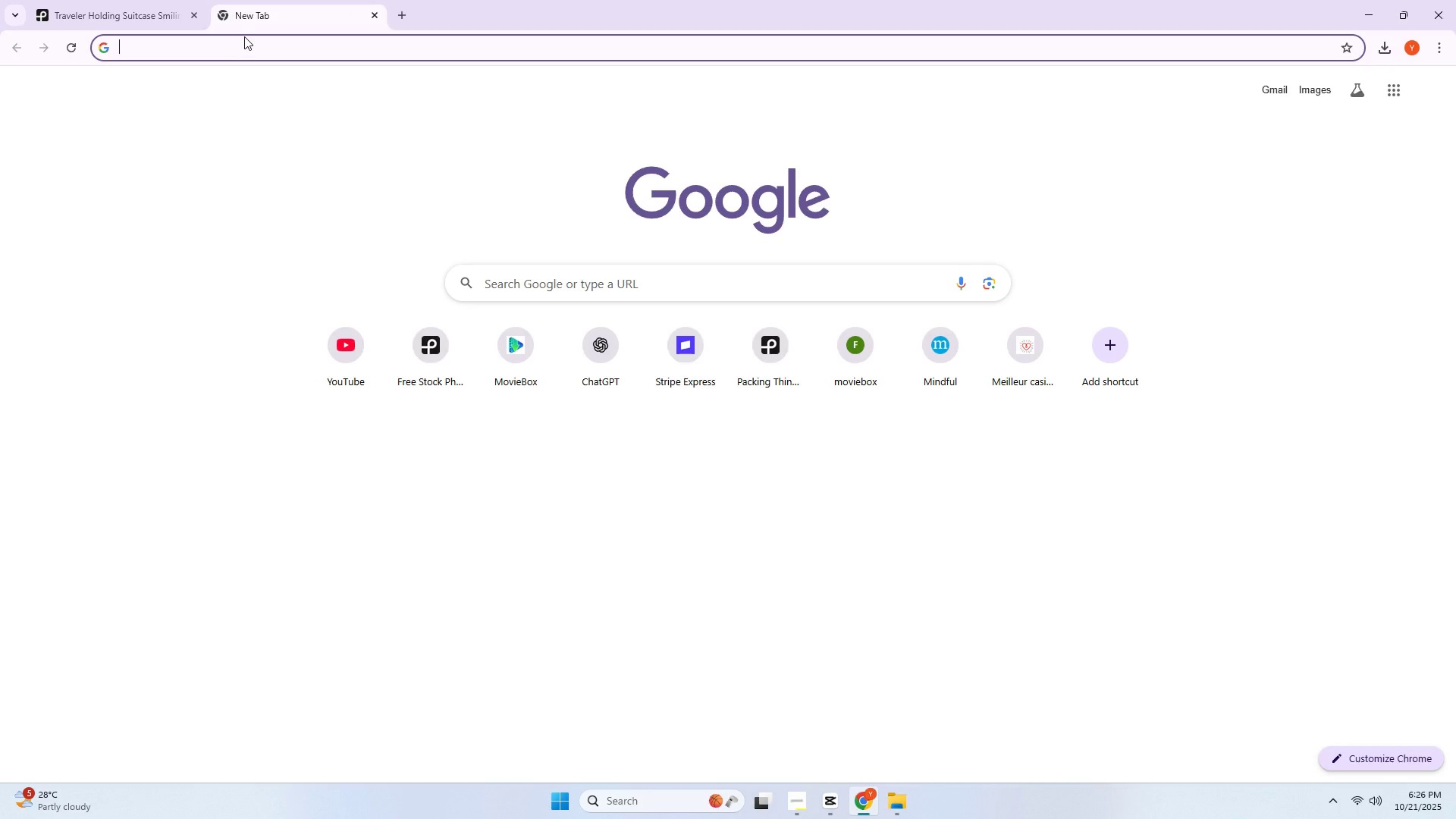 
left_click([244, 37])
 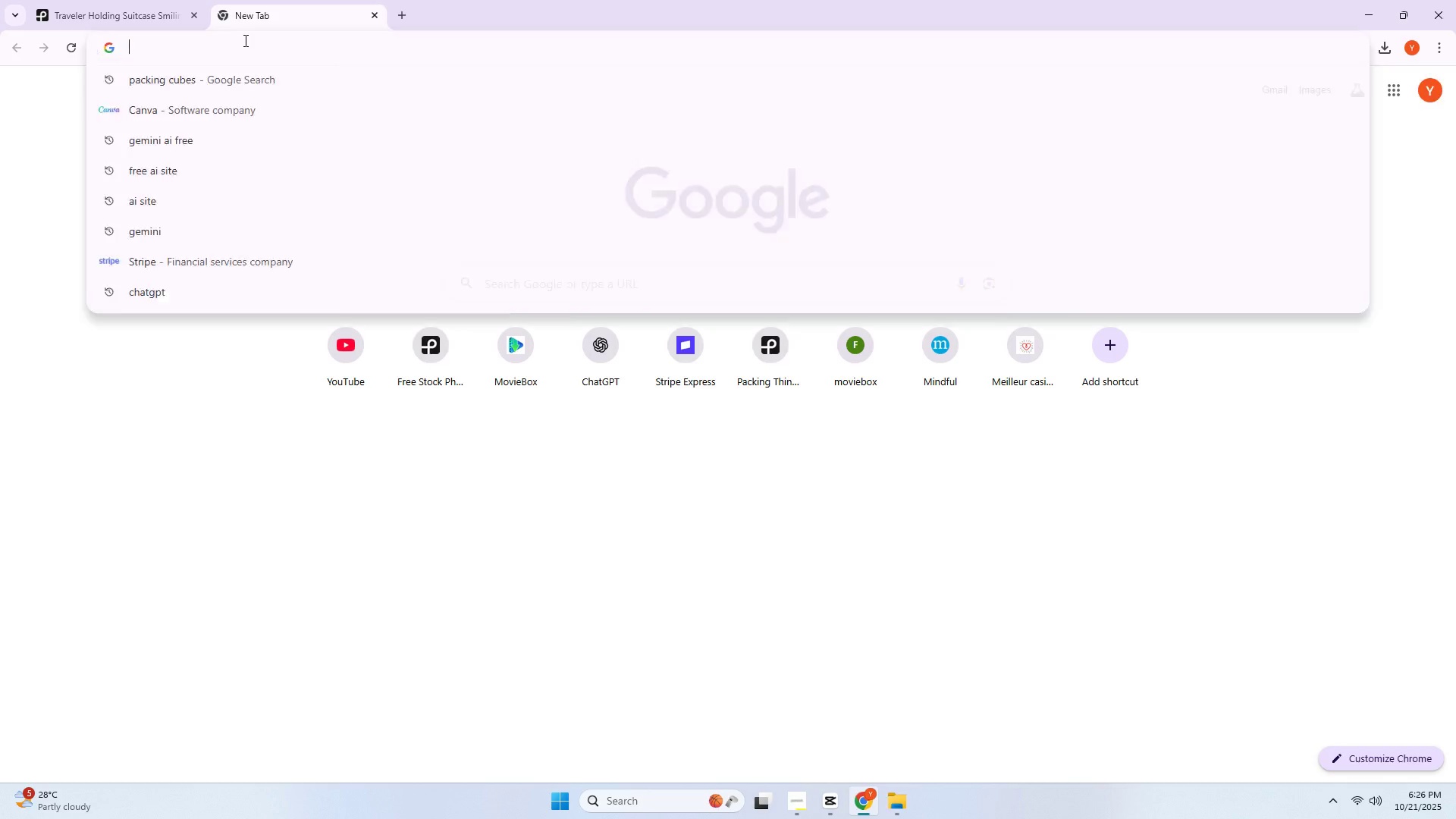 
key(Y)
 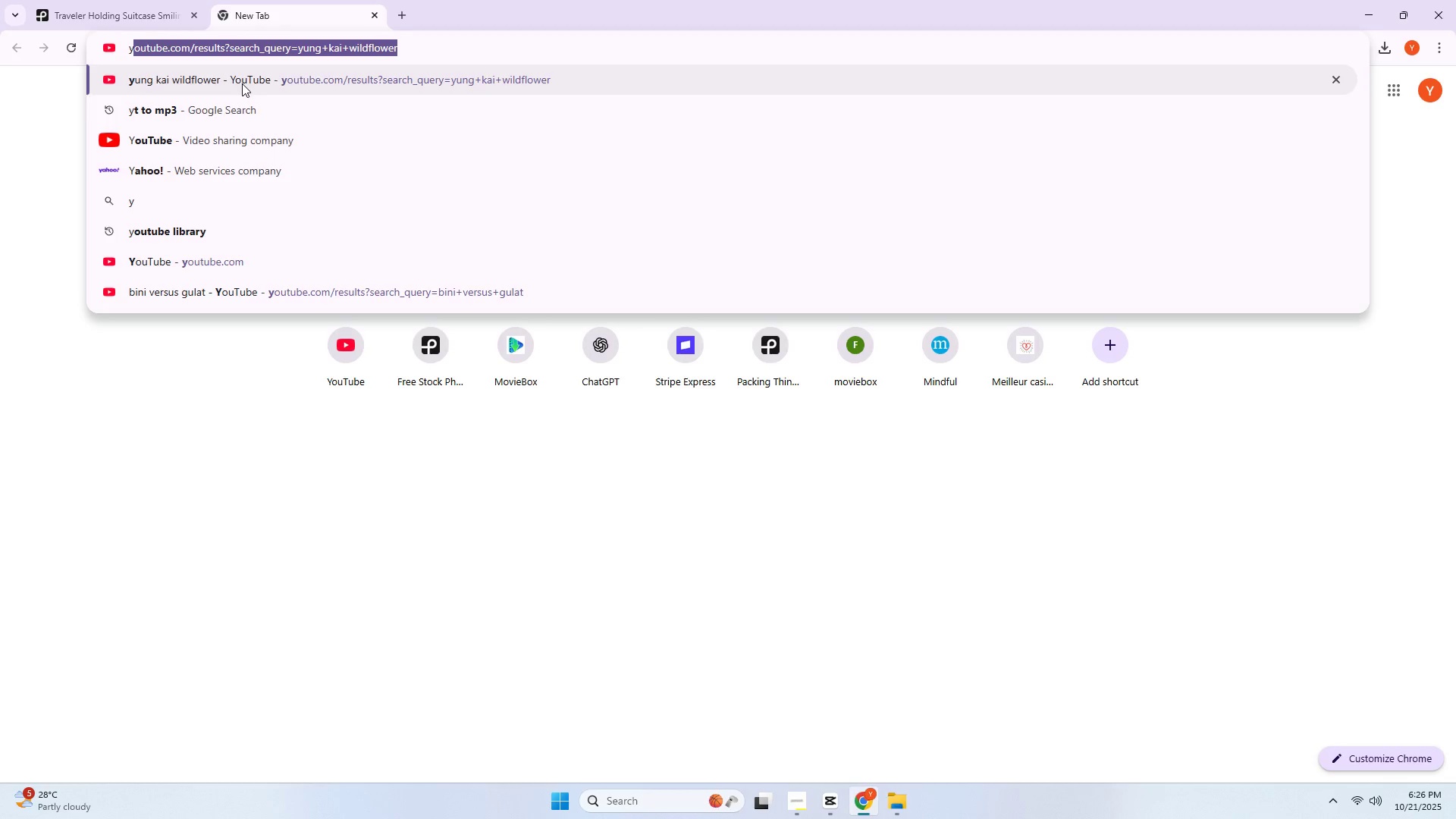 
left_click([227, 145])
 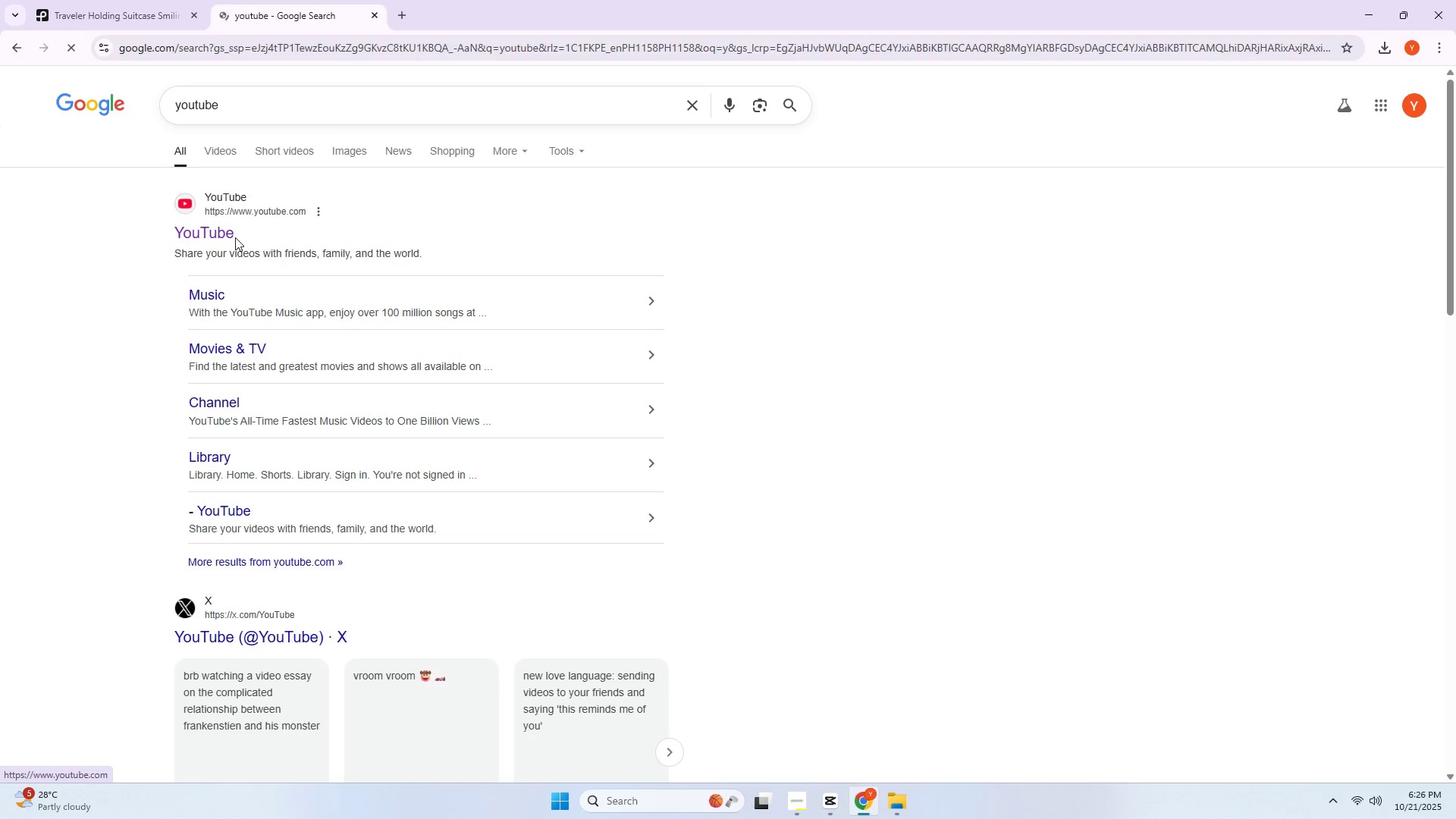 
double_click([206, 234])
 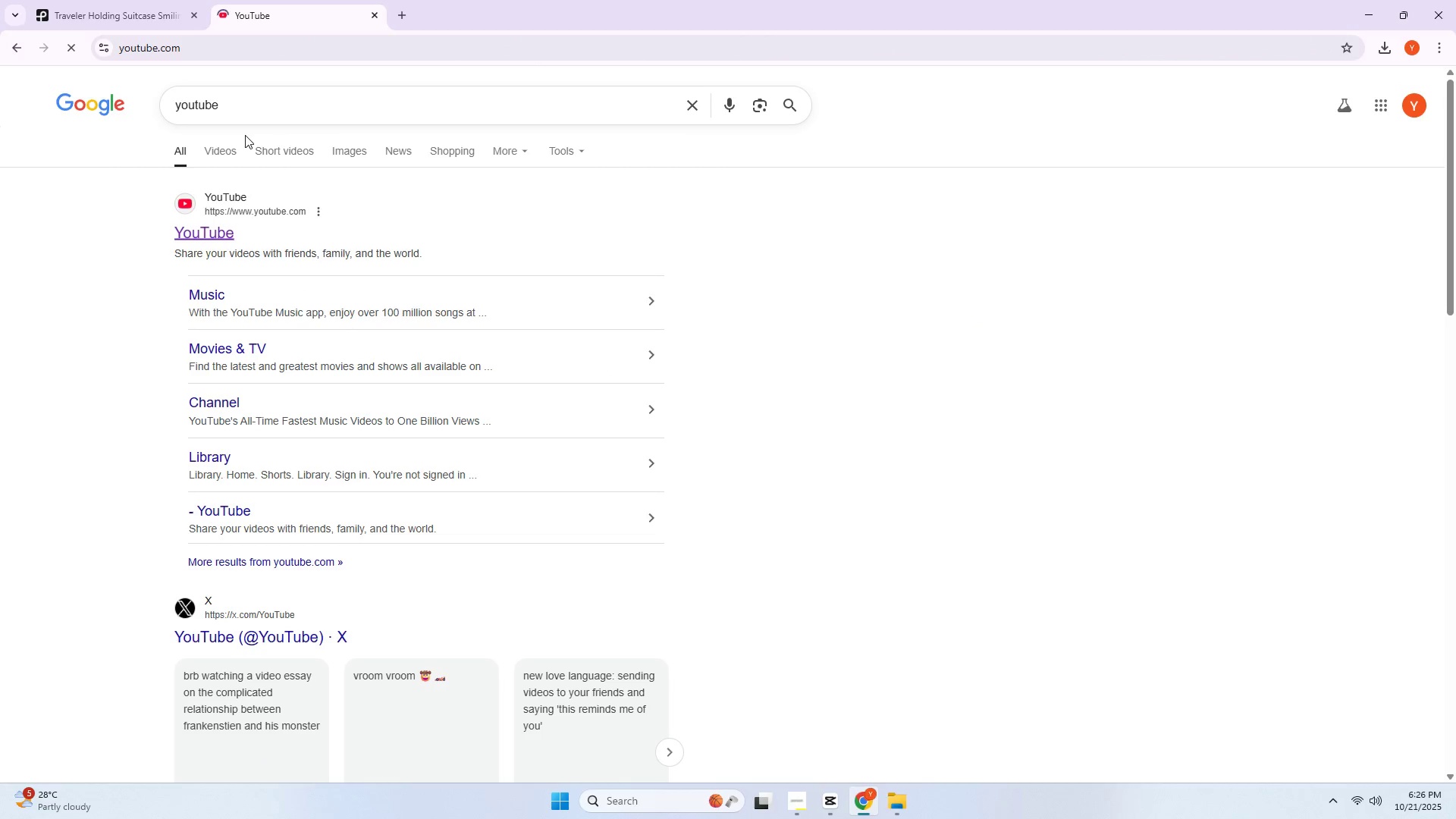 
left_click([234, 99])
 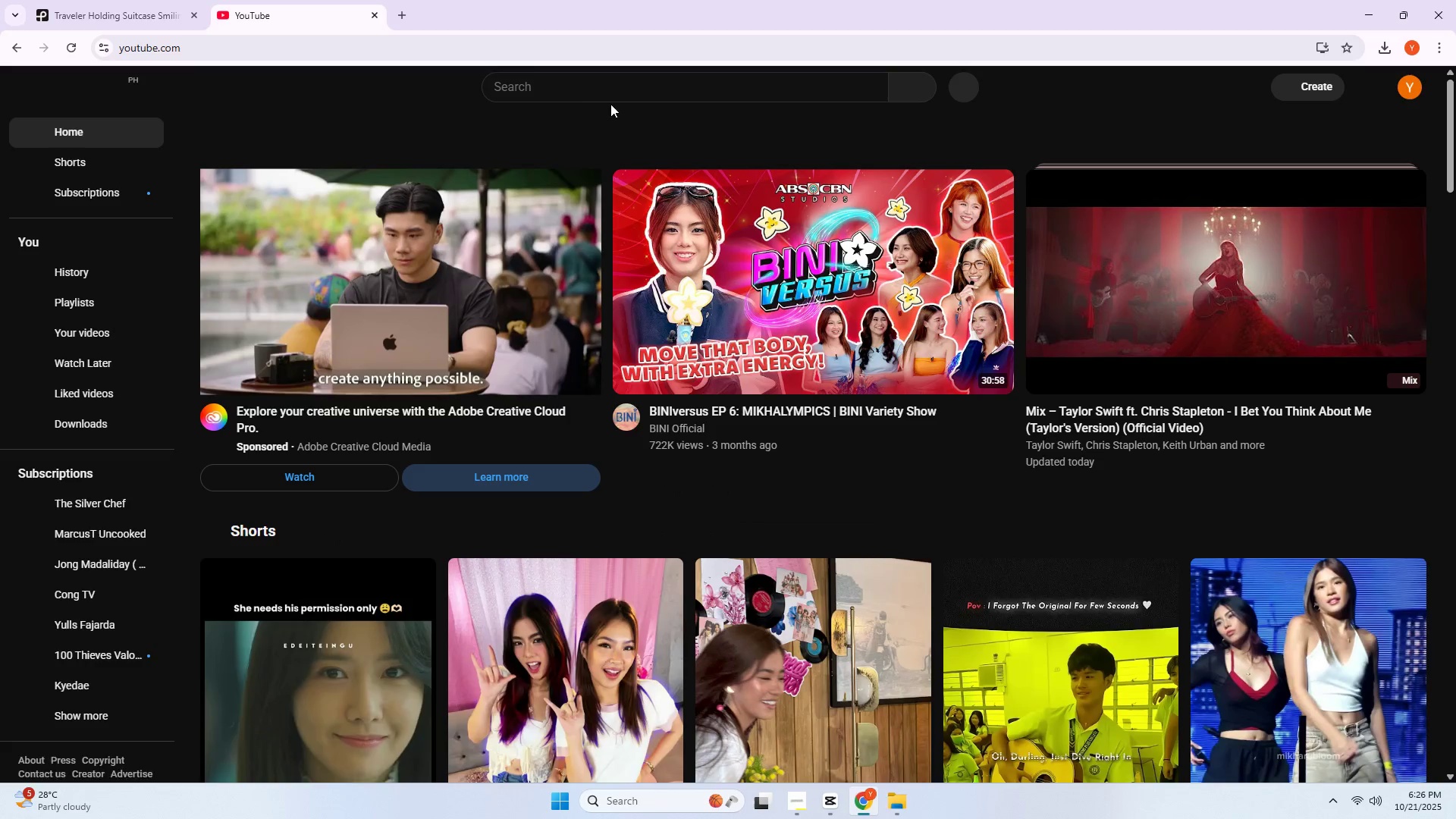 
double_click([598, 89])
 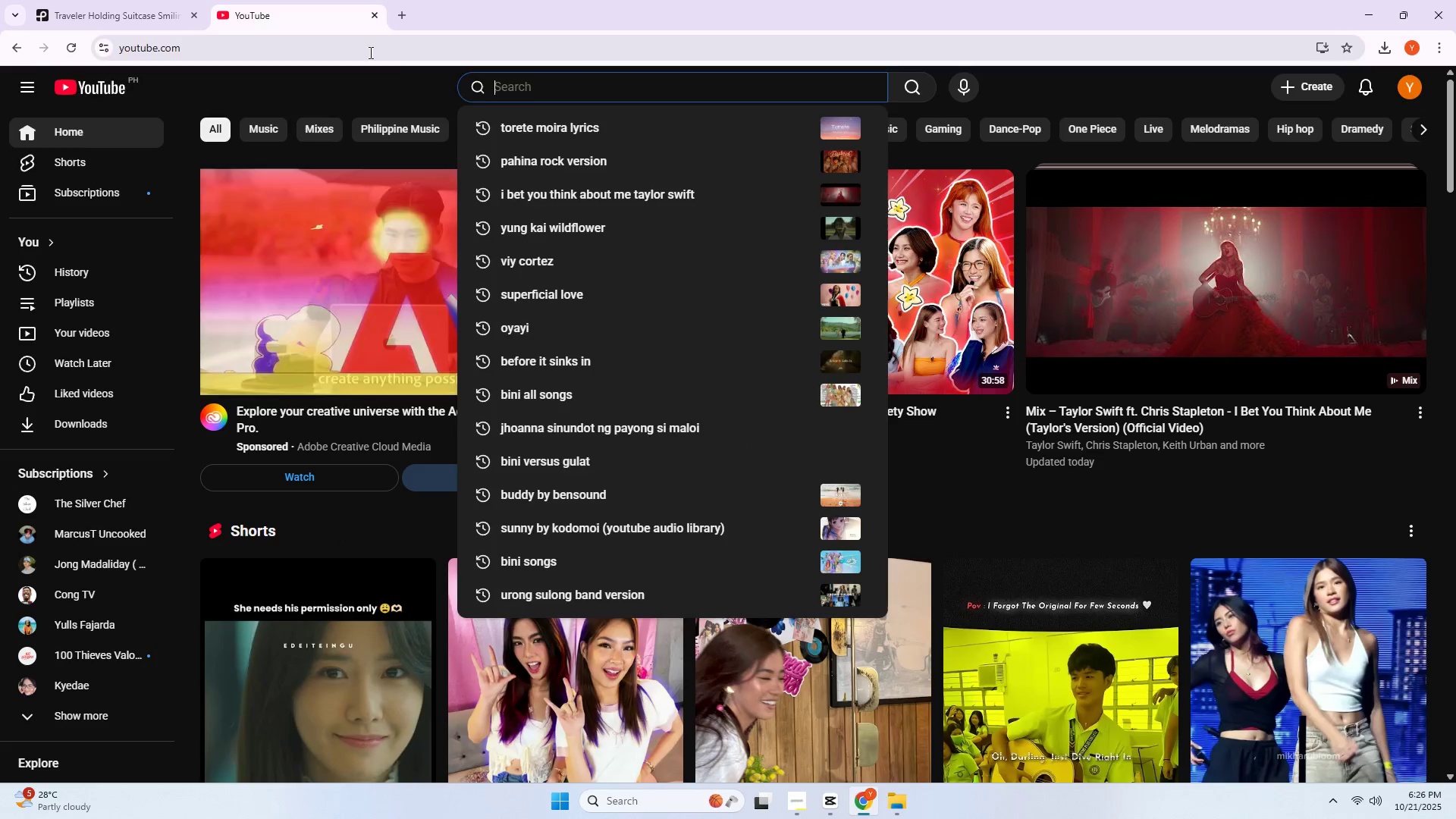 
left_click([361, 50])
 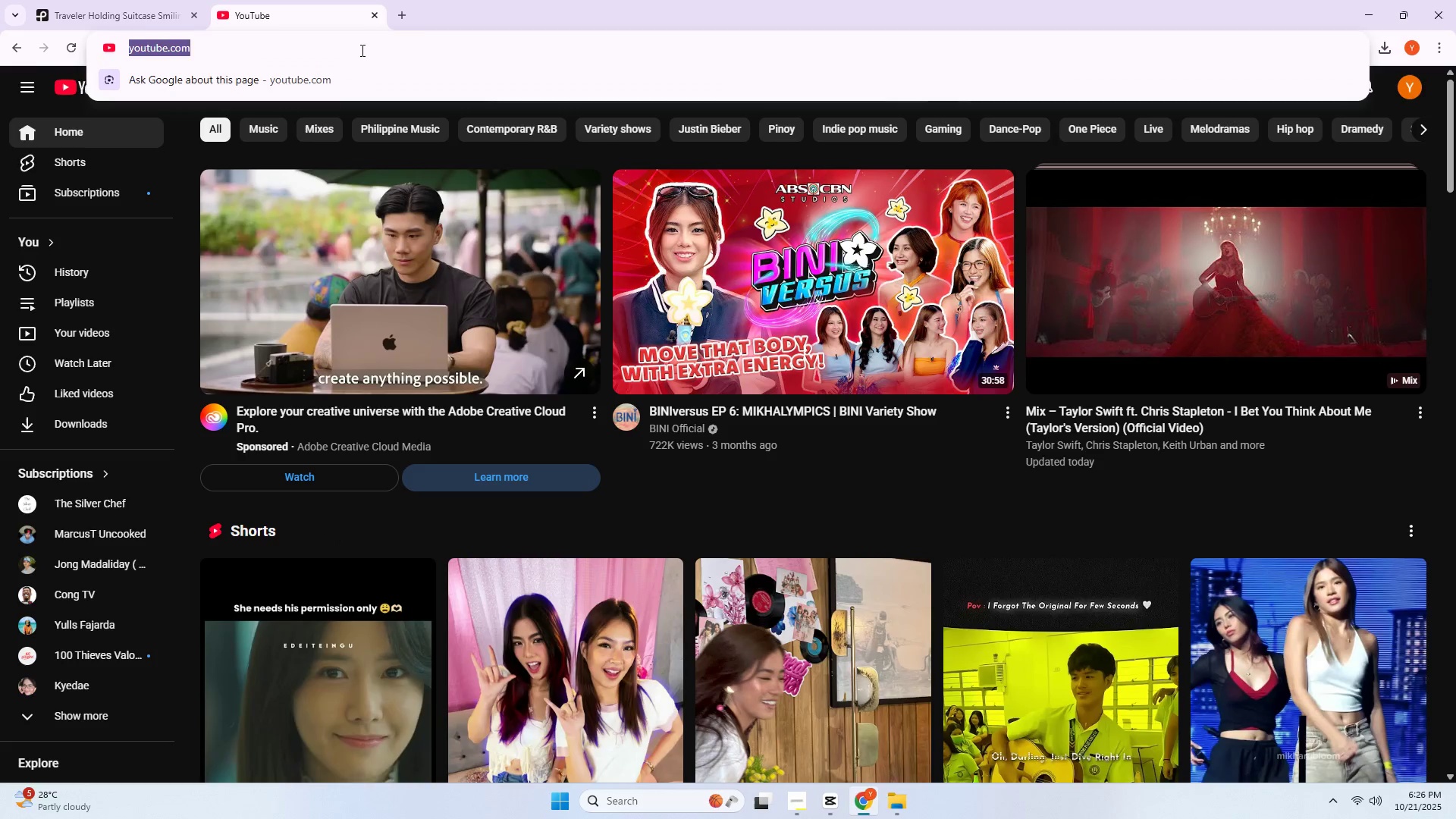 
left_click_drag(start_coordinate=[361, 50], to_coordinate=[104, 67])
 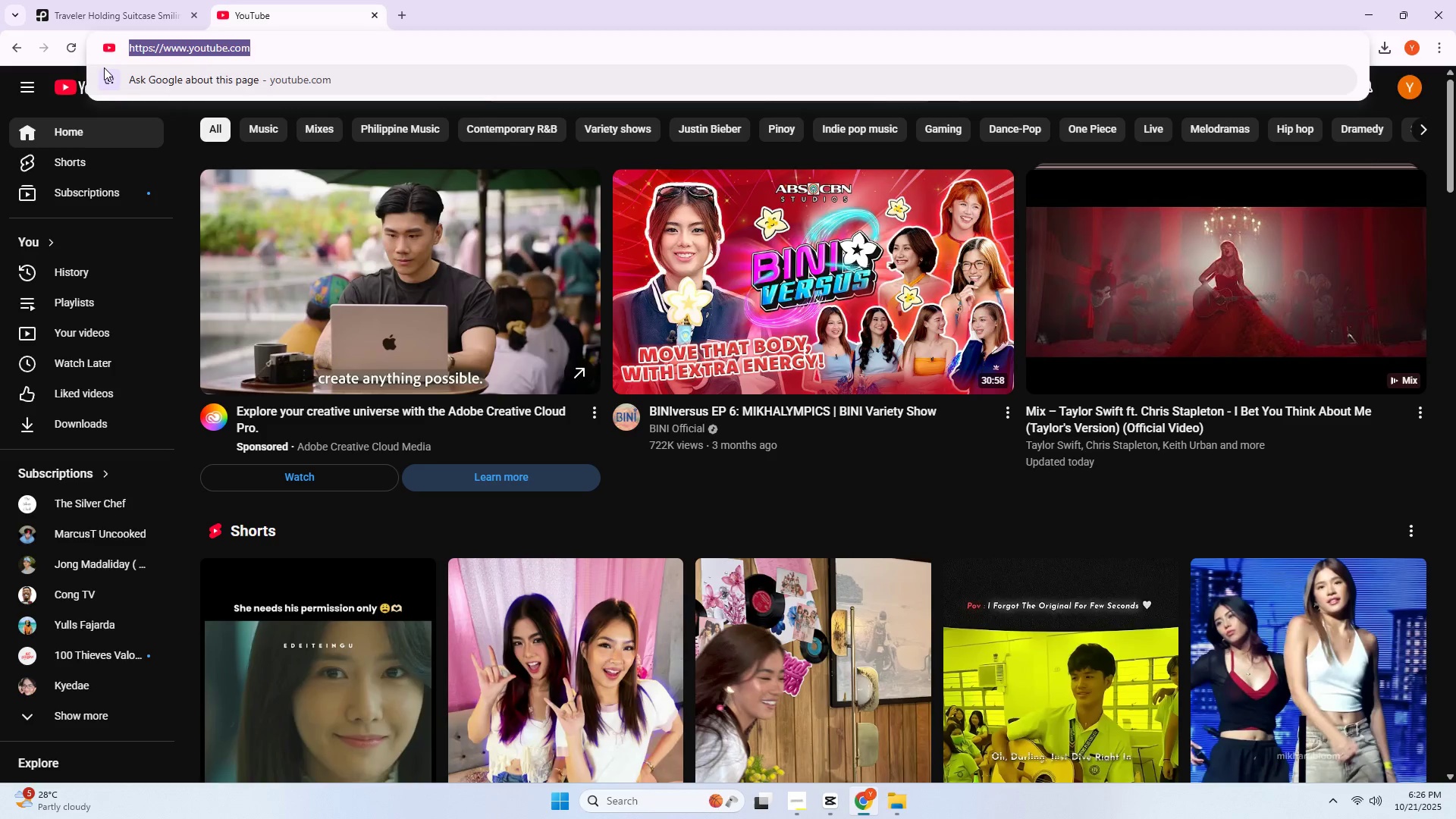 
type(YOIU)
key(Backspace)
key(Backspace)
type(OU)
key(Backspace)
key(Backspace)
type(UTUBE LI)
 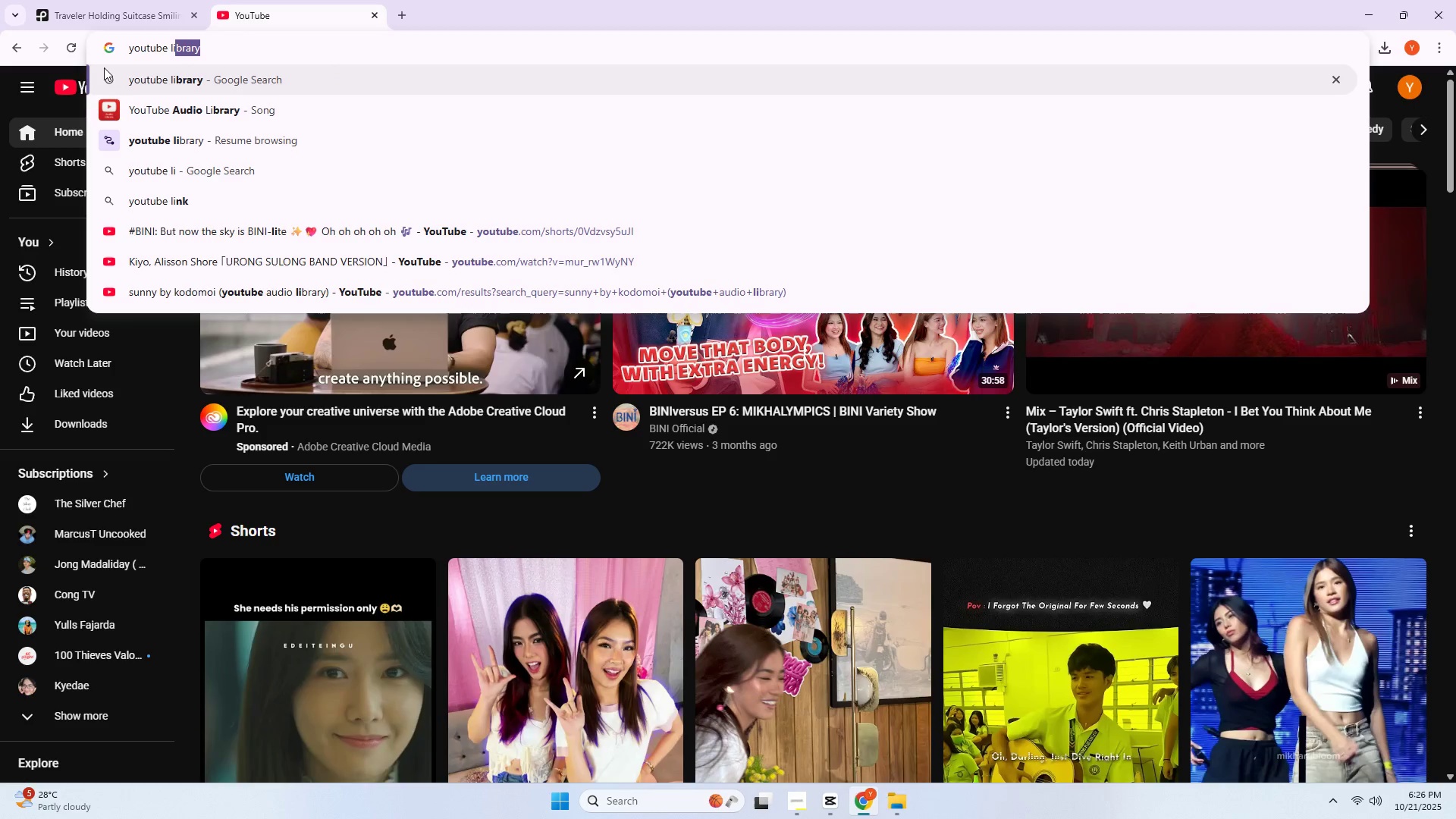 
key(Enter)
 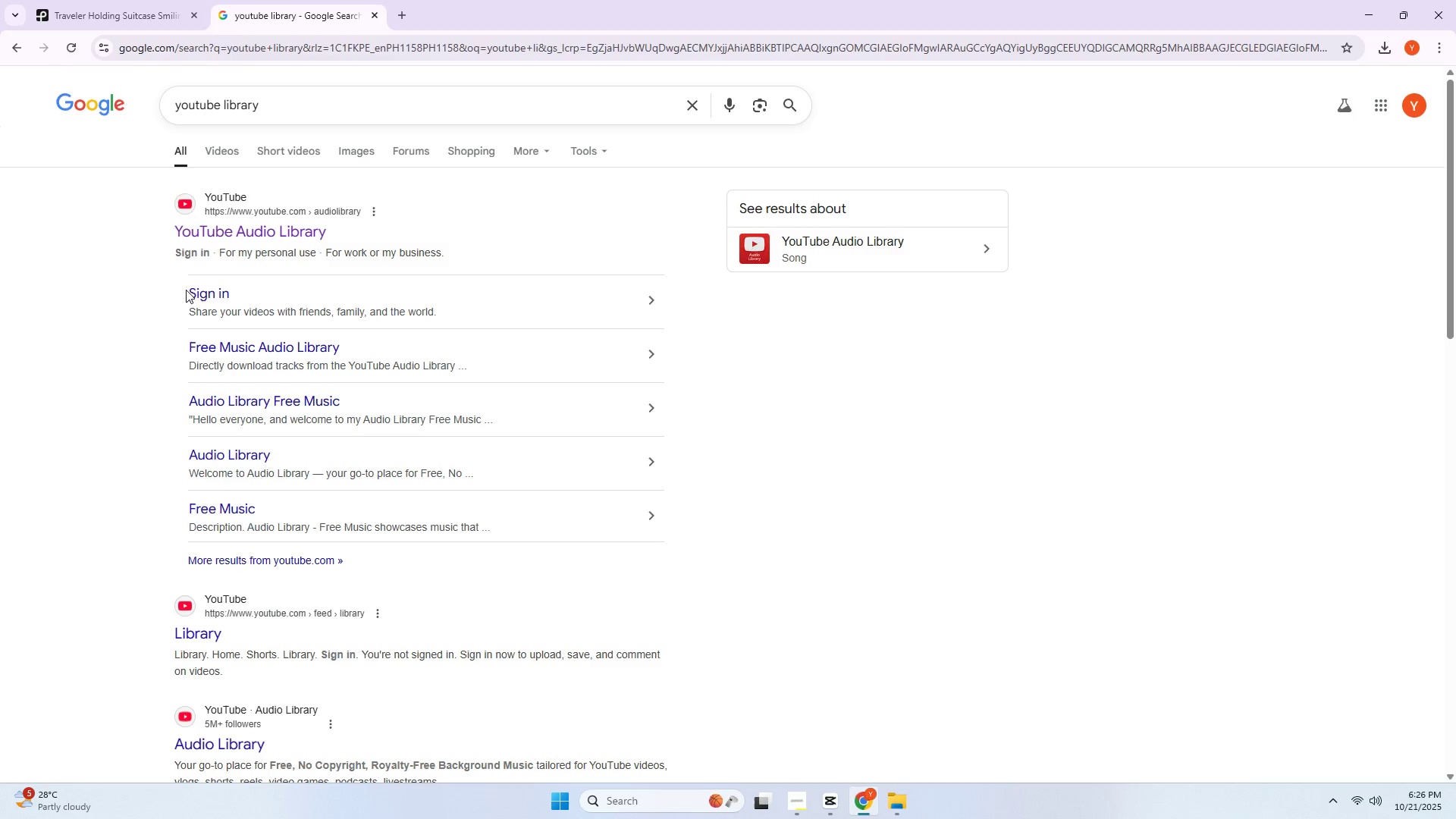 
left_click([215, 230])
 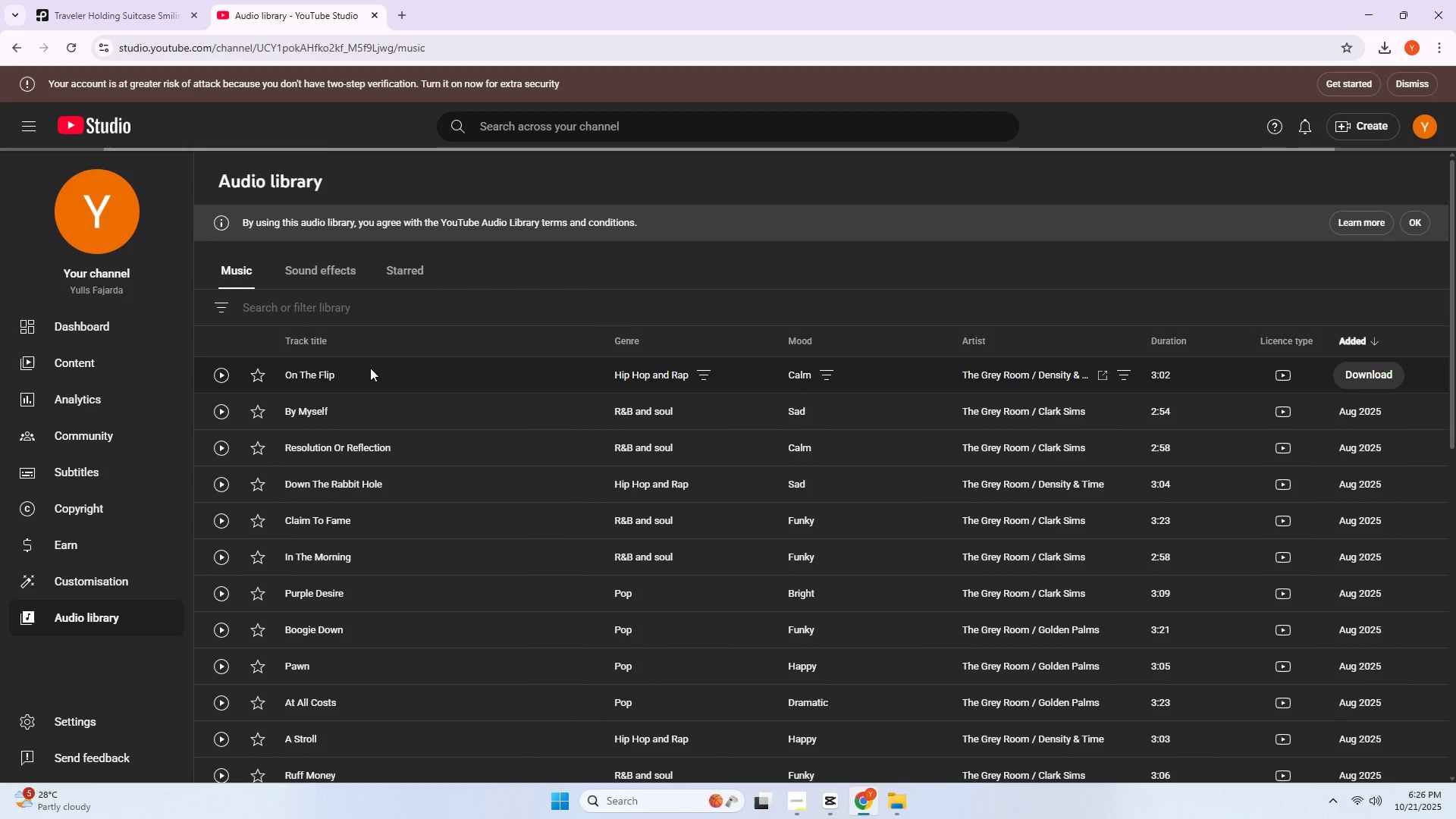 
mouse_move([1282, 325])
 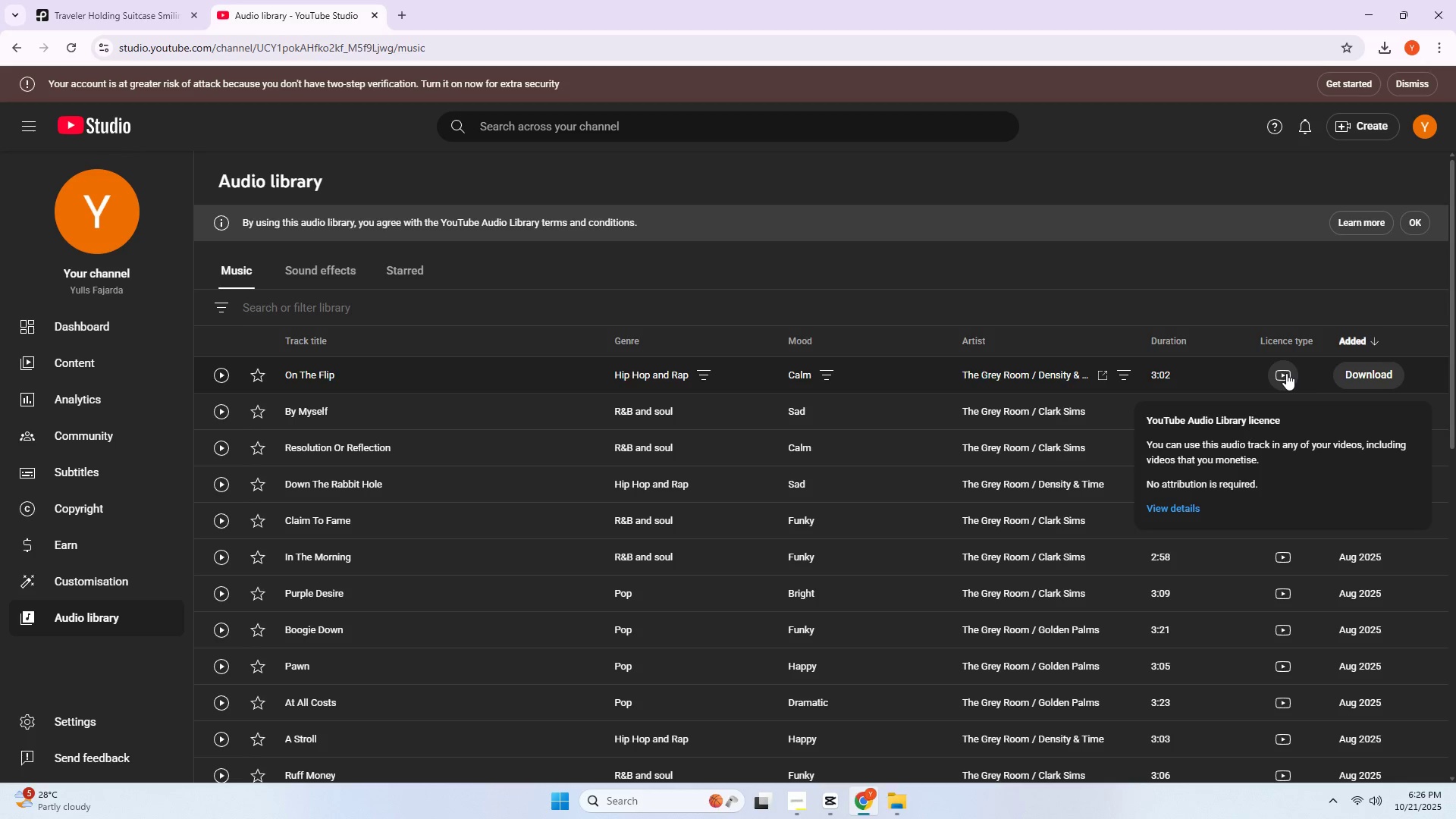 
left_click([1286, 373])
 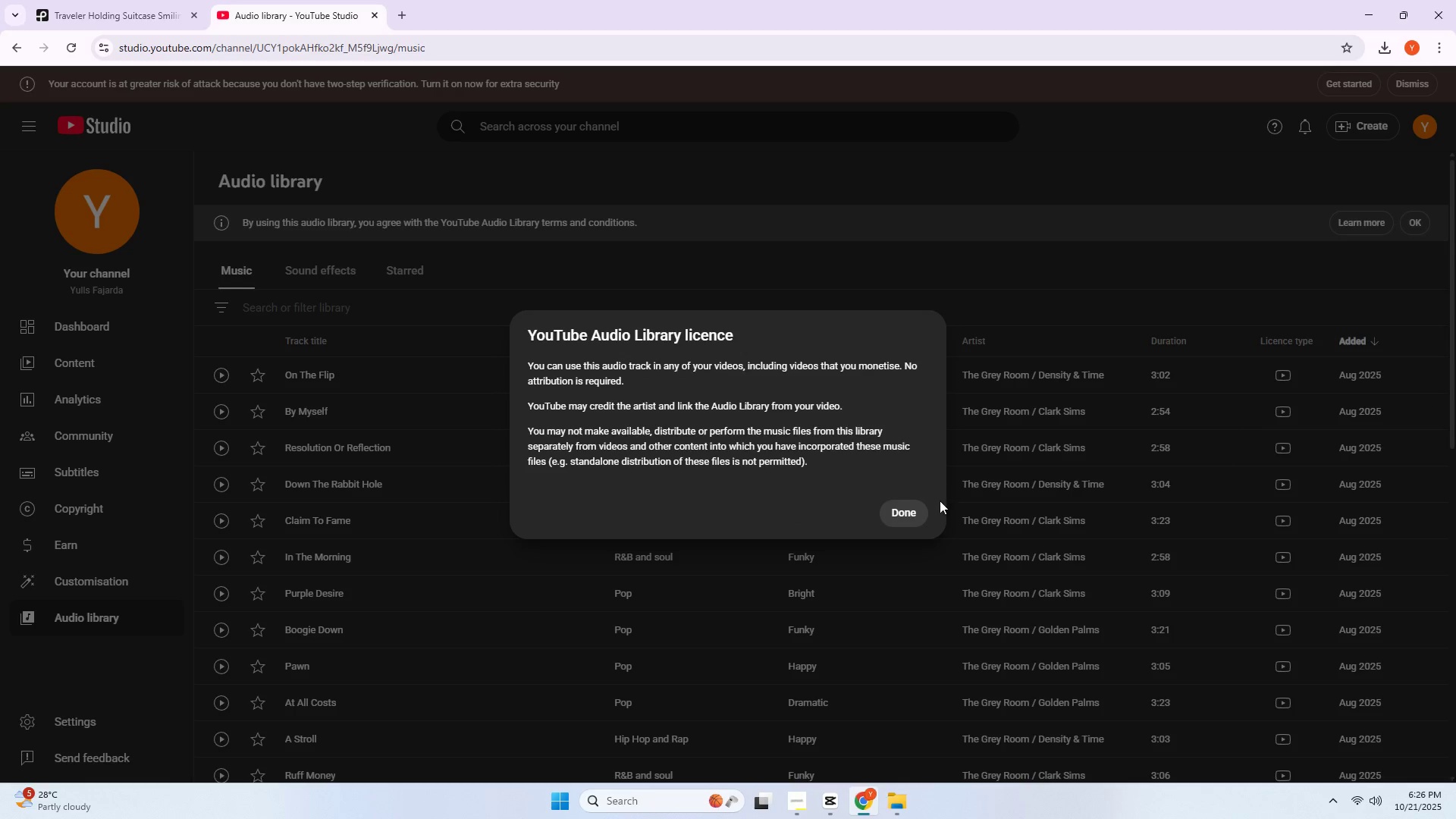 
left_click([920, 510])
 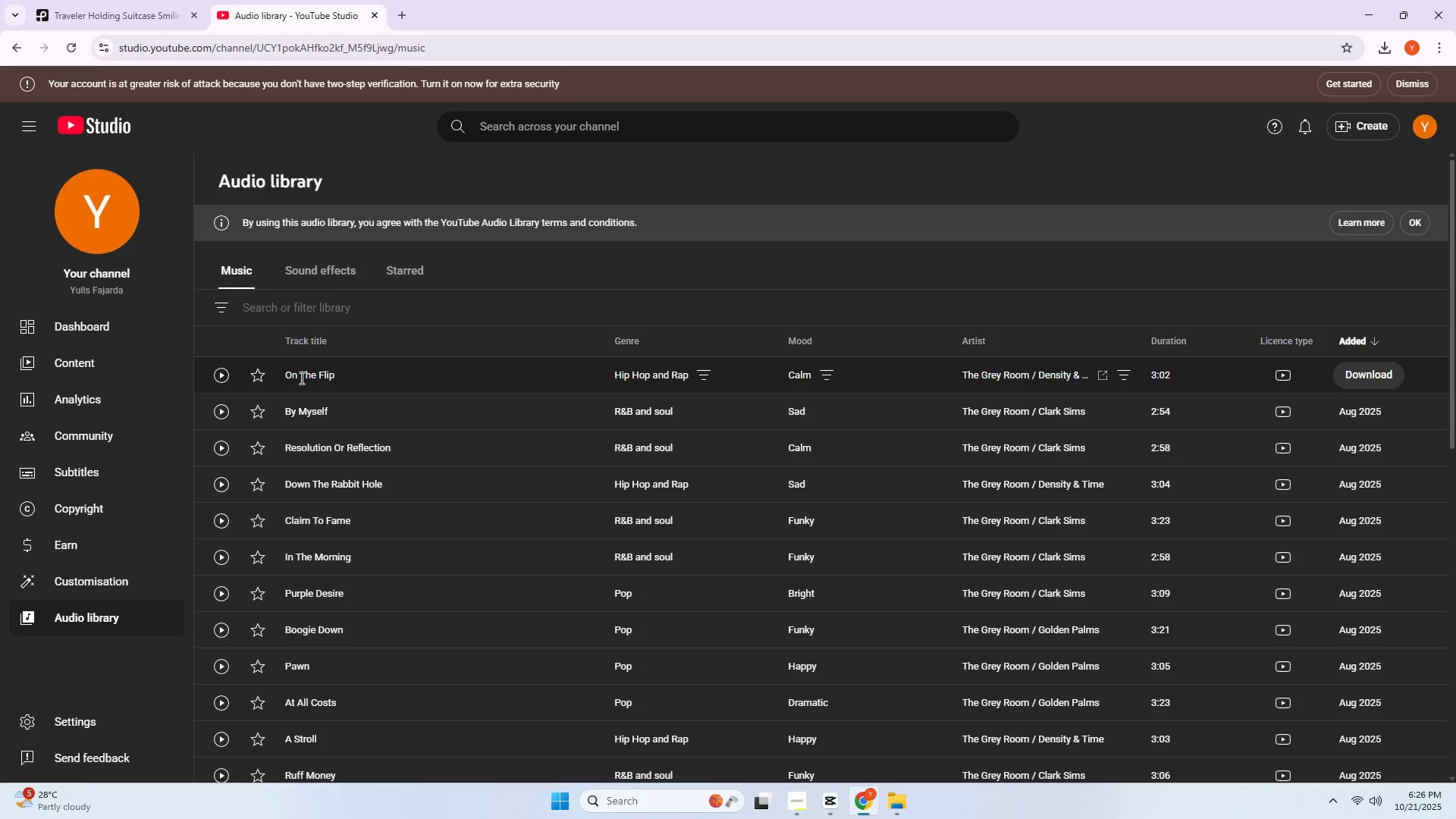 
left_click([214, 375])
 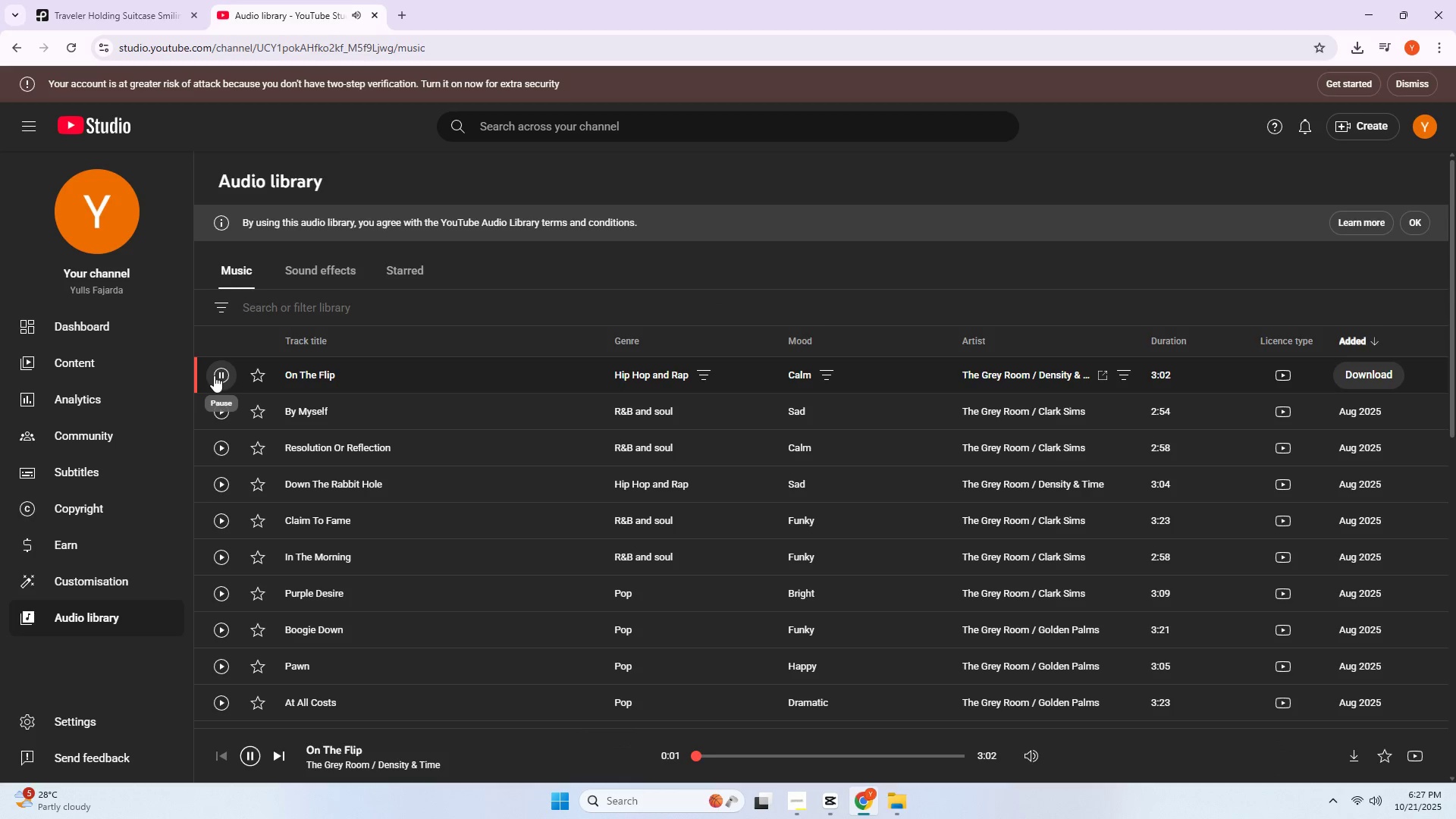 
left_click([593, 131])
 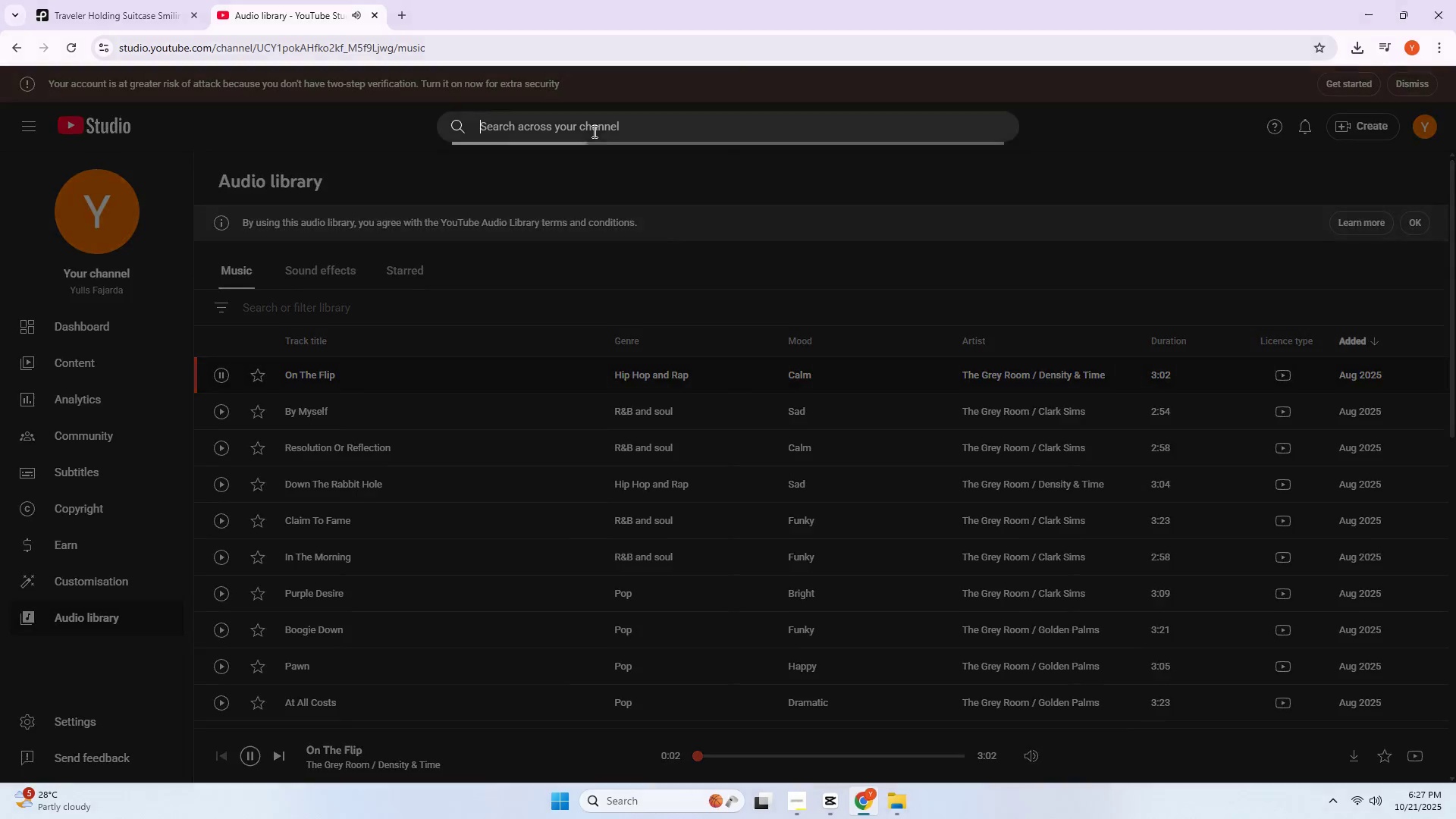 
type(TA)
key(Backspace)
type(RAVEL)
 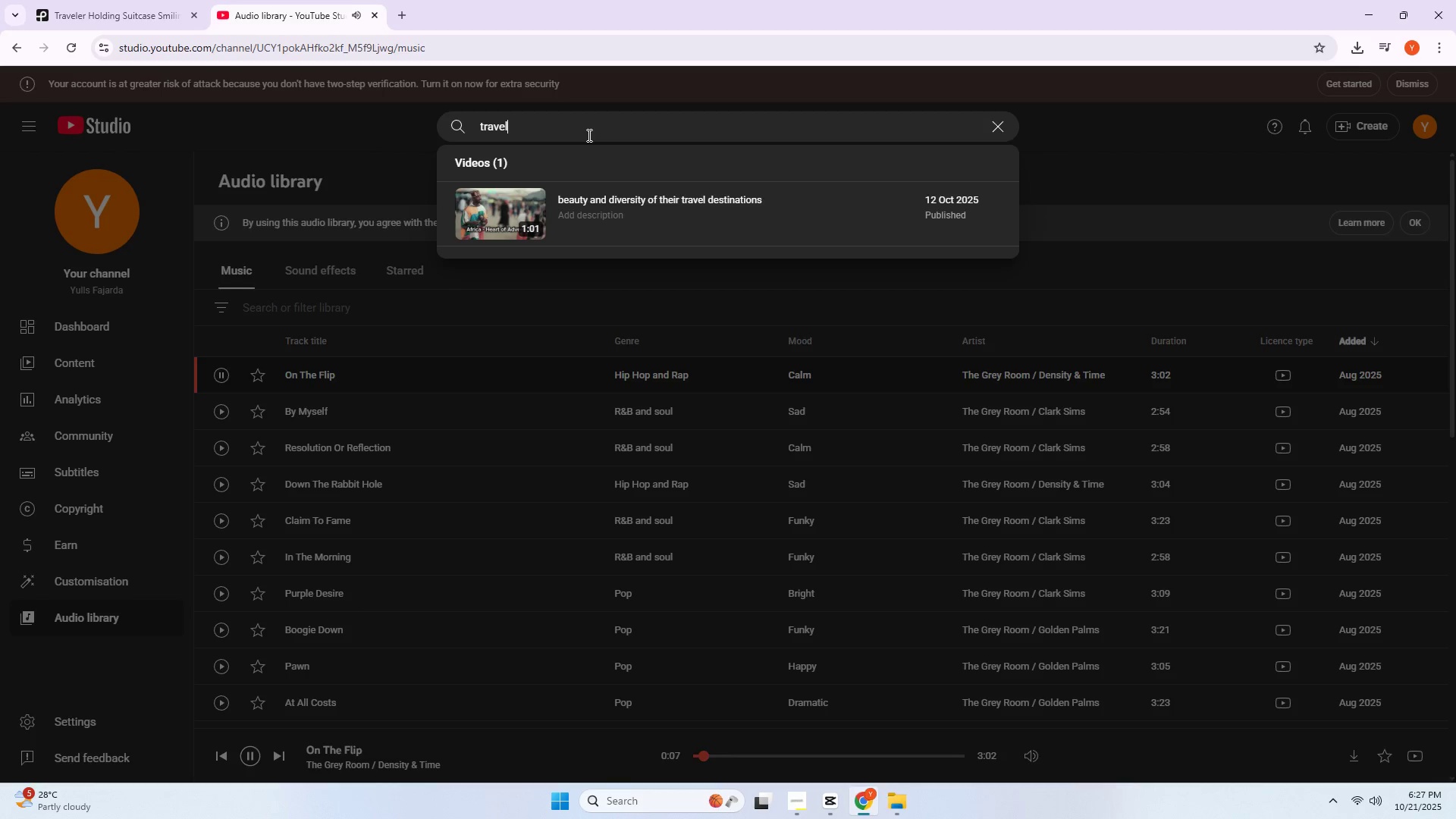 
left_click([1087, 176])
 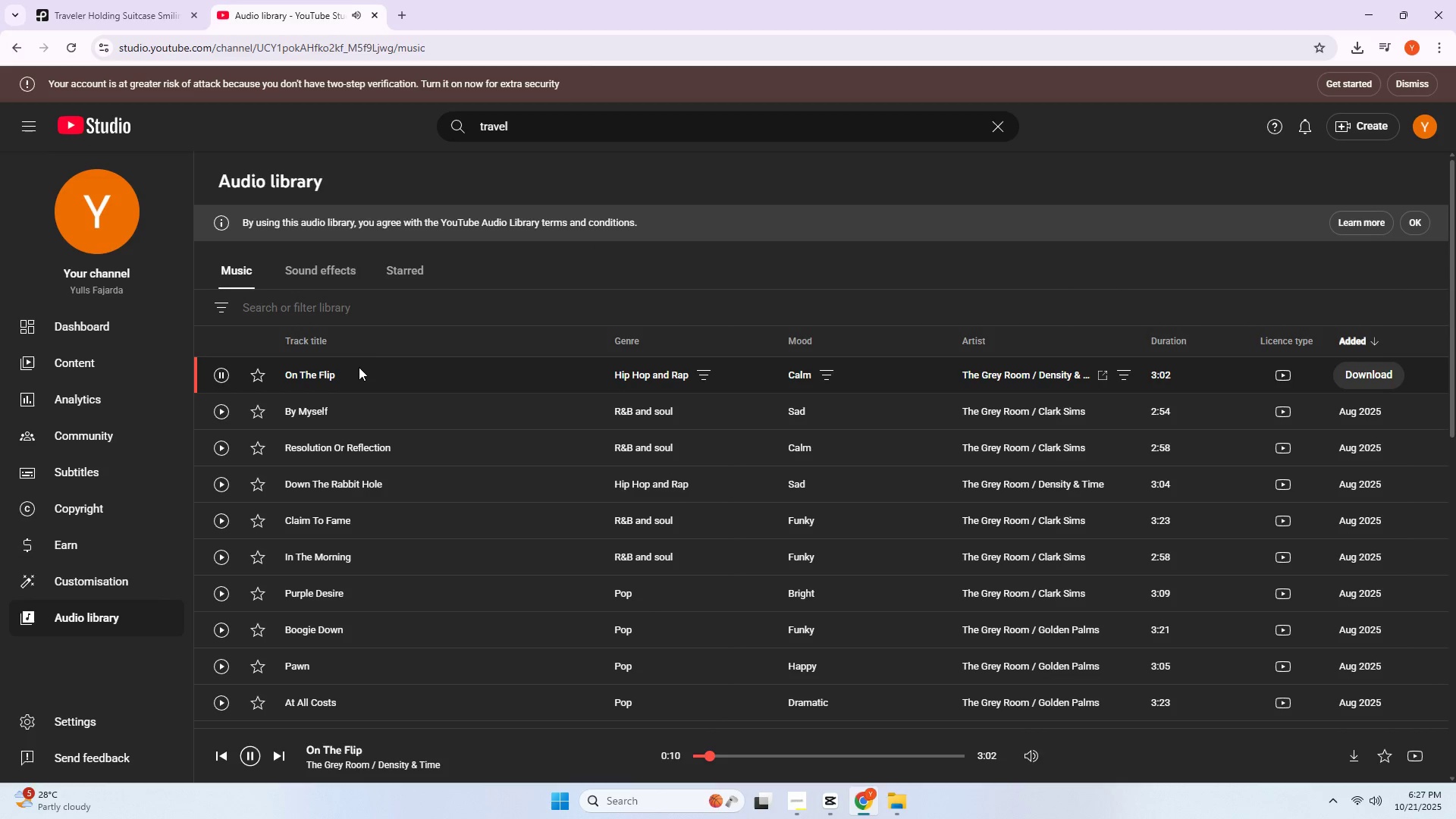 
left_click([321, 306])
 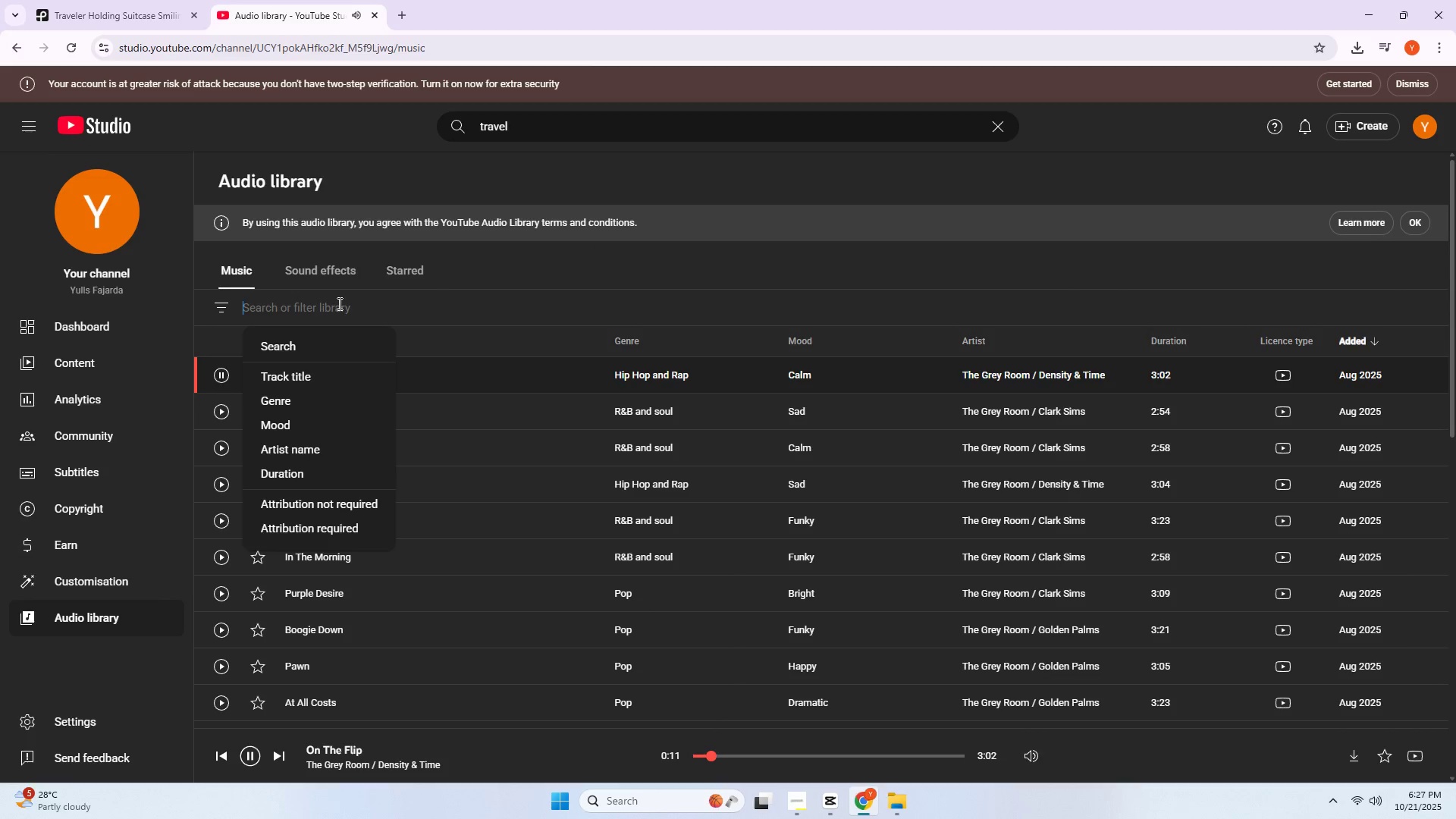 
type(TRAVE)
 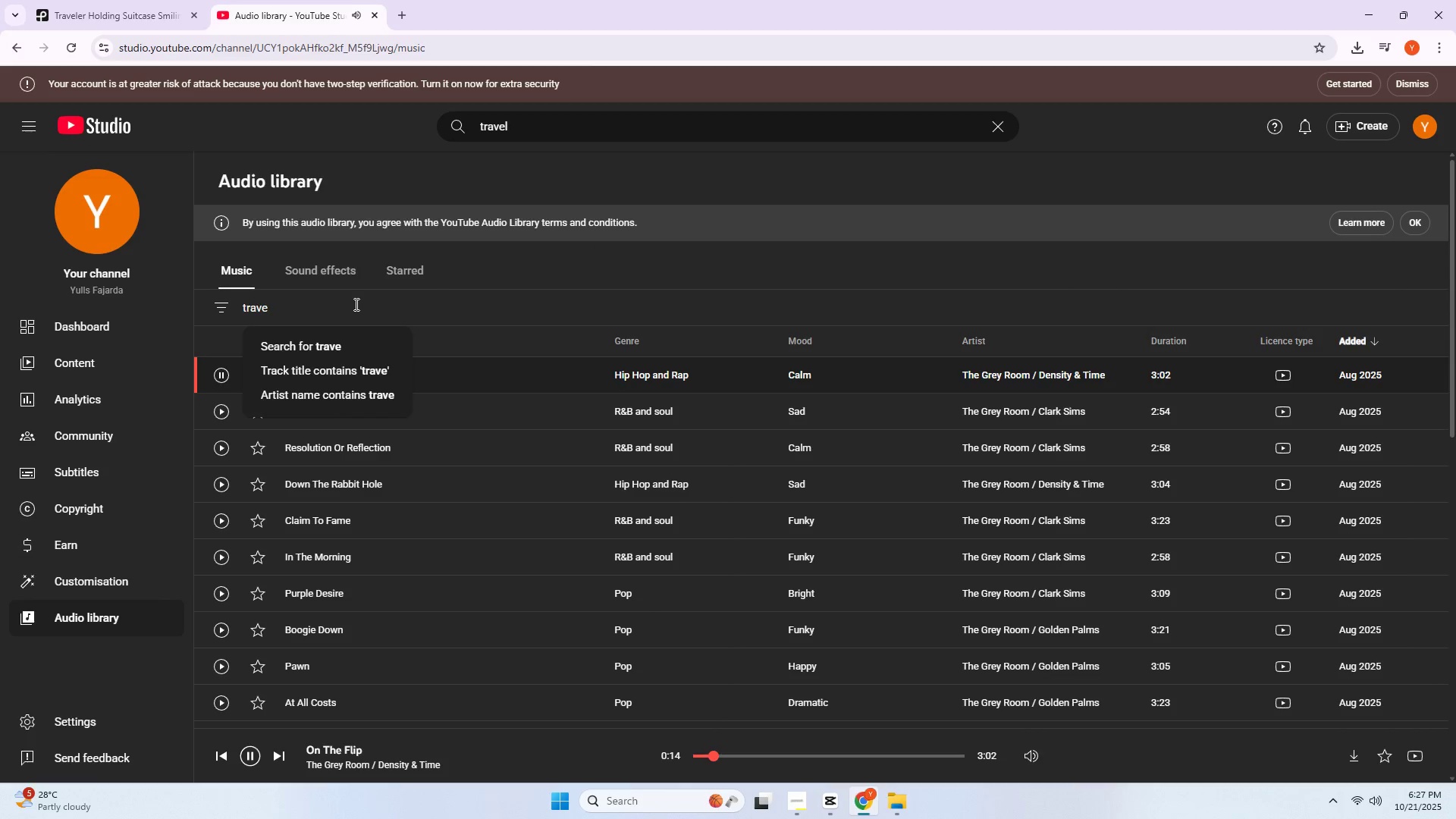 
left_click_drag(start_coordinate=[355, 304], to_coordinate=[190, 309])
 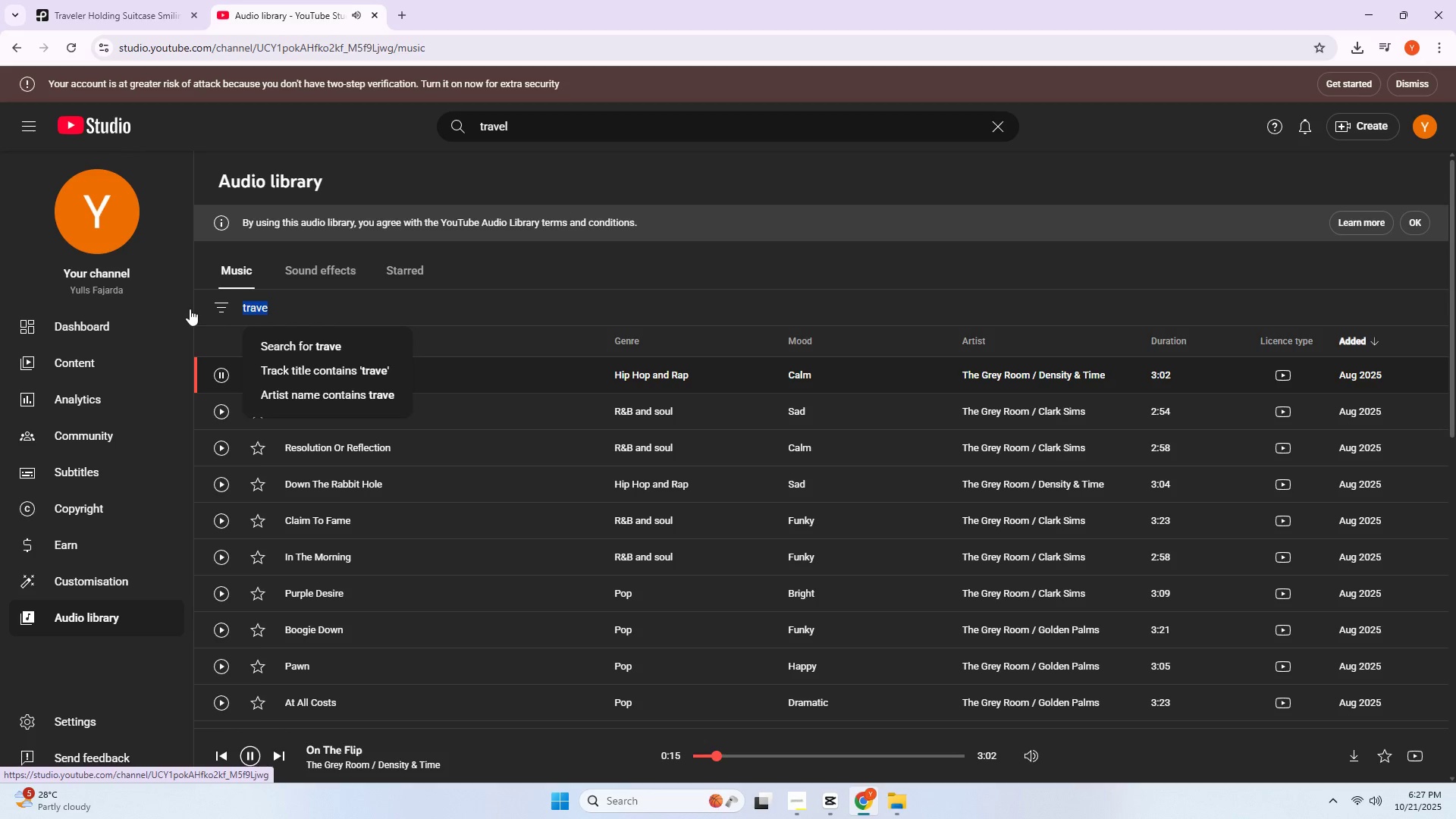 
type(LIGHT POP BEATR)
 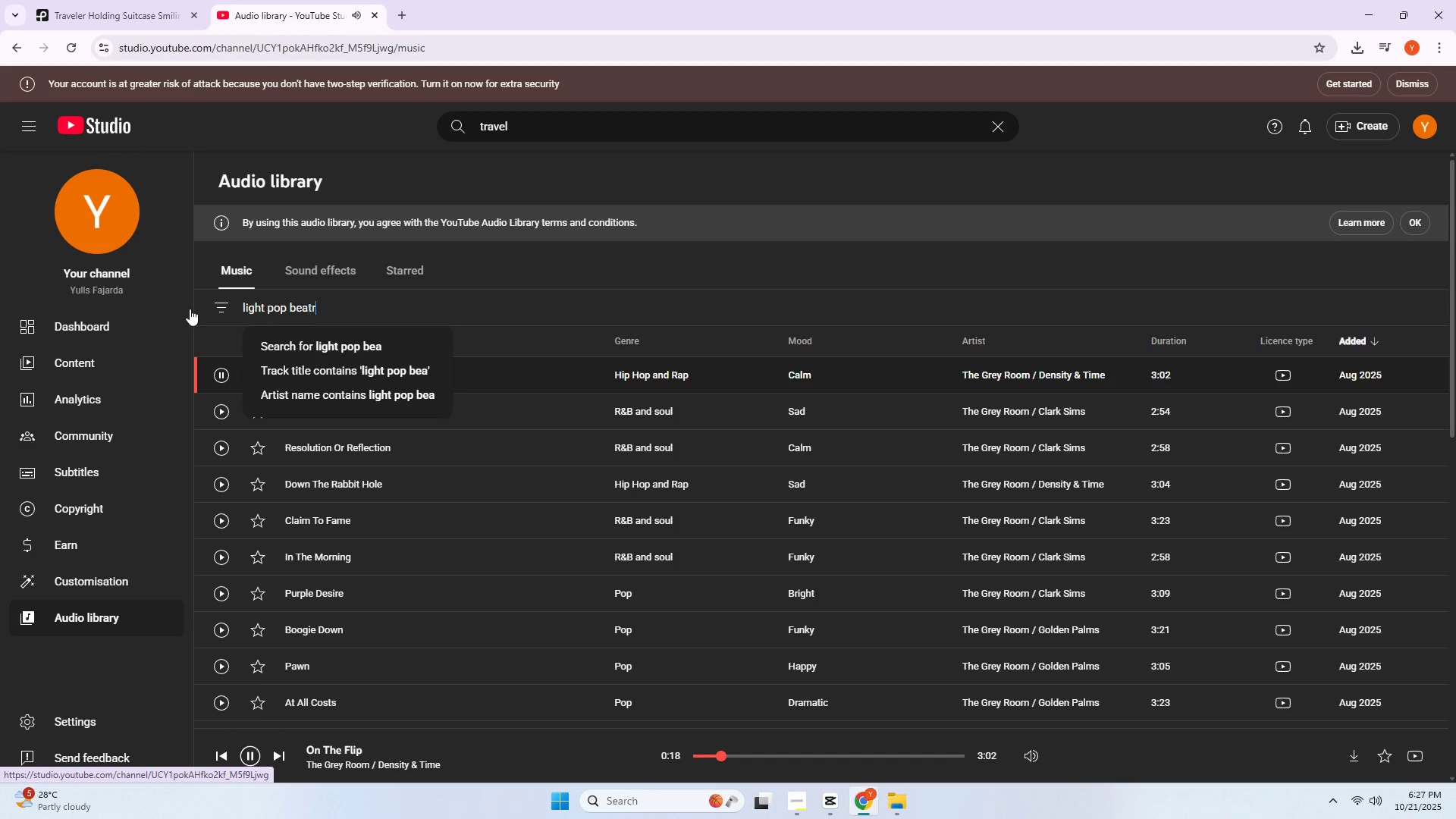 
key(Enter)
 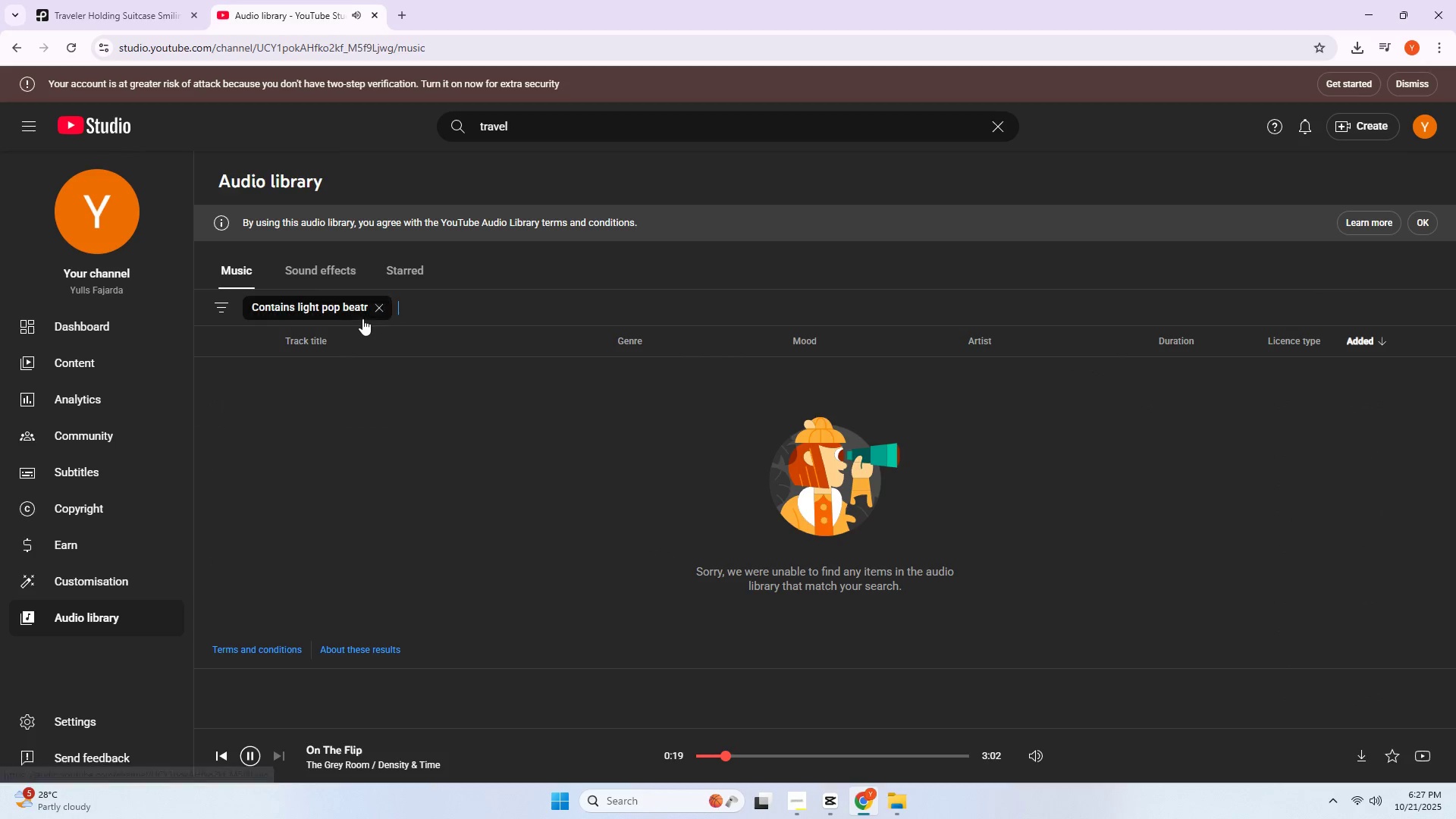 
left_click([369, 309])
 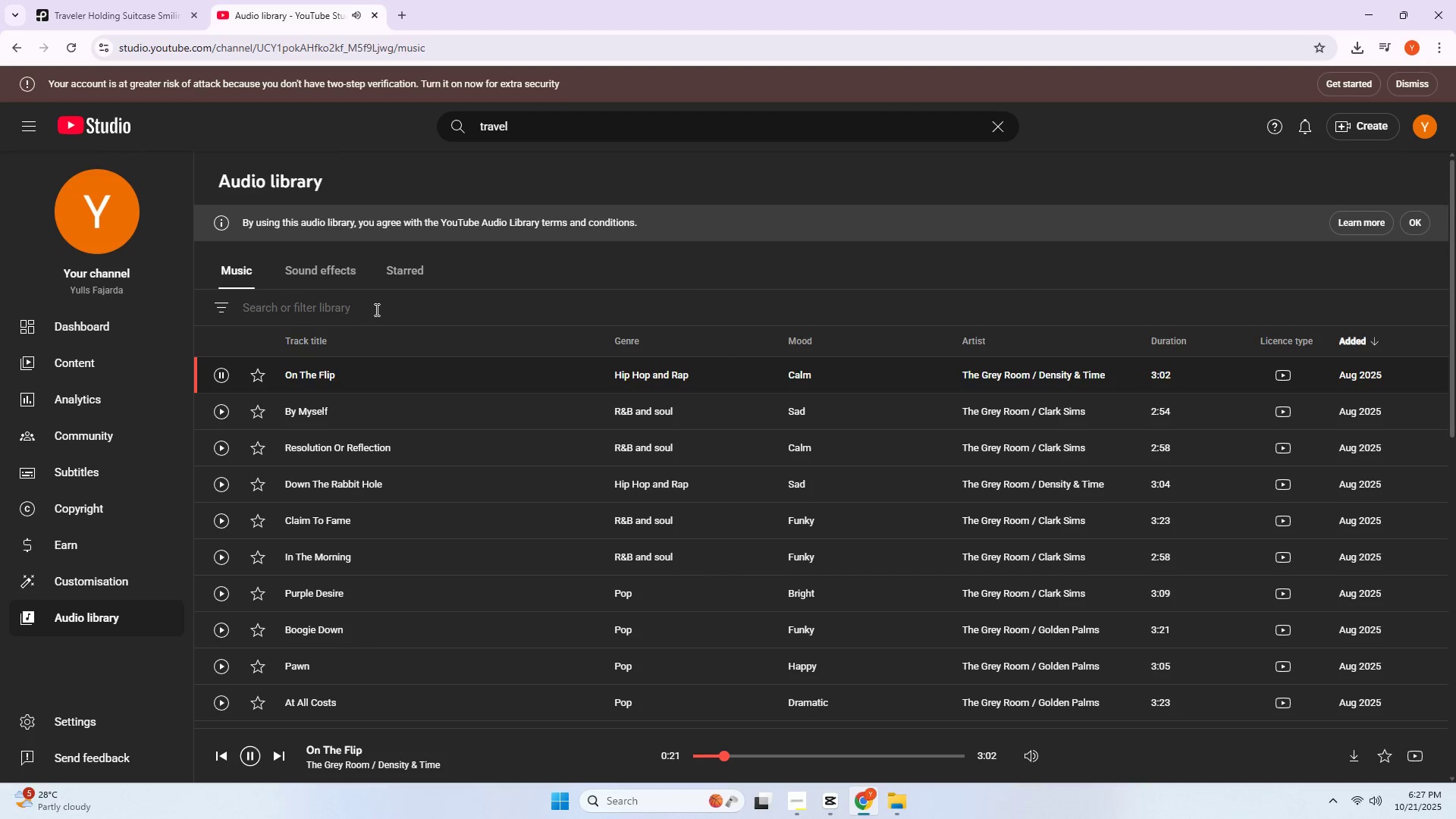 
left_click([375, 309])
 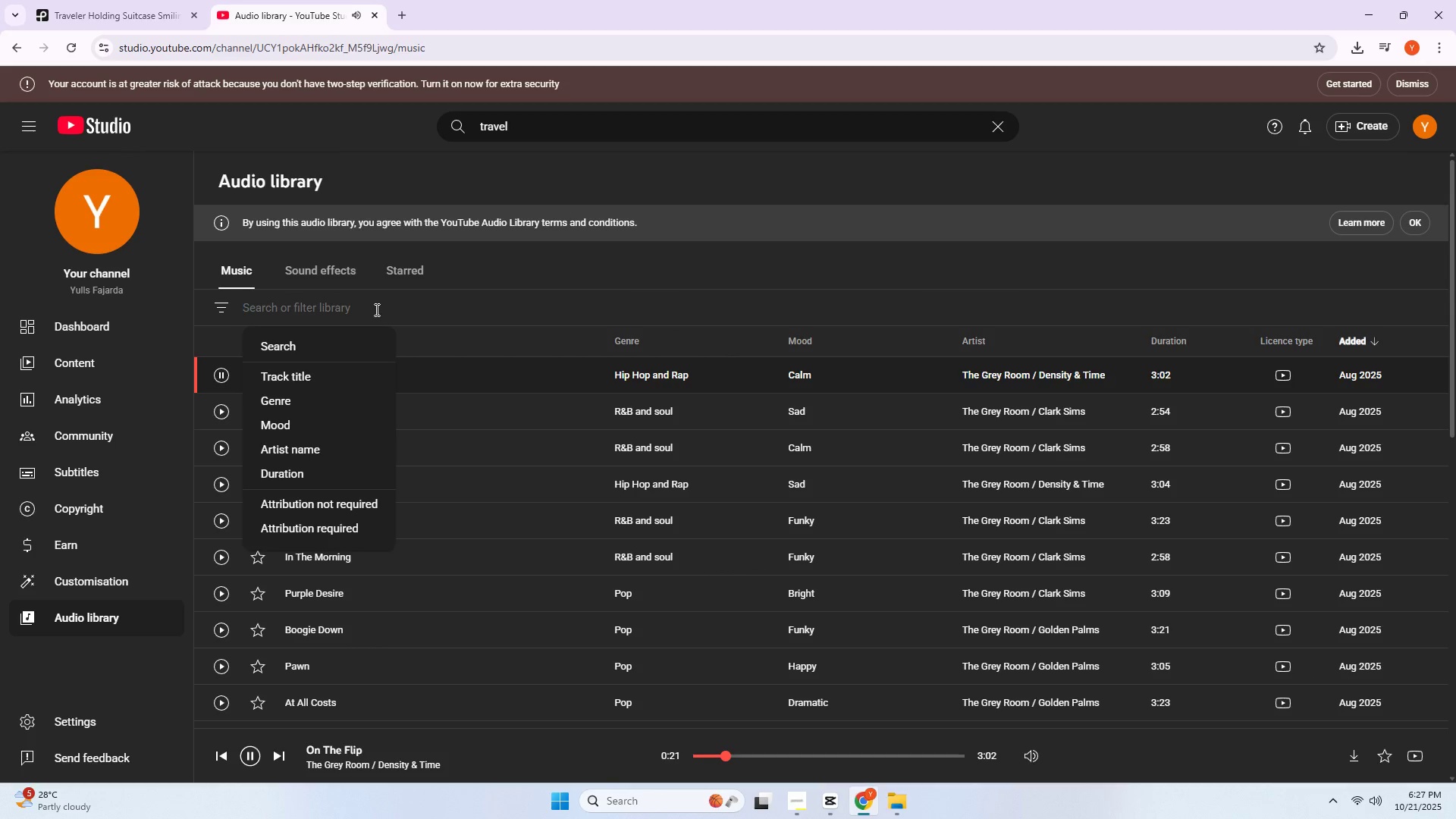 
type(LIGHT [P)
key(Backspace)
key(Backspace)
key(Backspace)
type( [)
key(Backspace)
type(POP BEAT)
 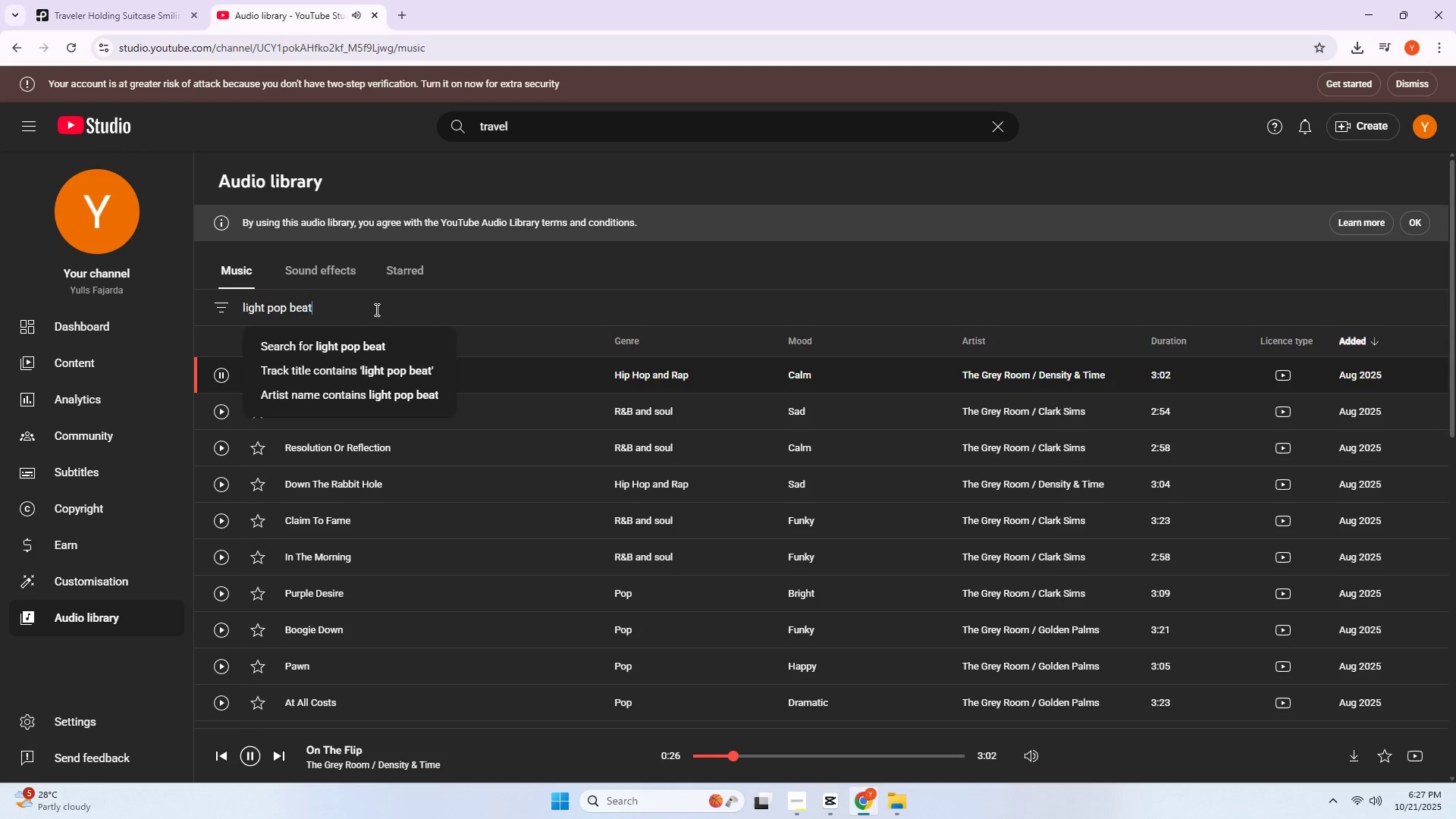 
key(Enter)
 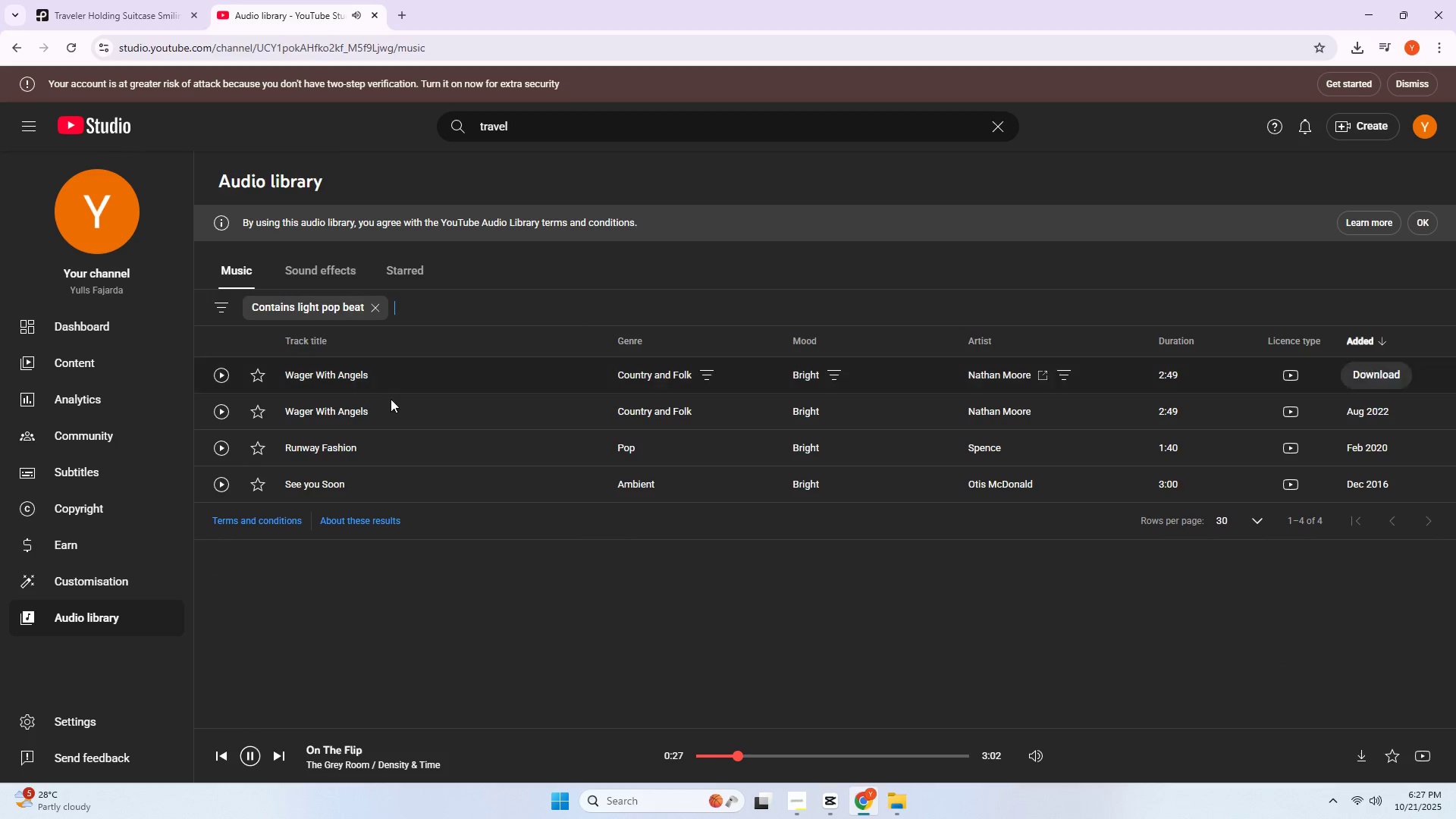 
left_click([222, 375])
 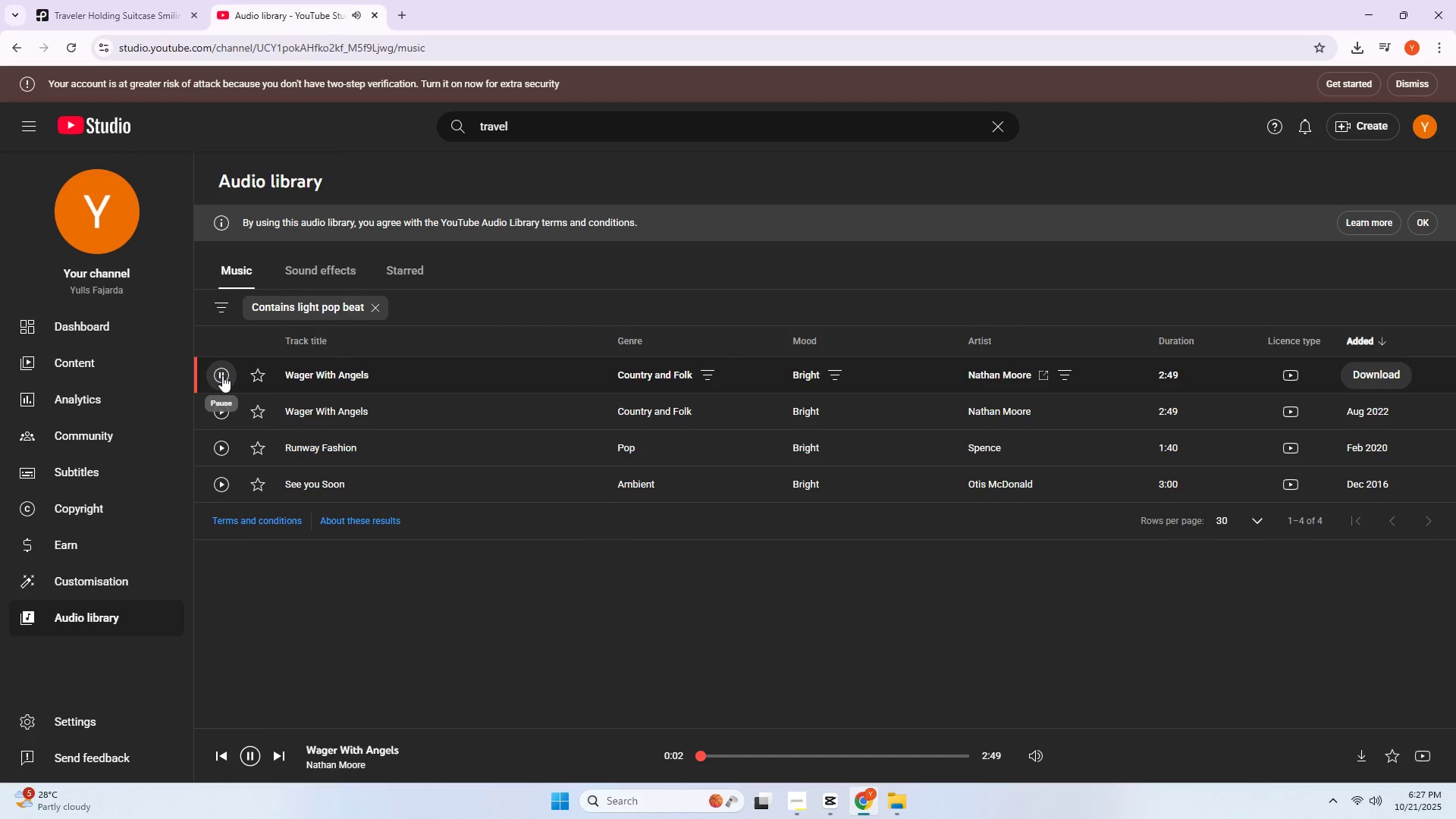 
left_click([229, 415])
 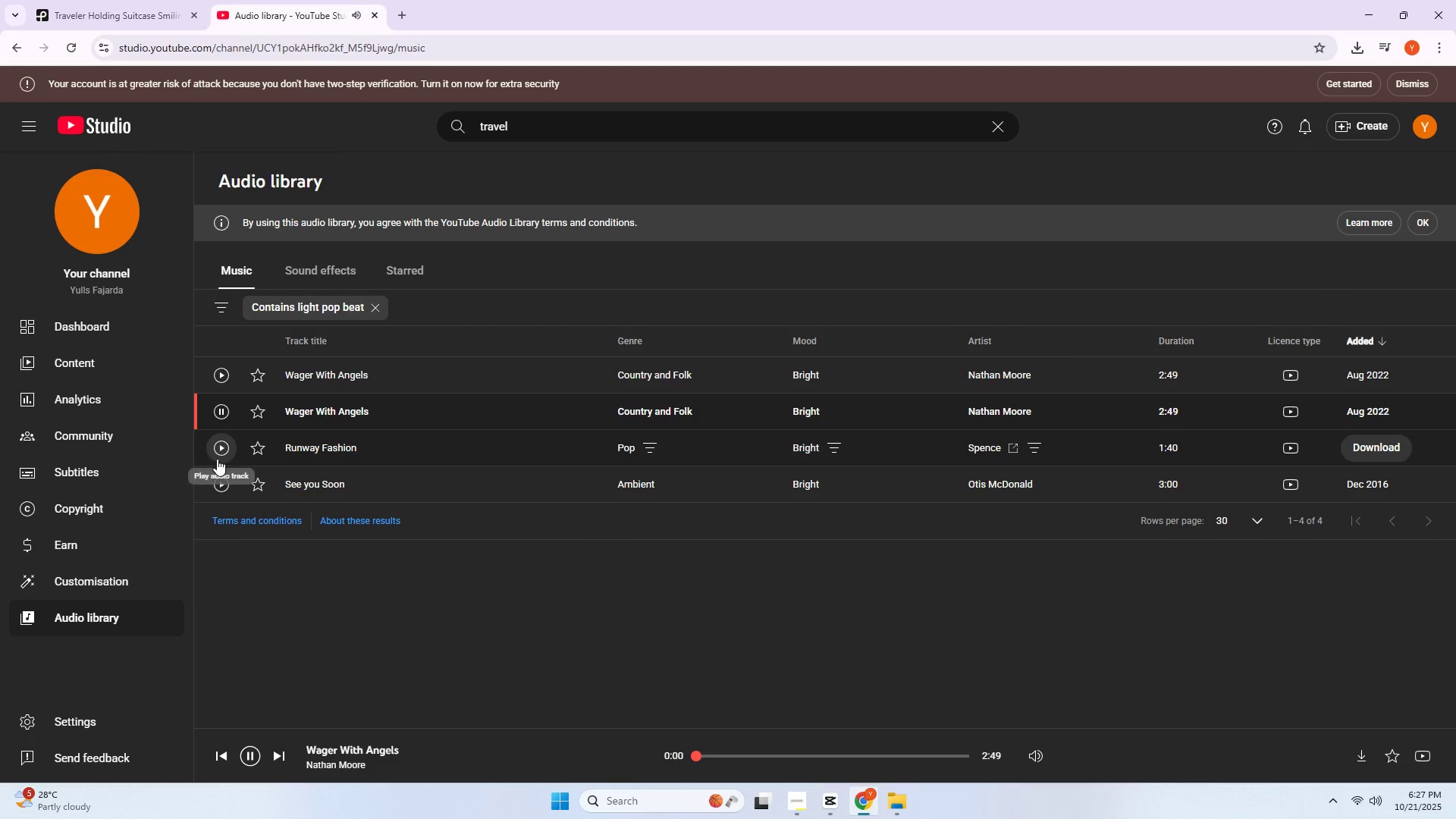 
left_click([217, 459])
 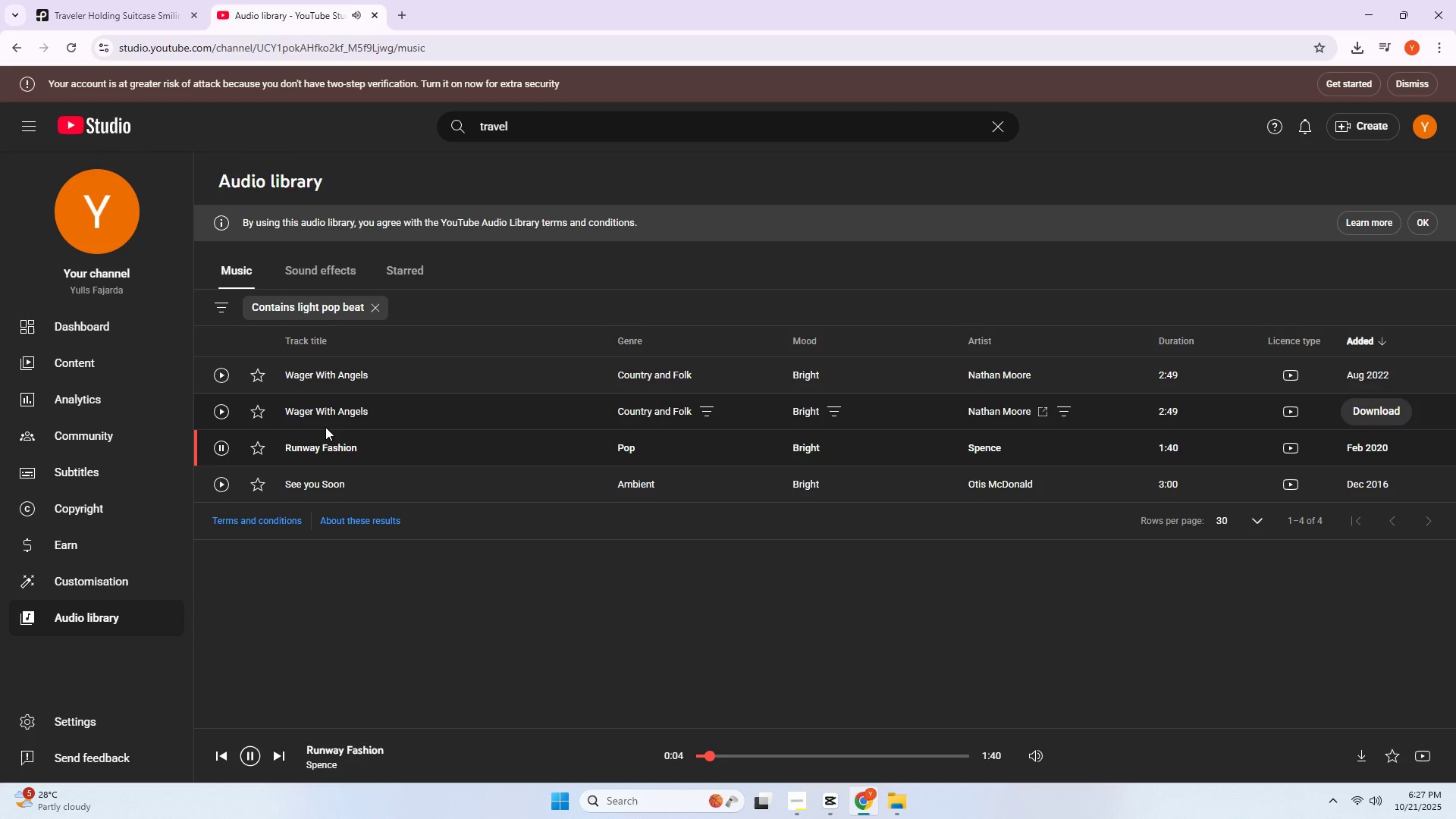 
wait(6.82)
 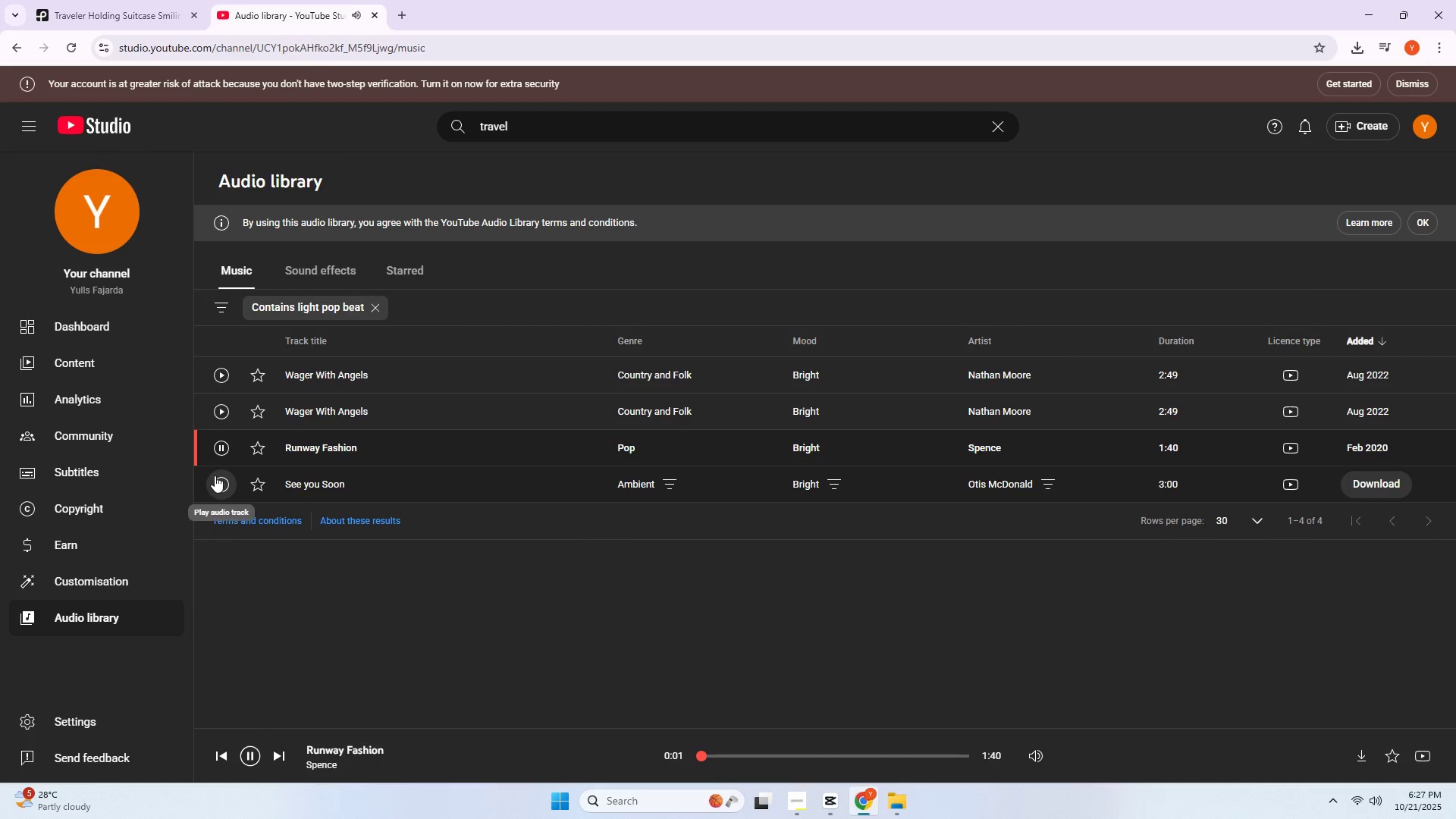 
left_click([212, 482])
 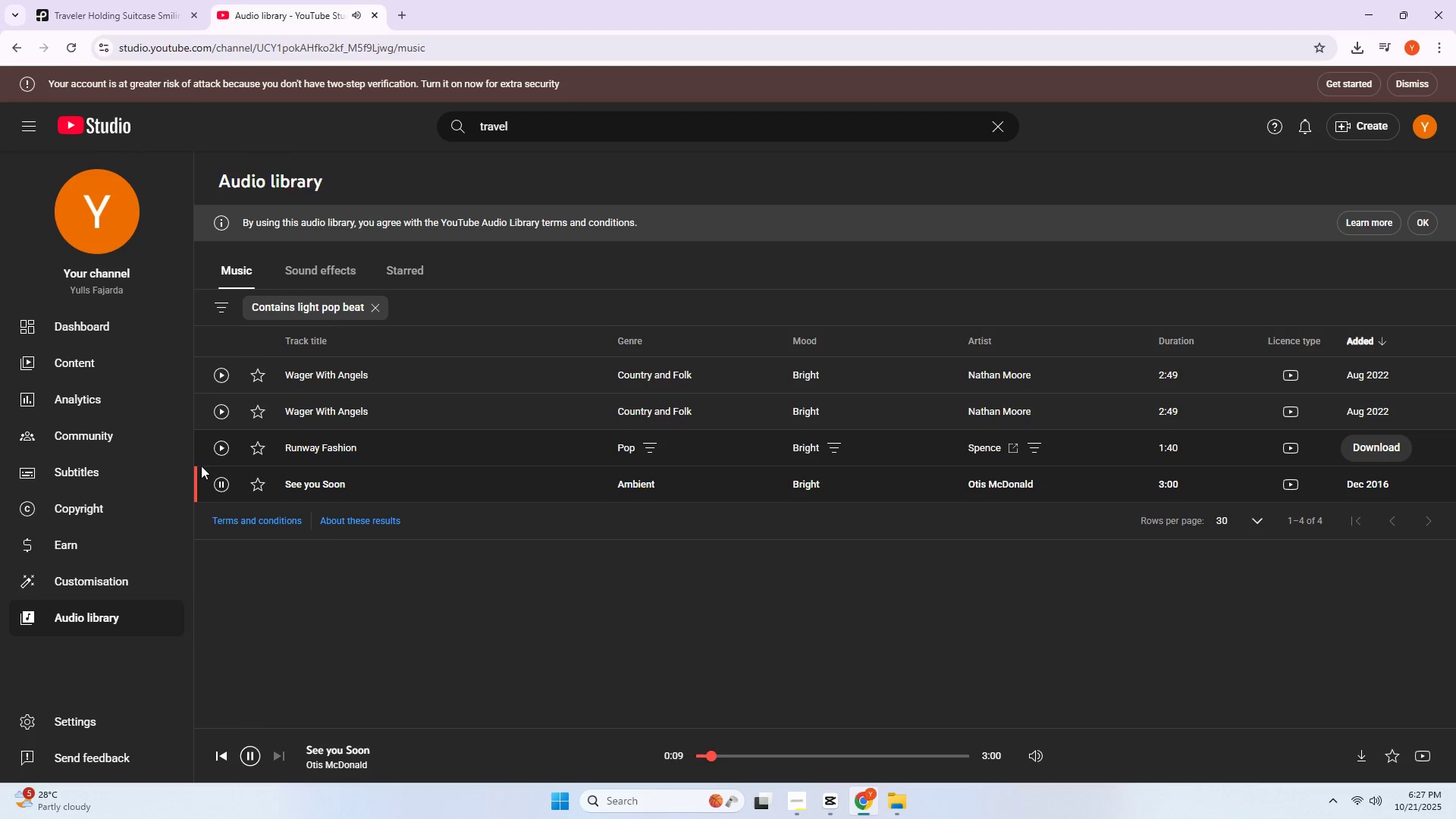 
wait(15.06)
 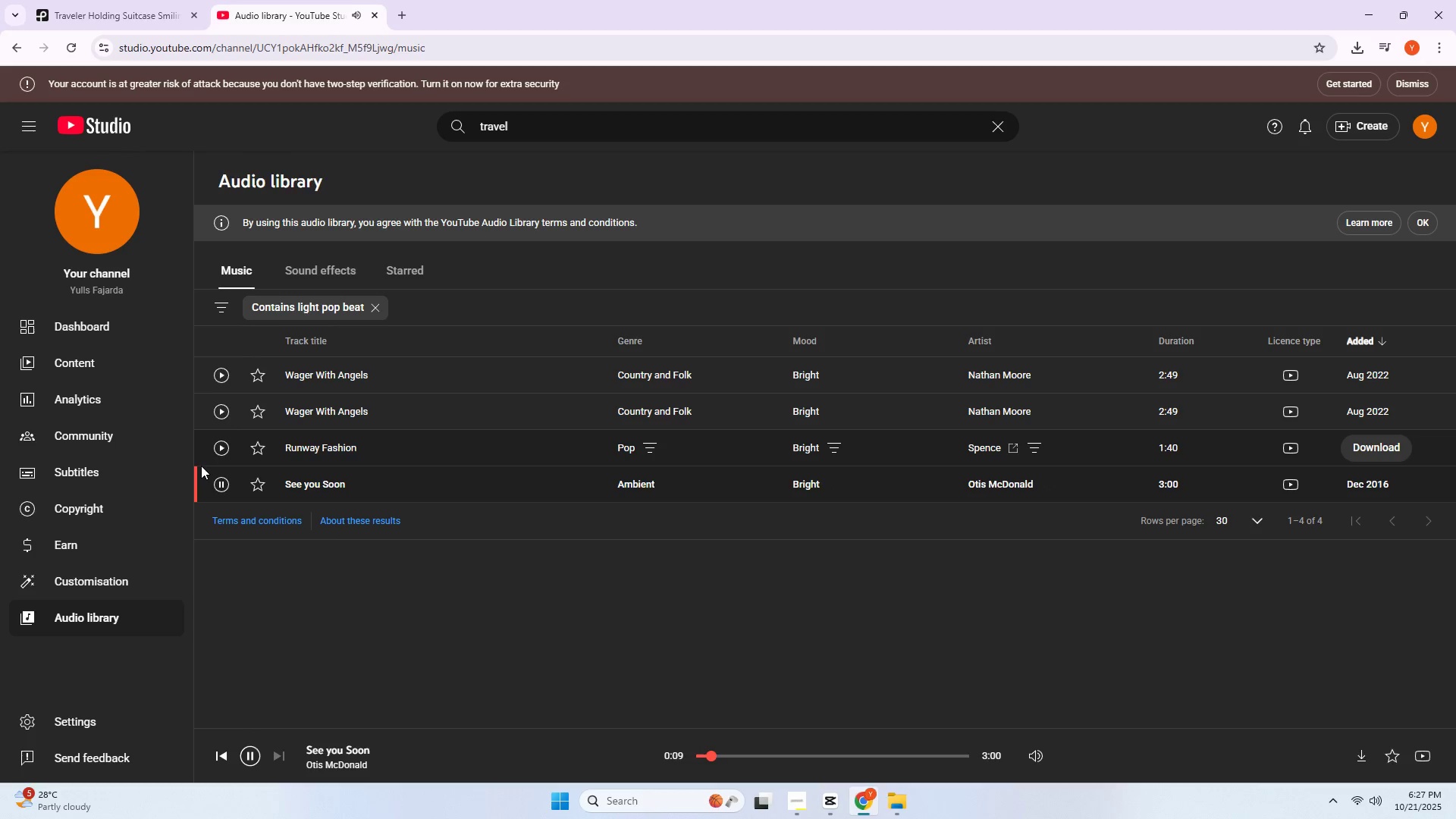 
left_click([224, 406])
 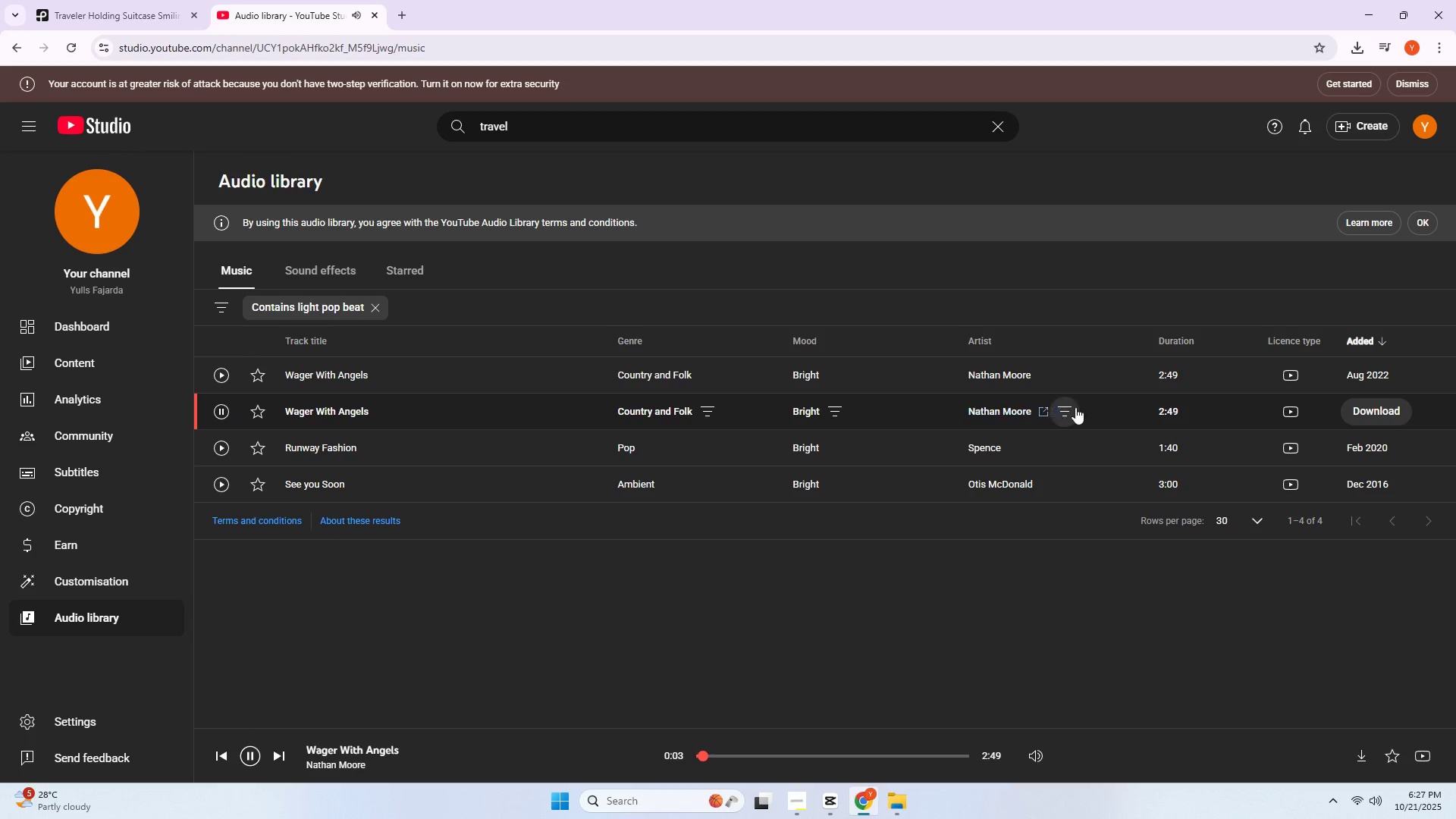 
wait(5.28)
 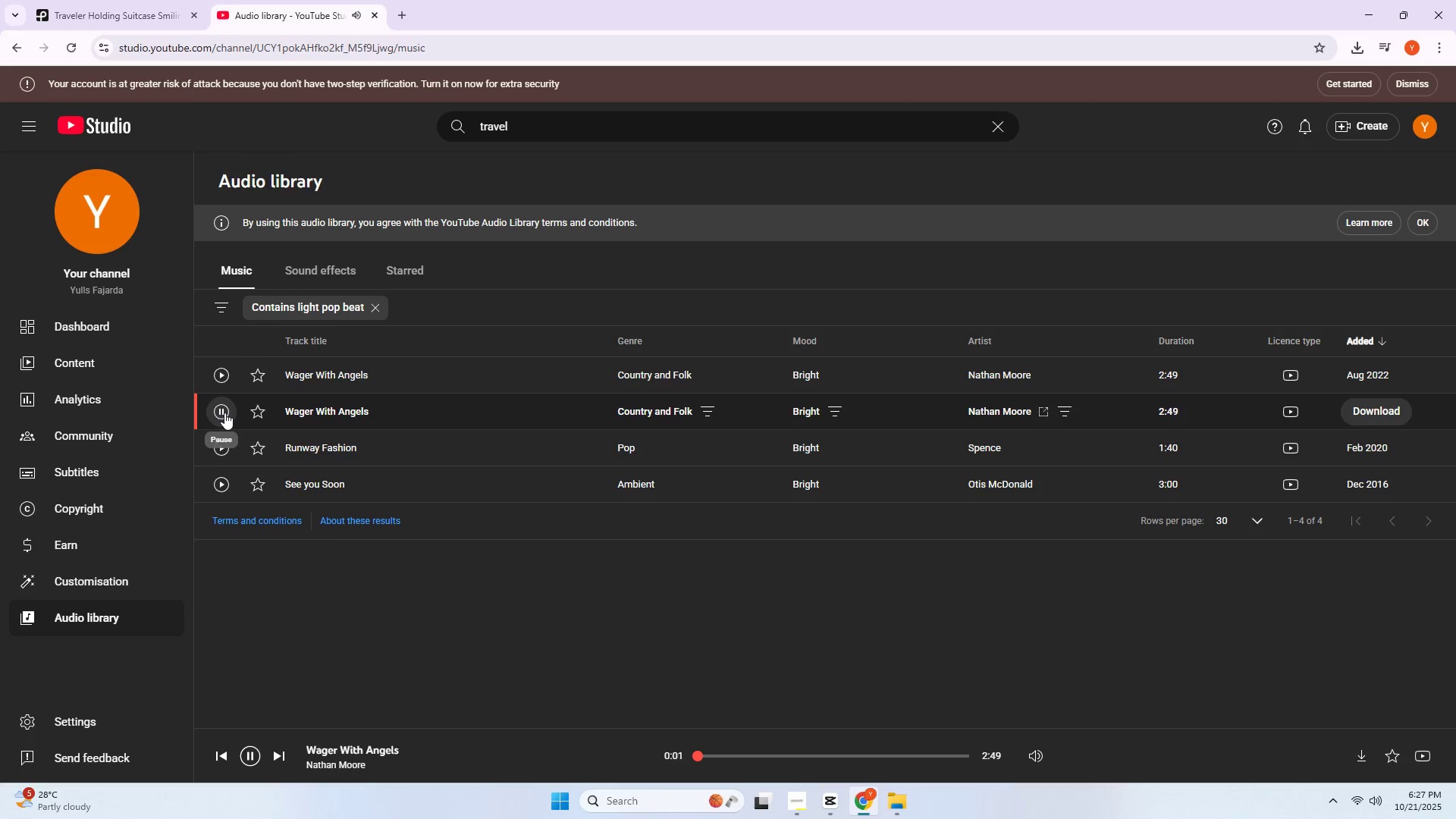 
left_click([1394, 417])
 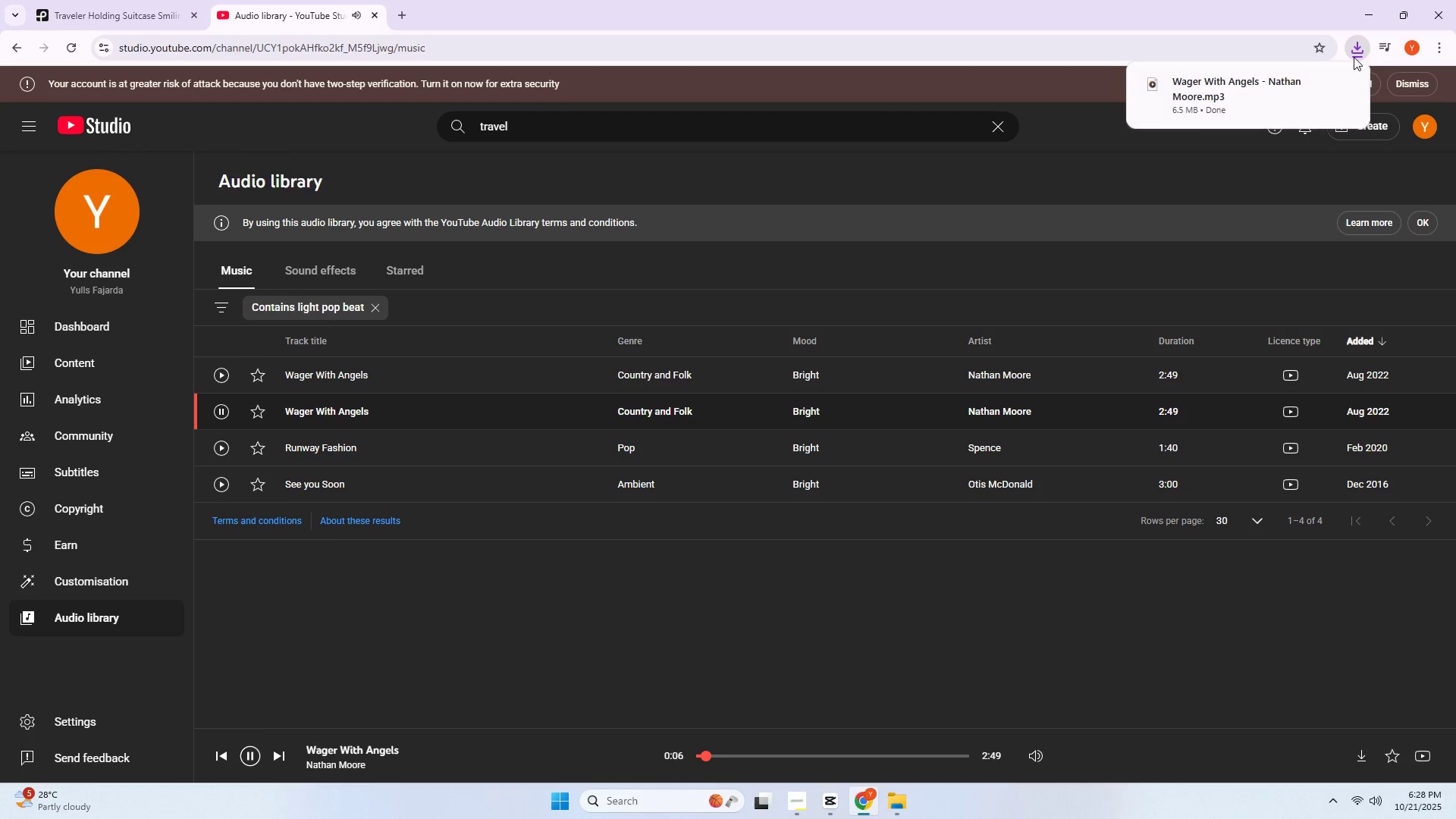 
left_click_drag(start_coordinate=[1287, 83], to_coordinate=[519, 373])
 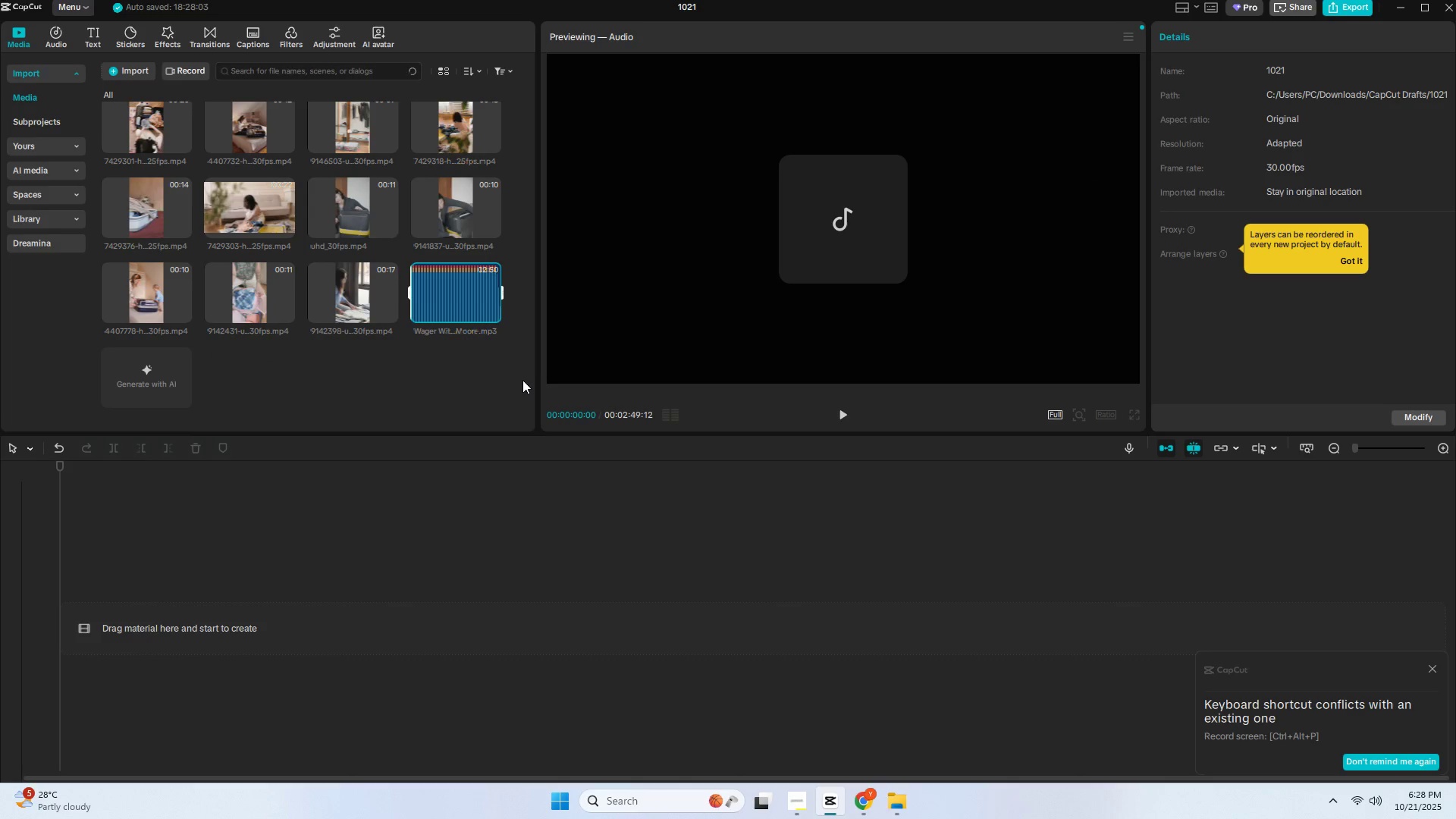 
key(Alt+AltLeft)
 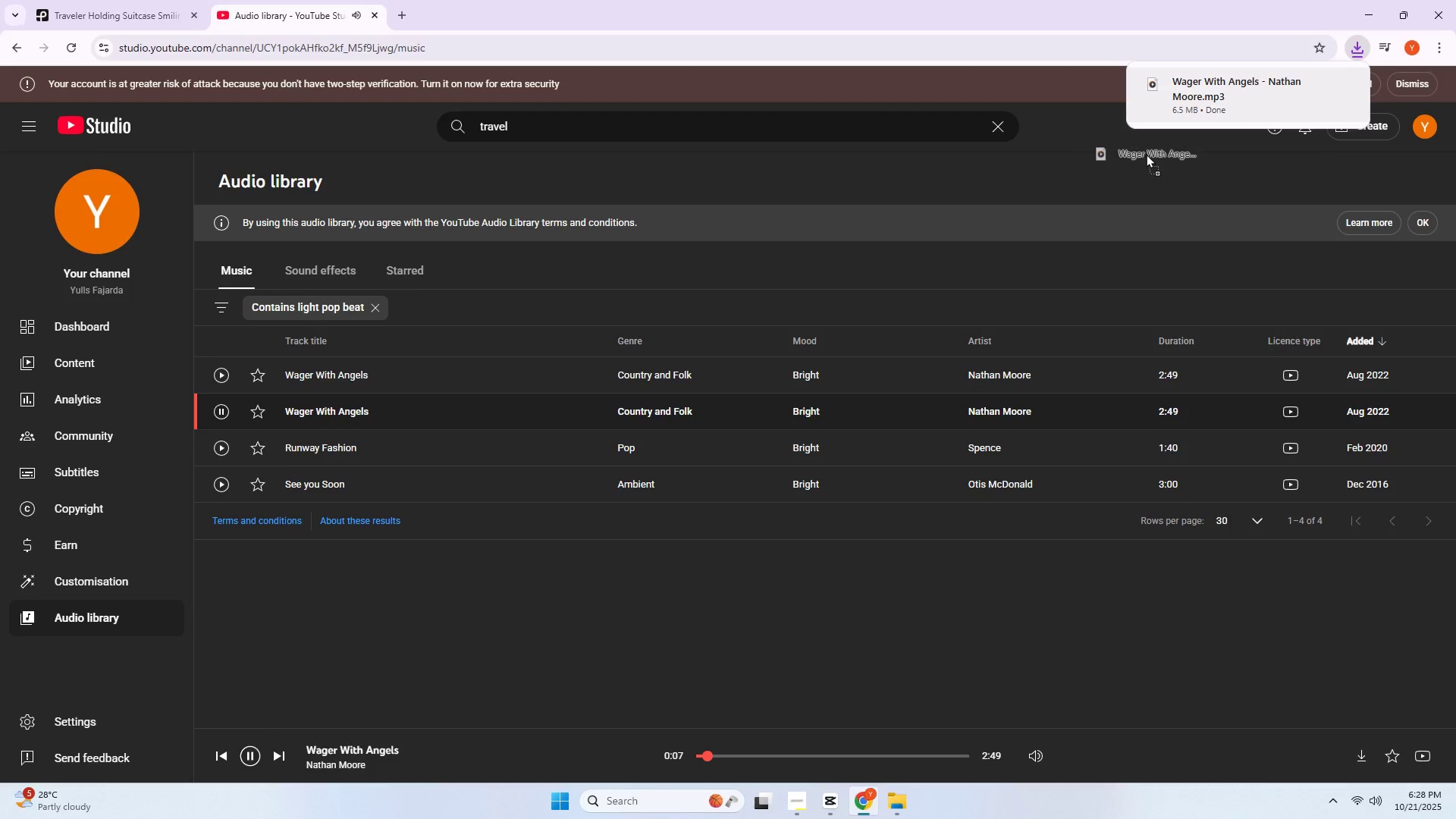 
key(Alt+Tab)
 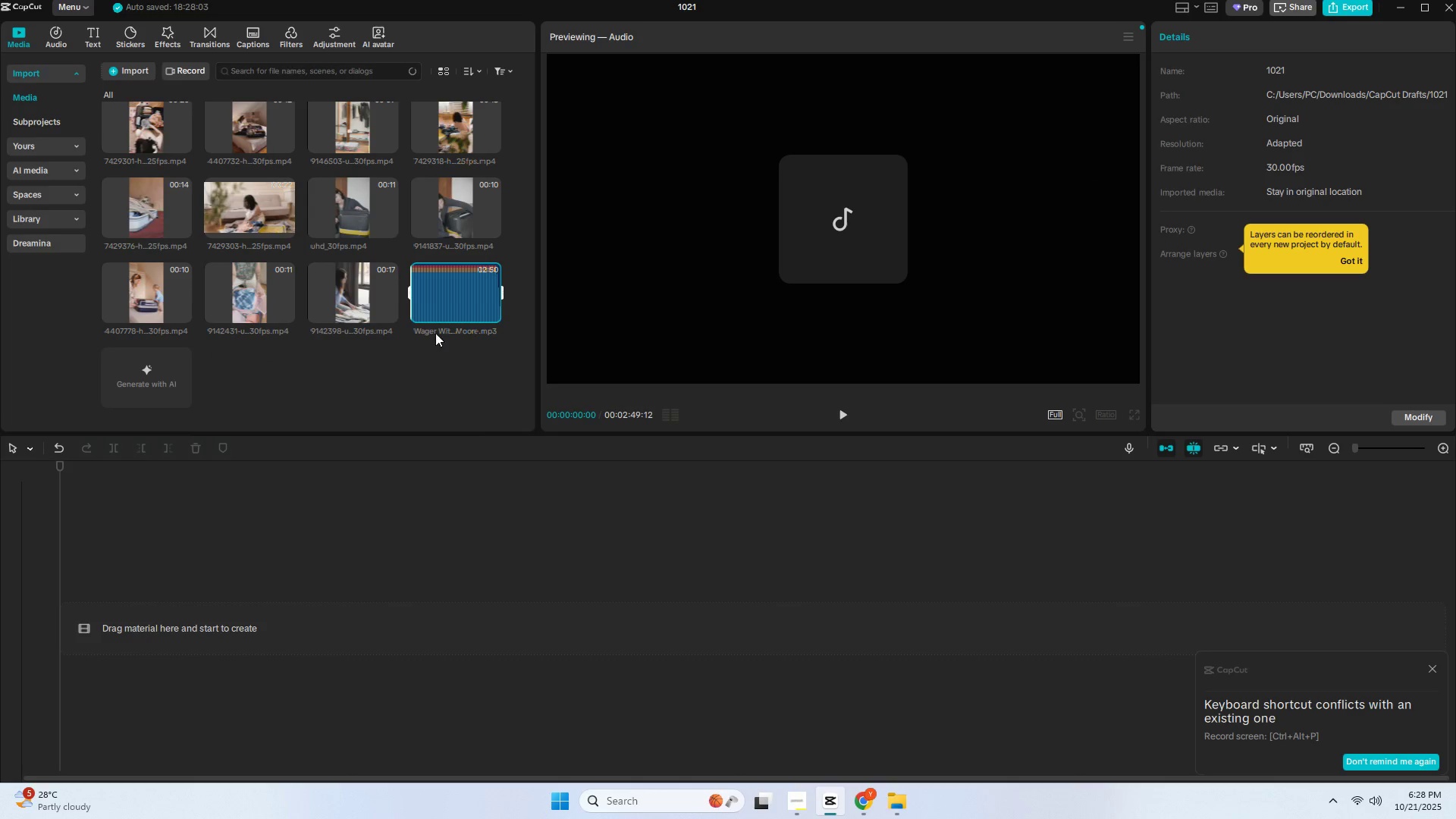 
scroll: coordinate [397, 367], scroll_direction: up, amount: 4.0
 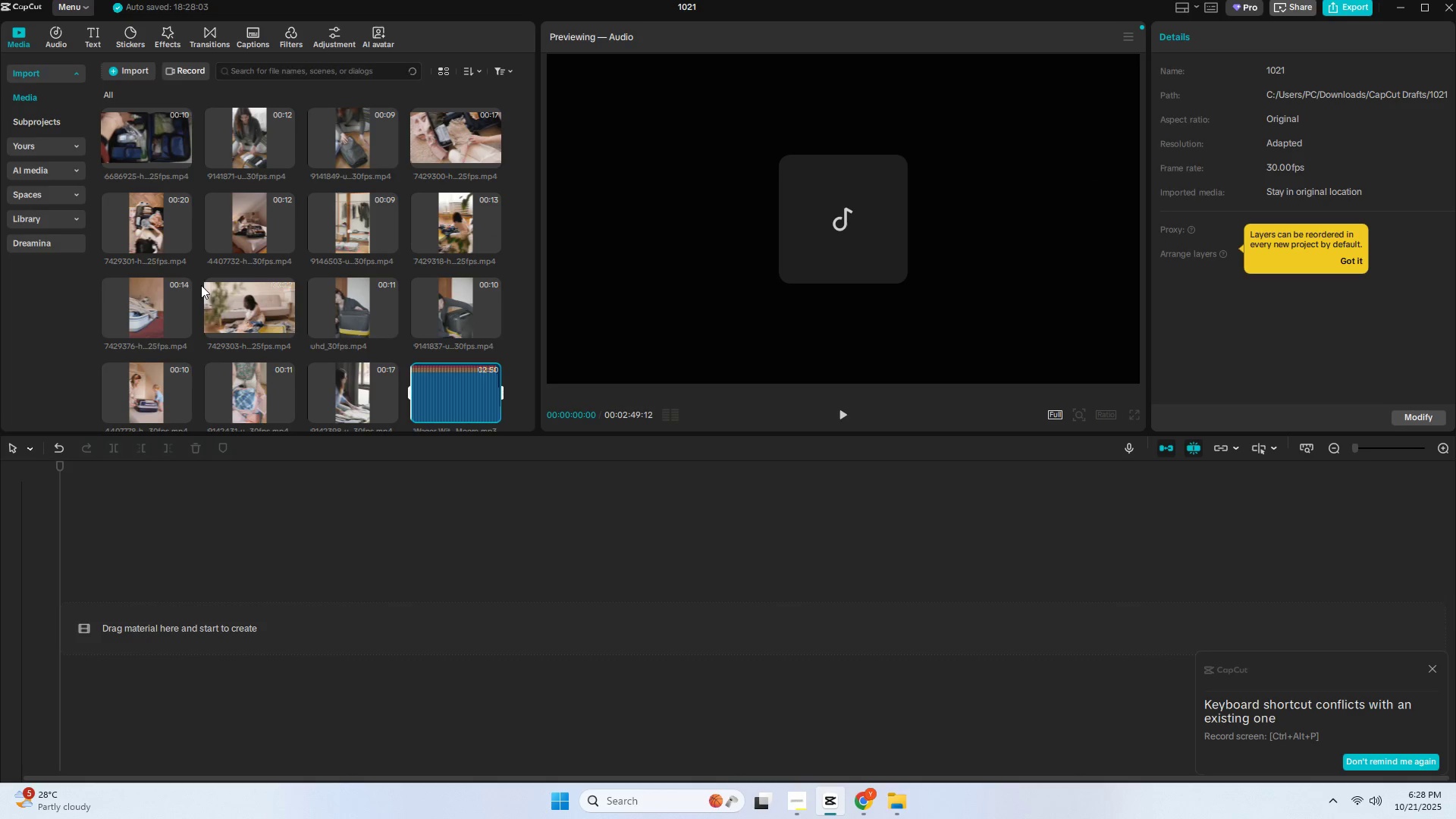 
scroll: coordinate [201, 285], scroll_direction: down, amount: 4.0
 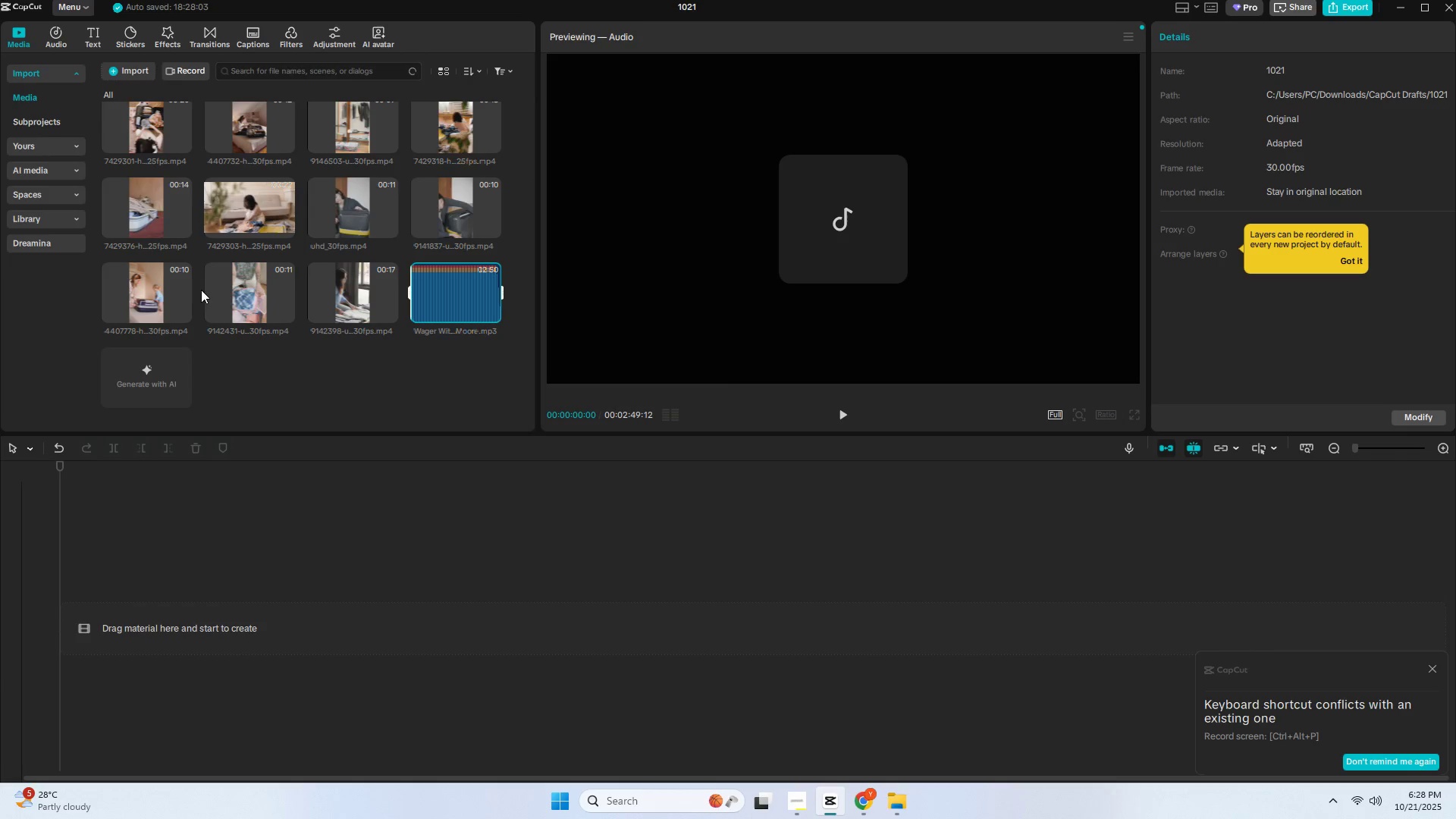 
wait(9.79)
 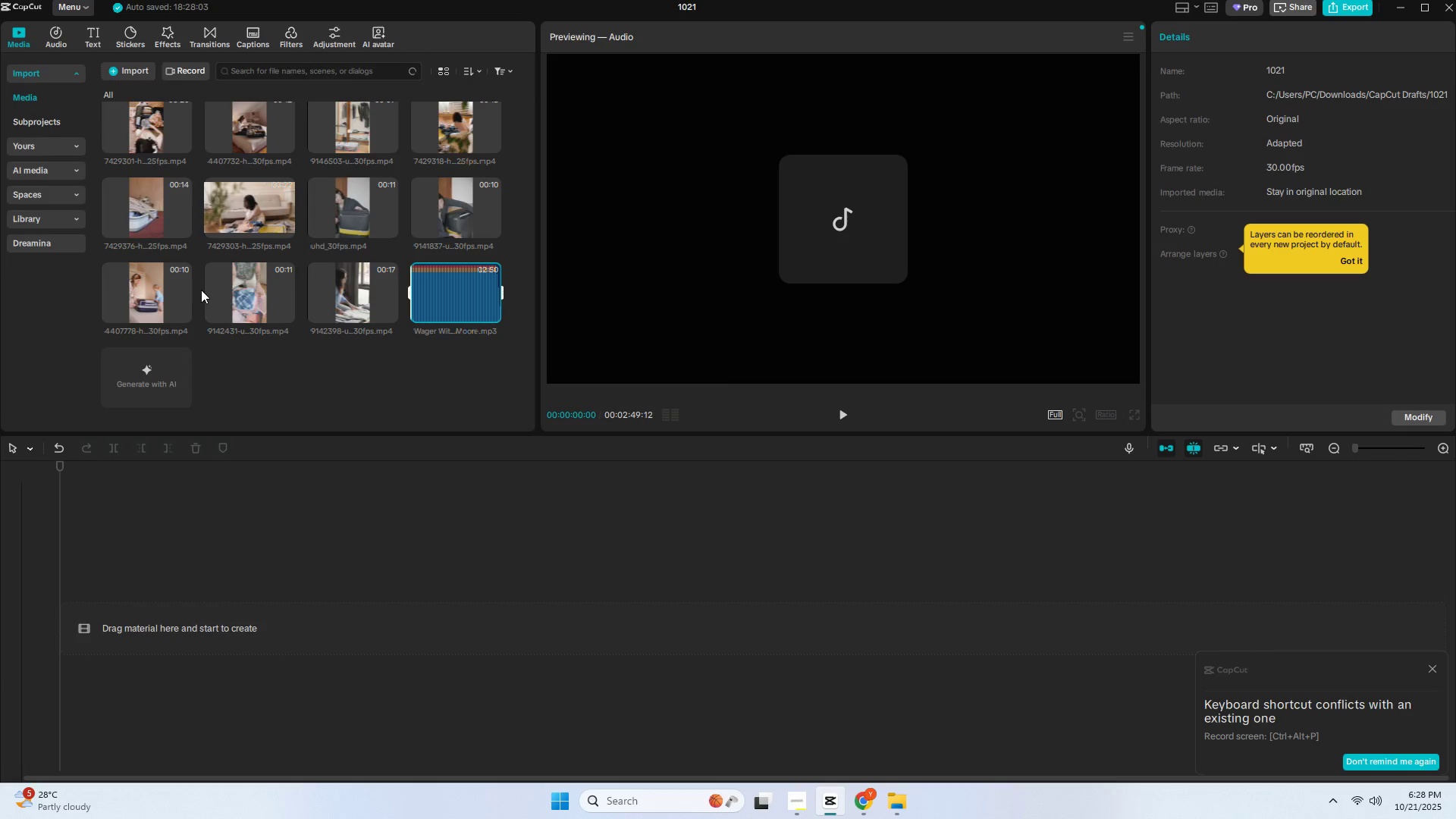 
scroll: coordinate [271, 312], scroll_direction: up, amount: 2.0
 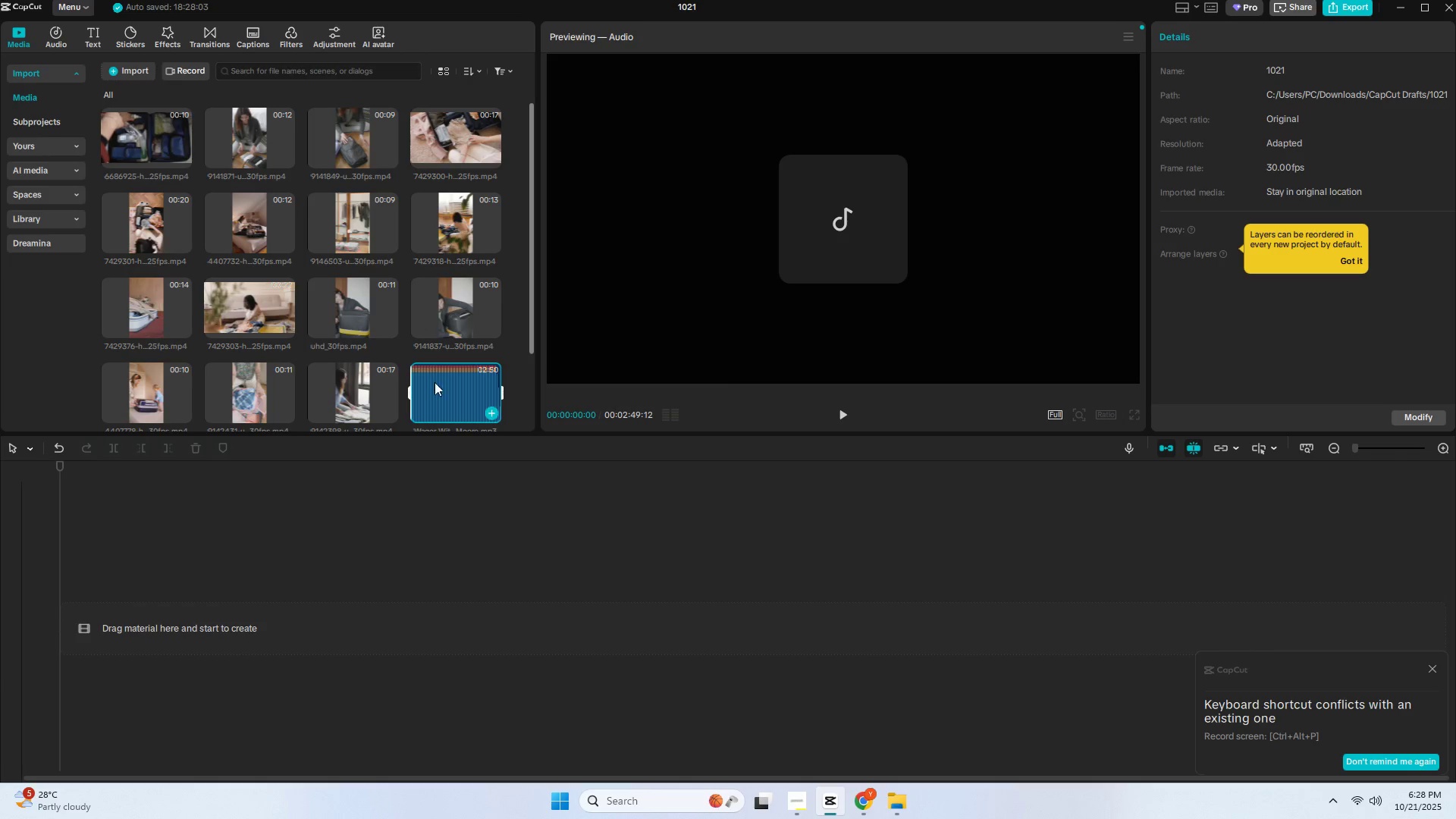 
left_click_drag(start_coordinate=[434, 393], to_coordinate=[142, 624])
 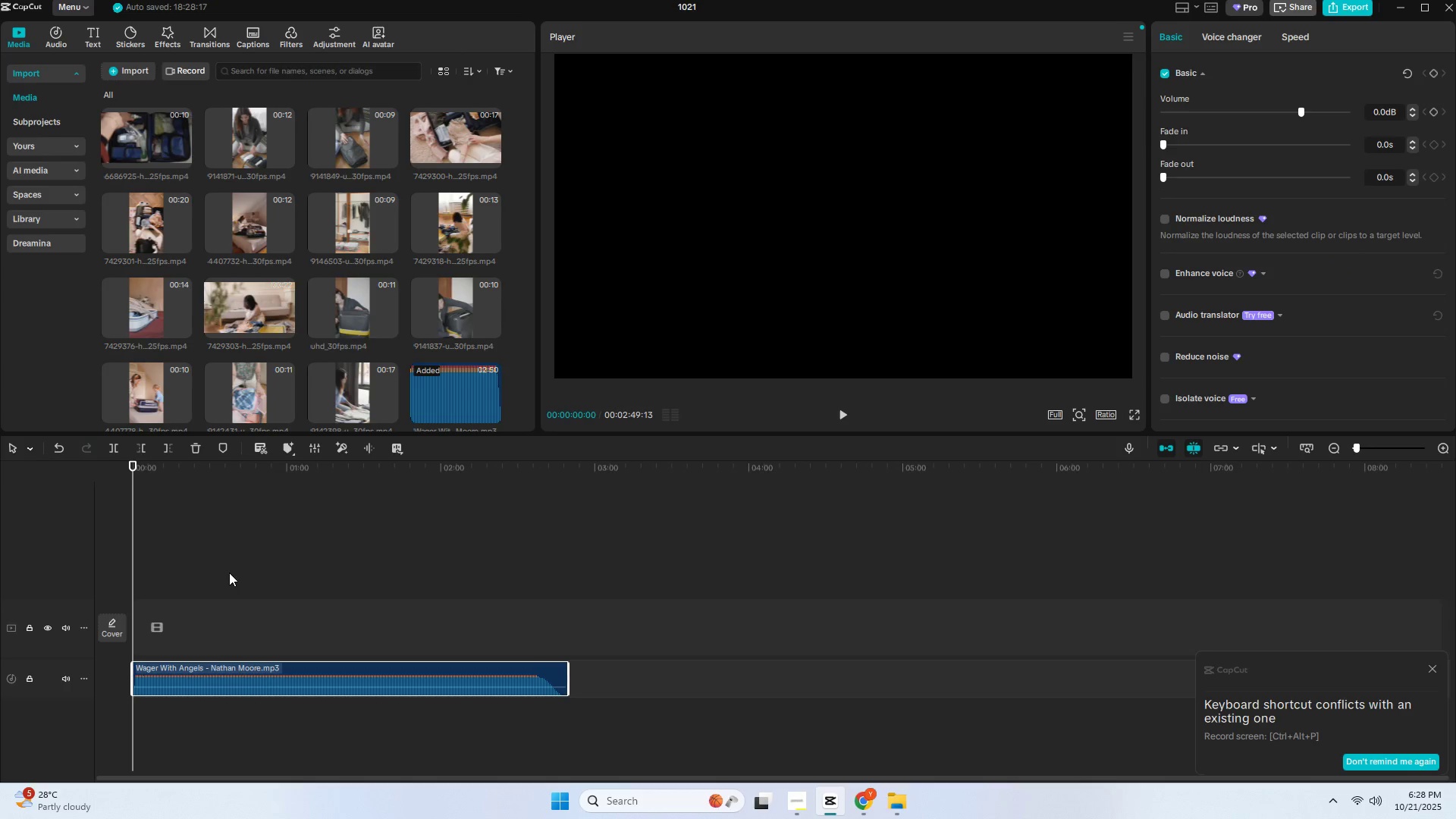 
key(Alt+AltLeft)
 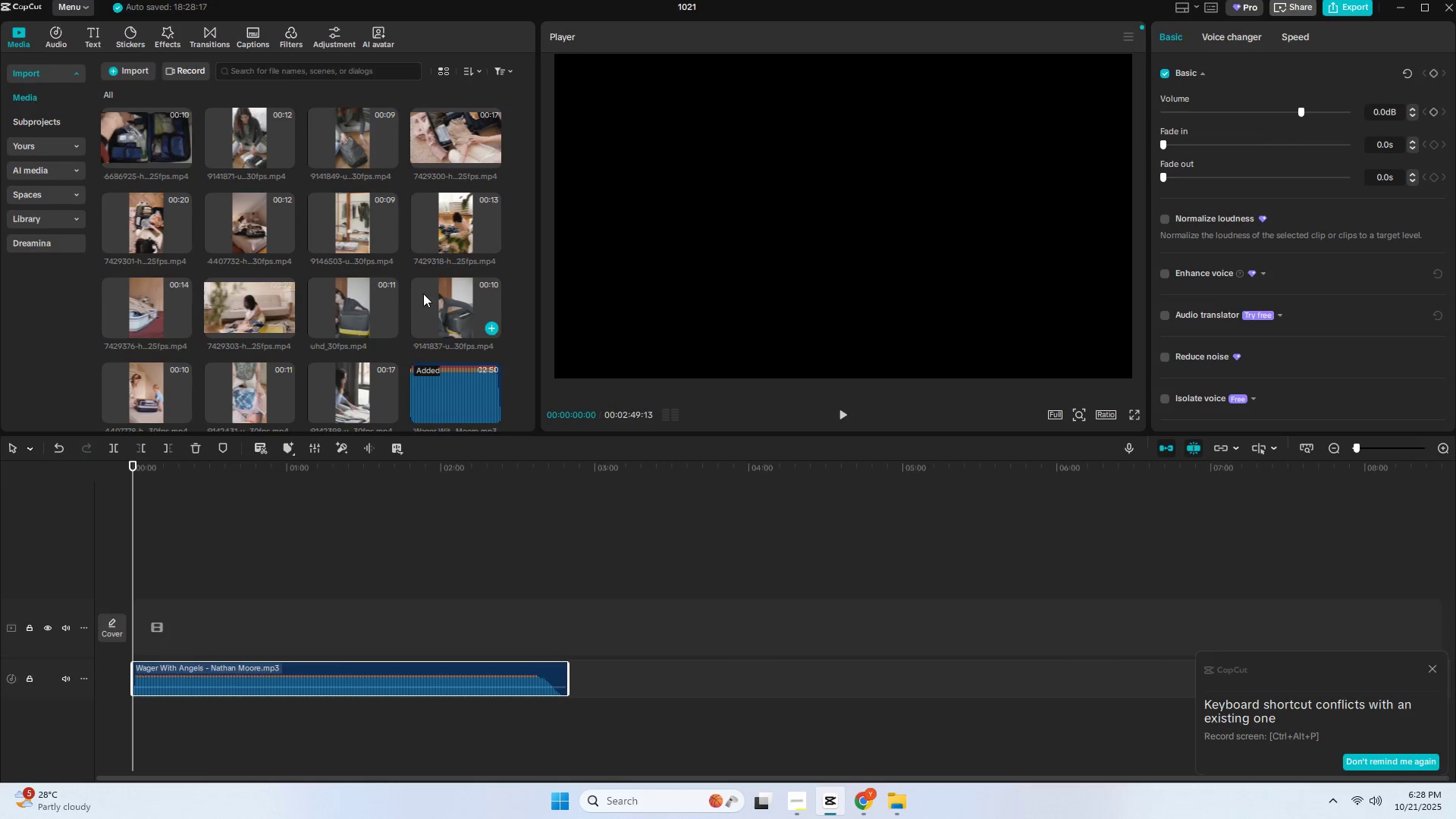 
key(Alt+Tab)
 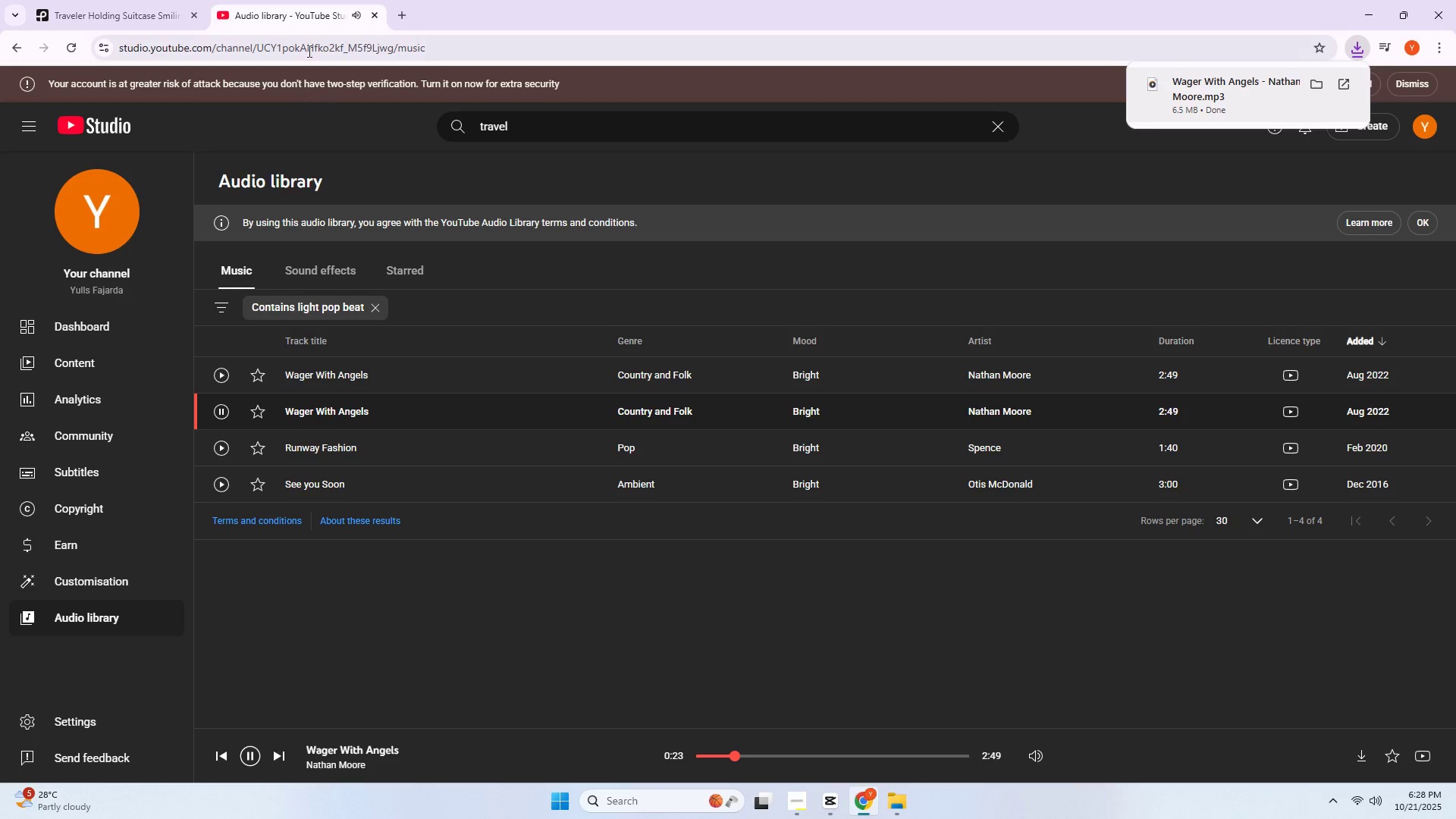 
key(Space)
 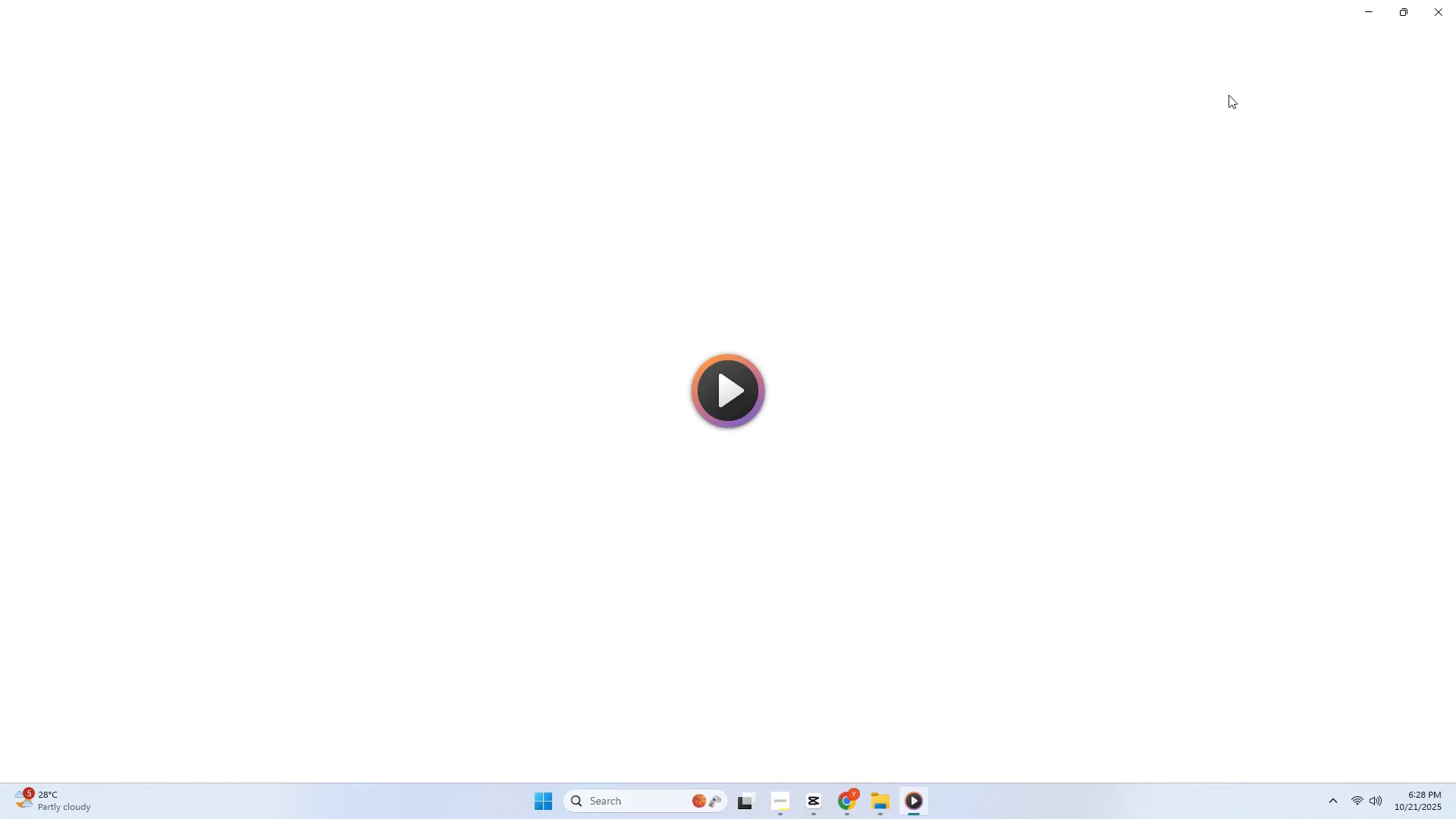 
left_click_drag(start_coordinate=[1434, 2], to_coordinate=[1433, 6])
 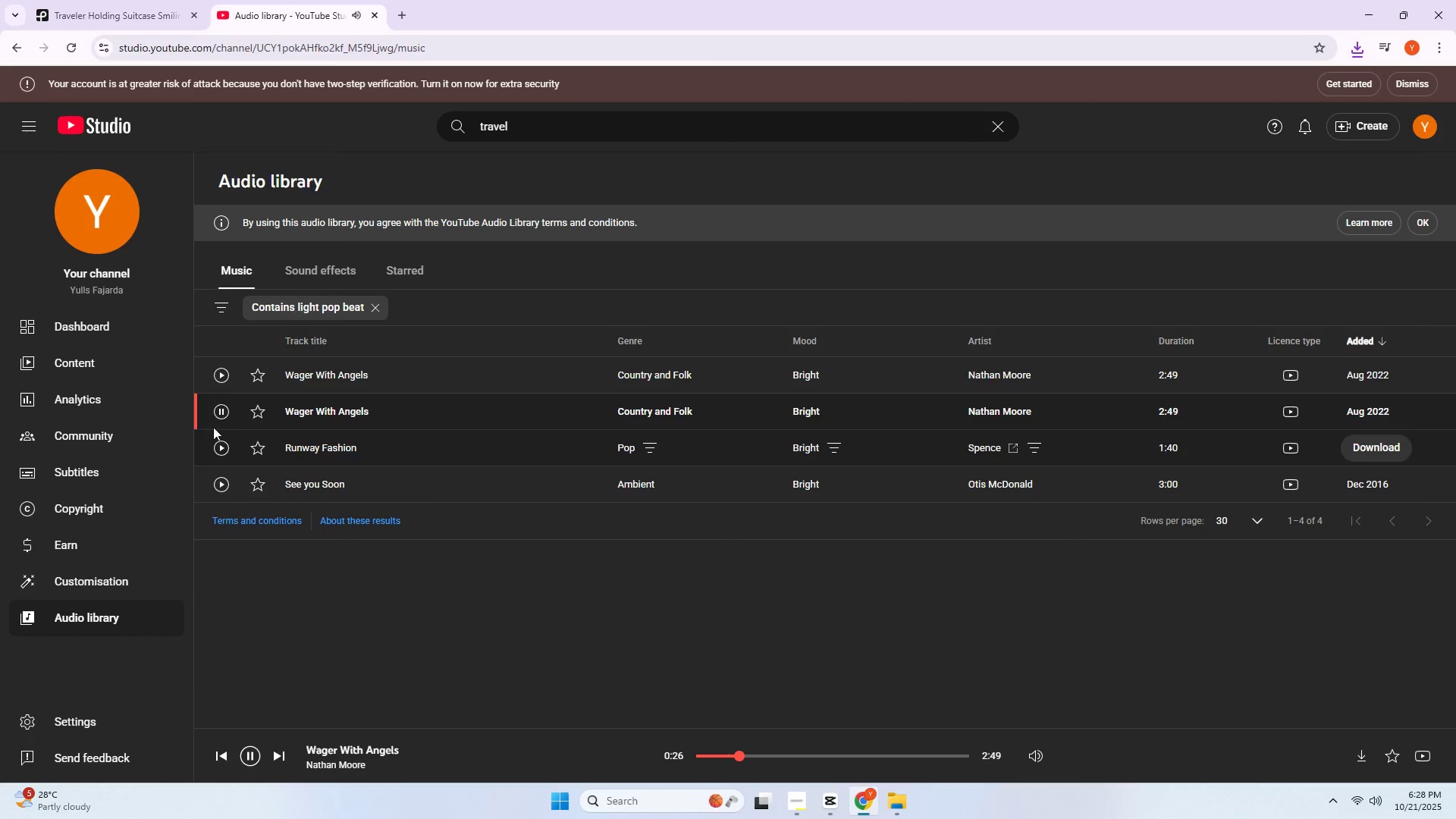 
left_click([221, 416])
 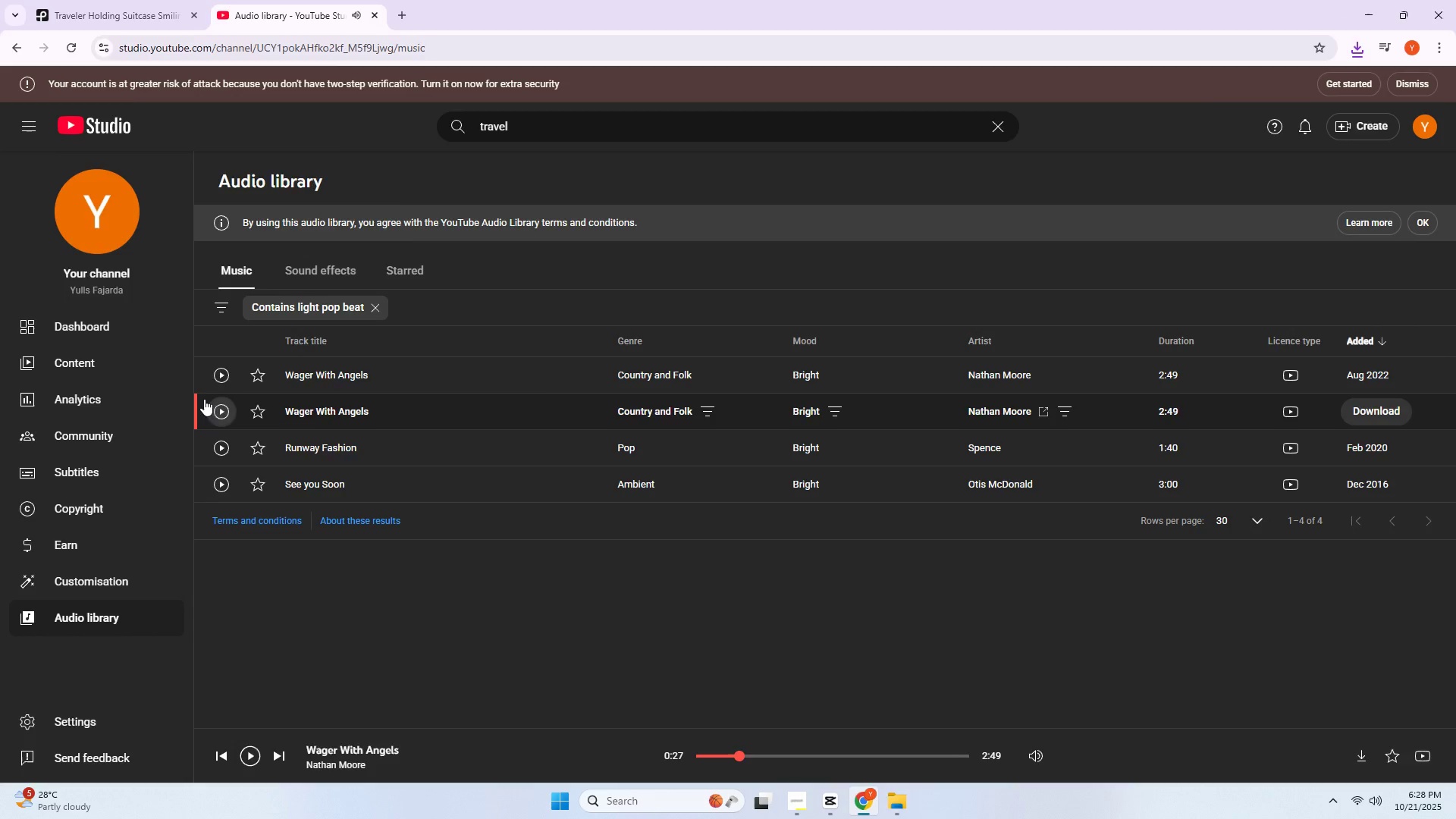 
key(Alt+AltLeft)
 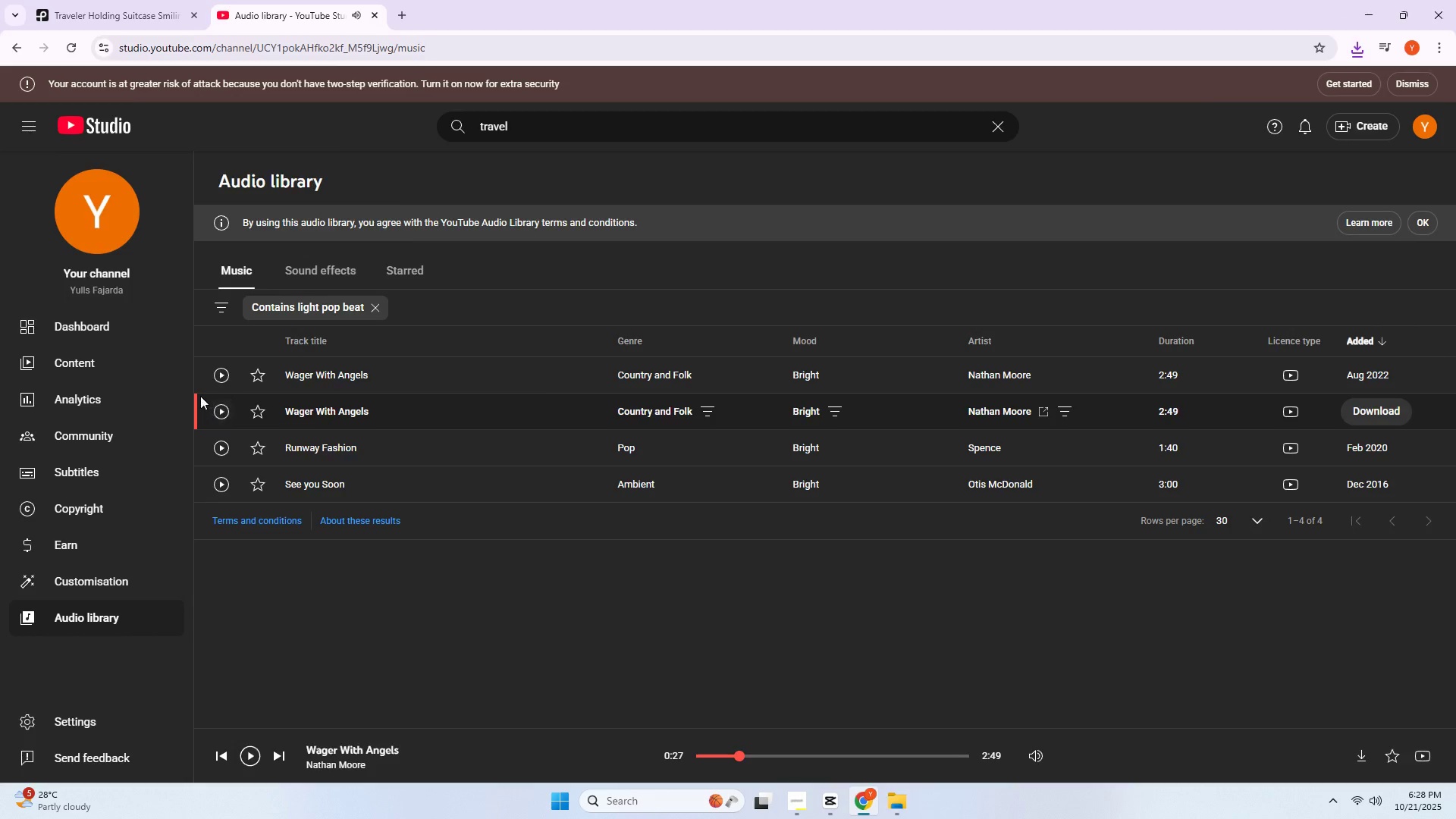 
key(Alt+Tab)
 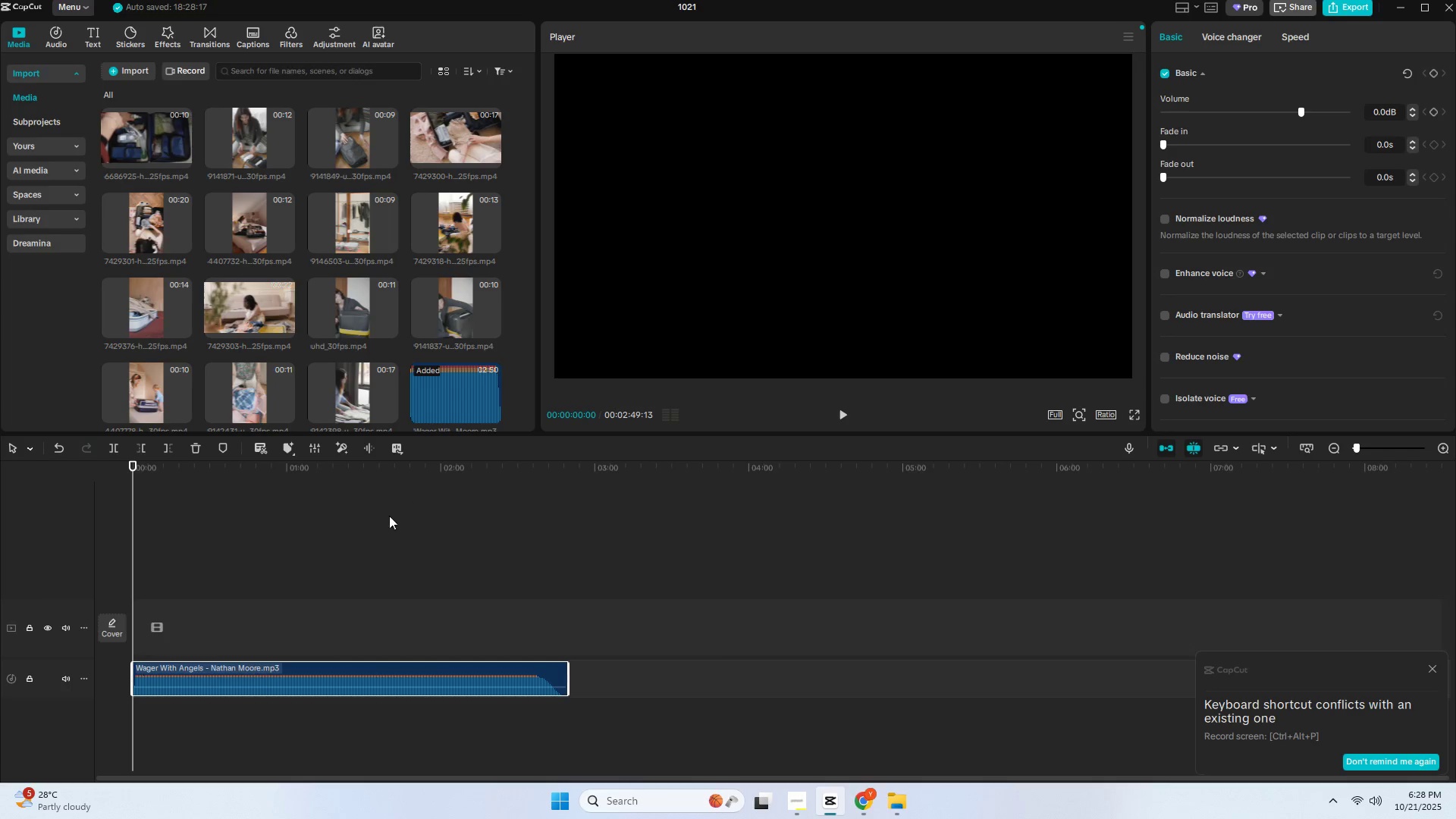 
key(Space)
 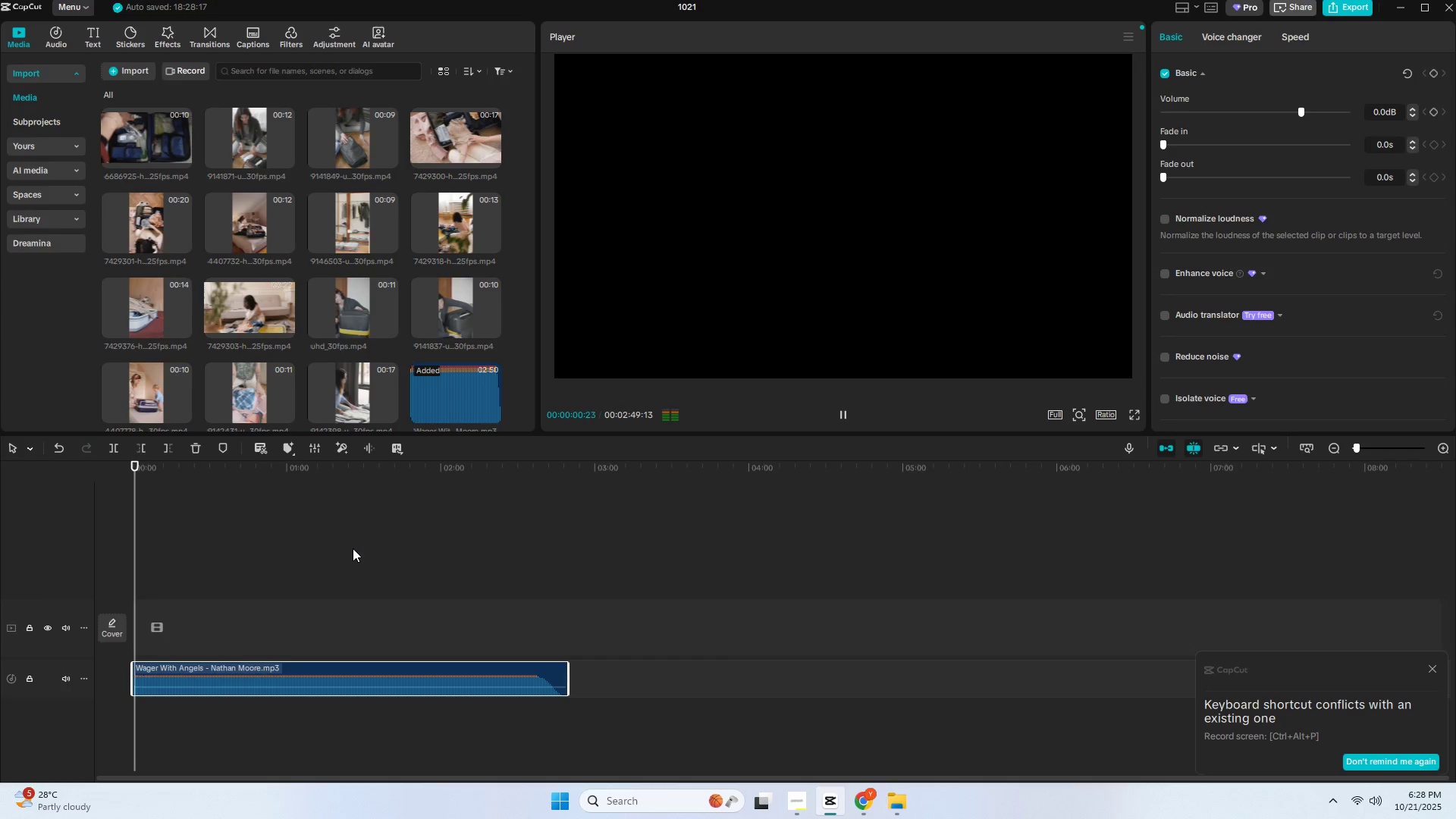 
key(Space)
 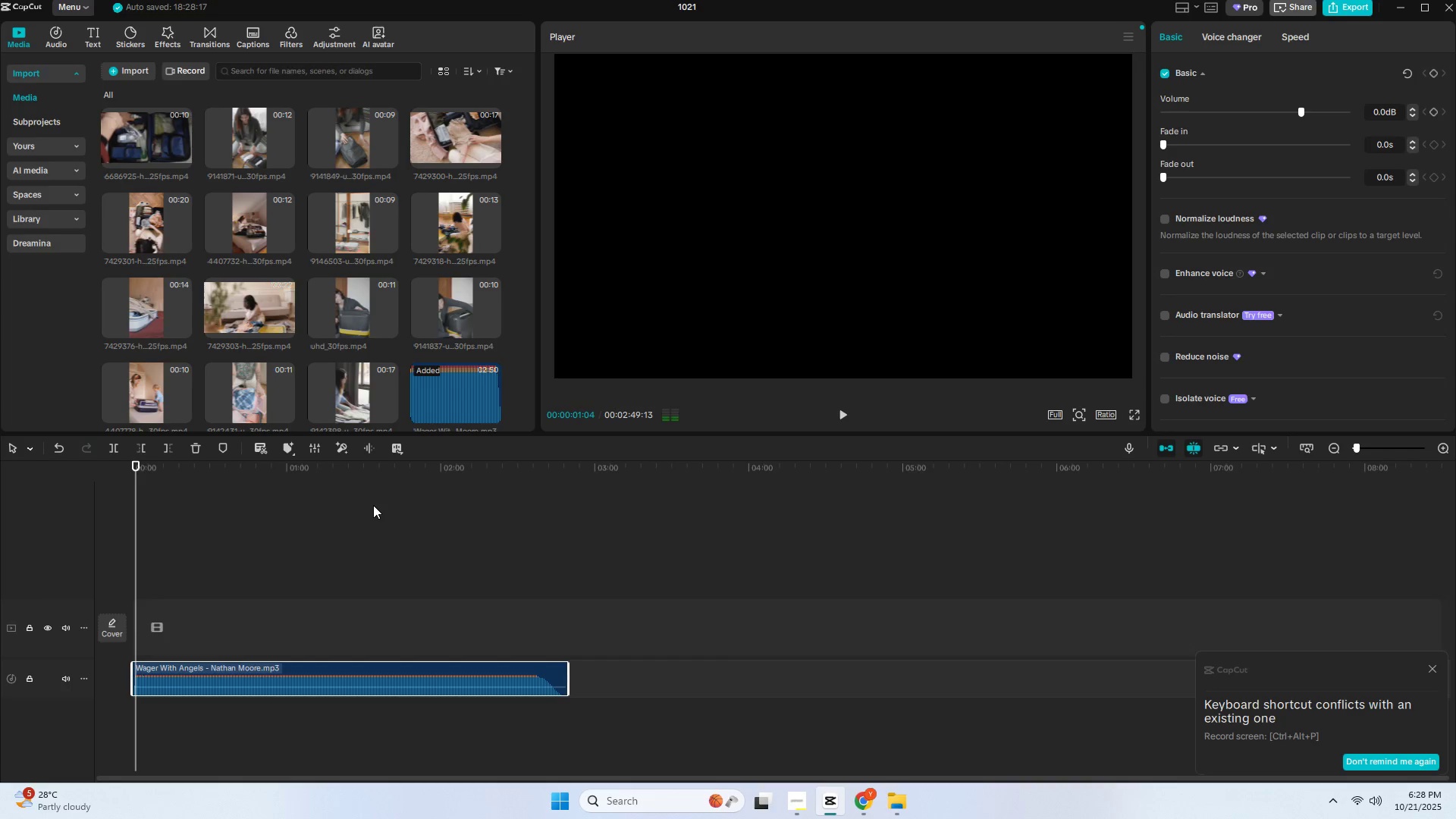 
key(Space)
 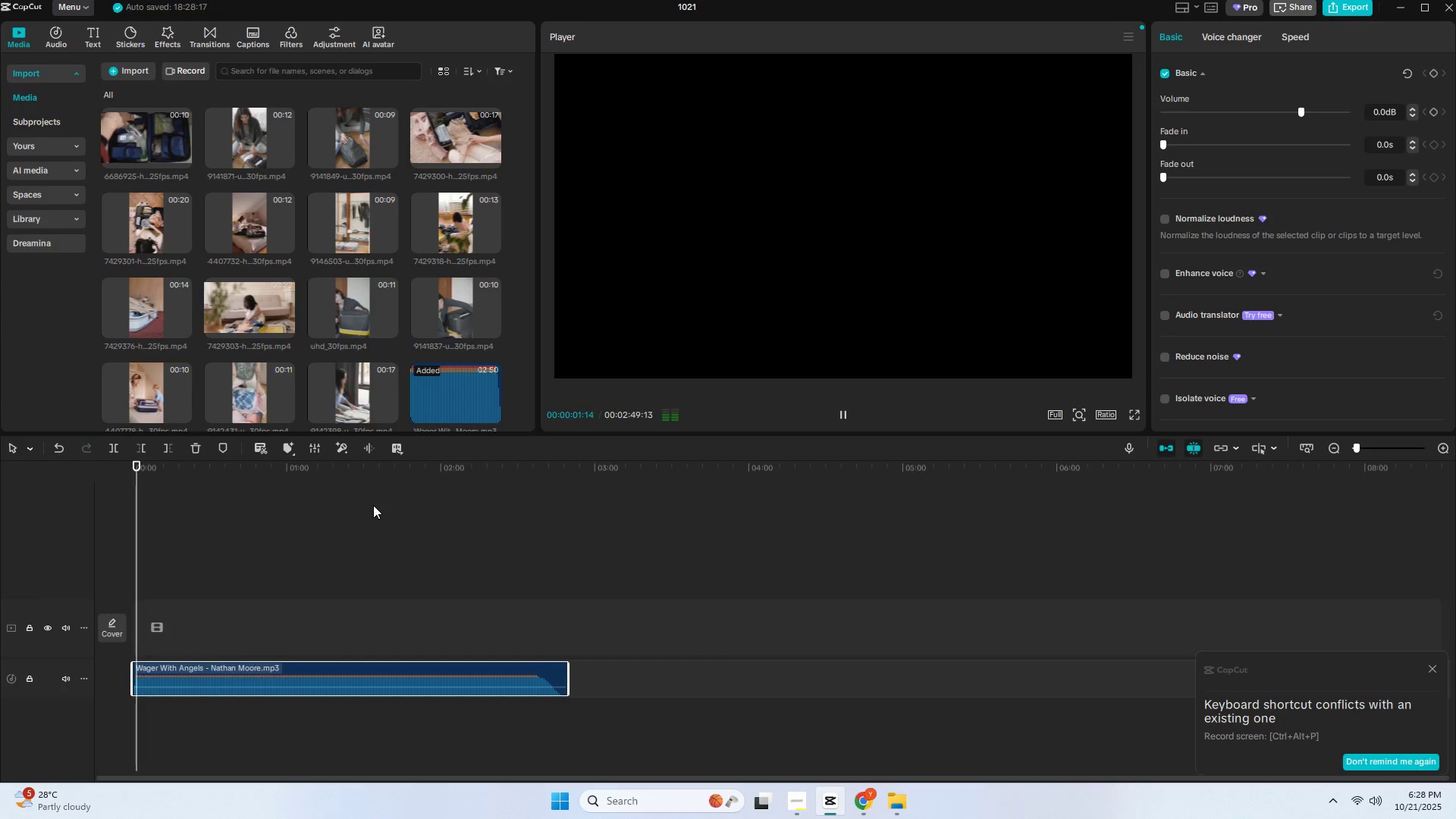 
key(Space)
 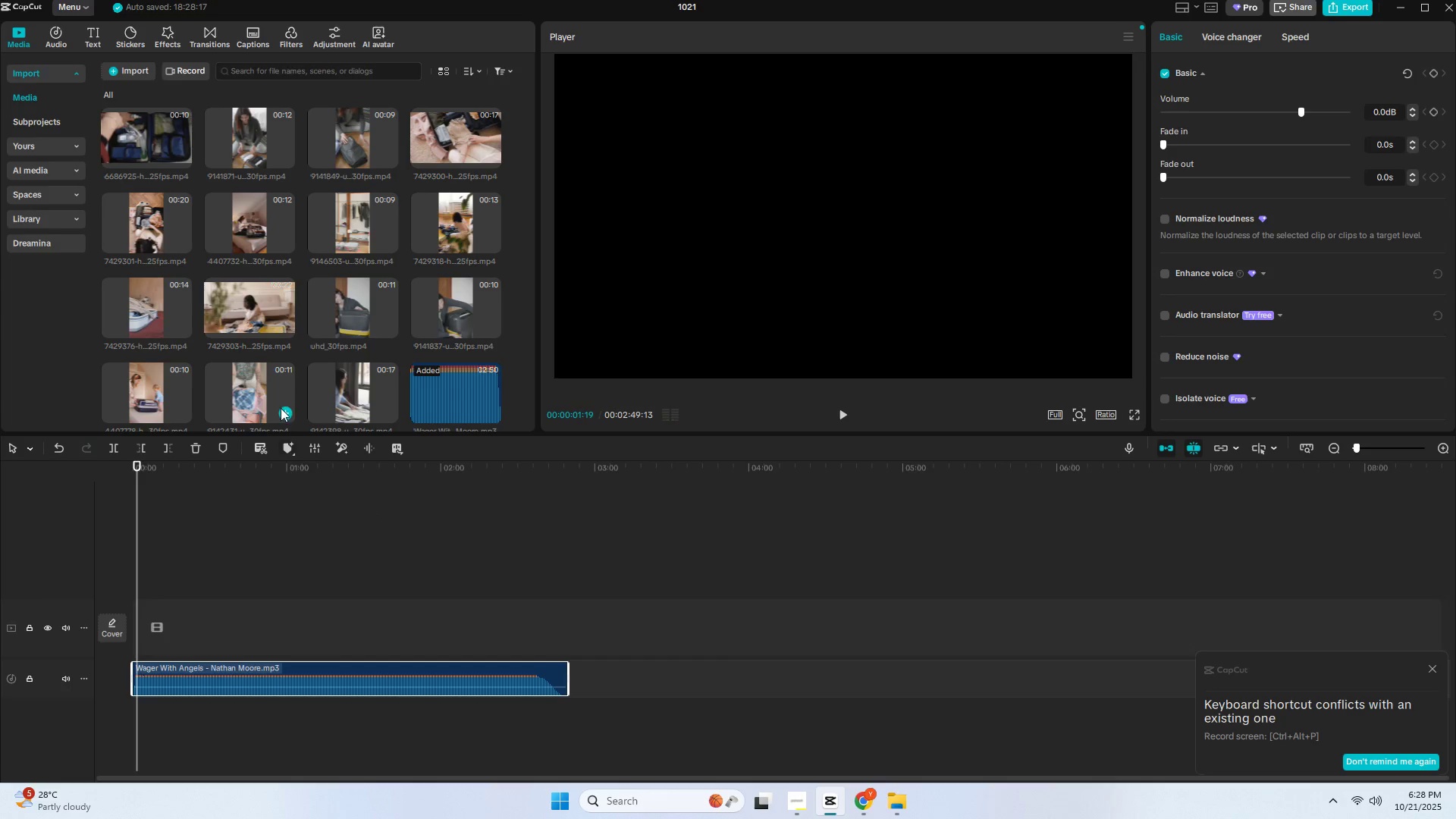 
scroll: coordinate [291, 369], scroll_direction: down, amount: 1.0
 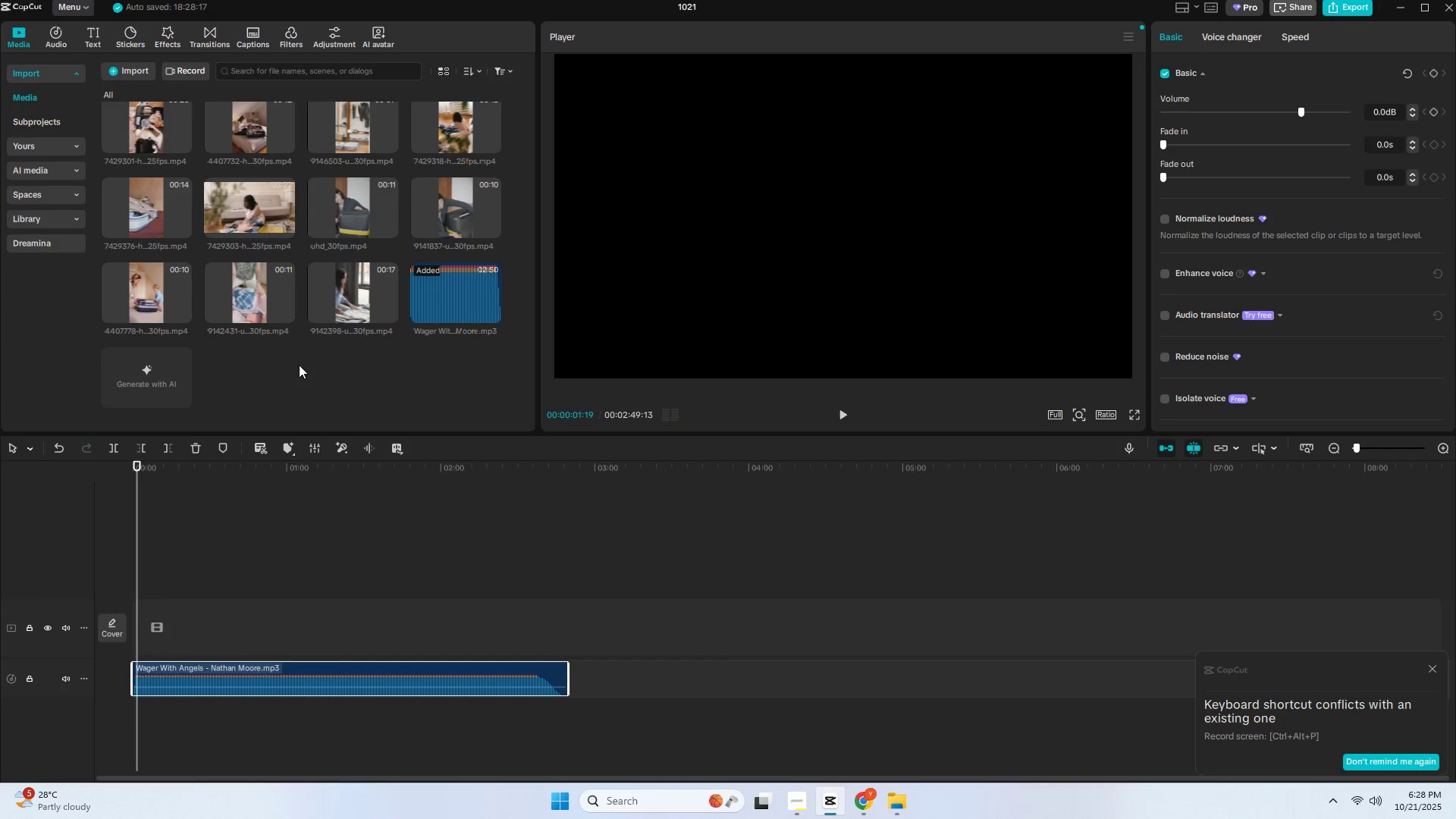 
scroll: coordinate [299, 365], scroll_direction: up, amount: 4.0
 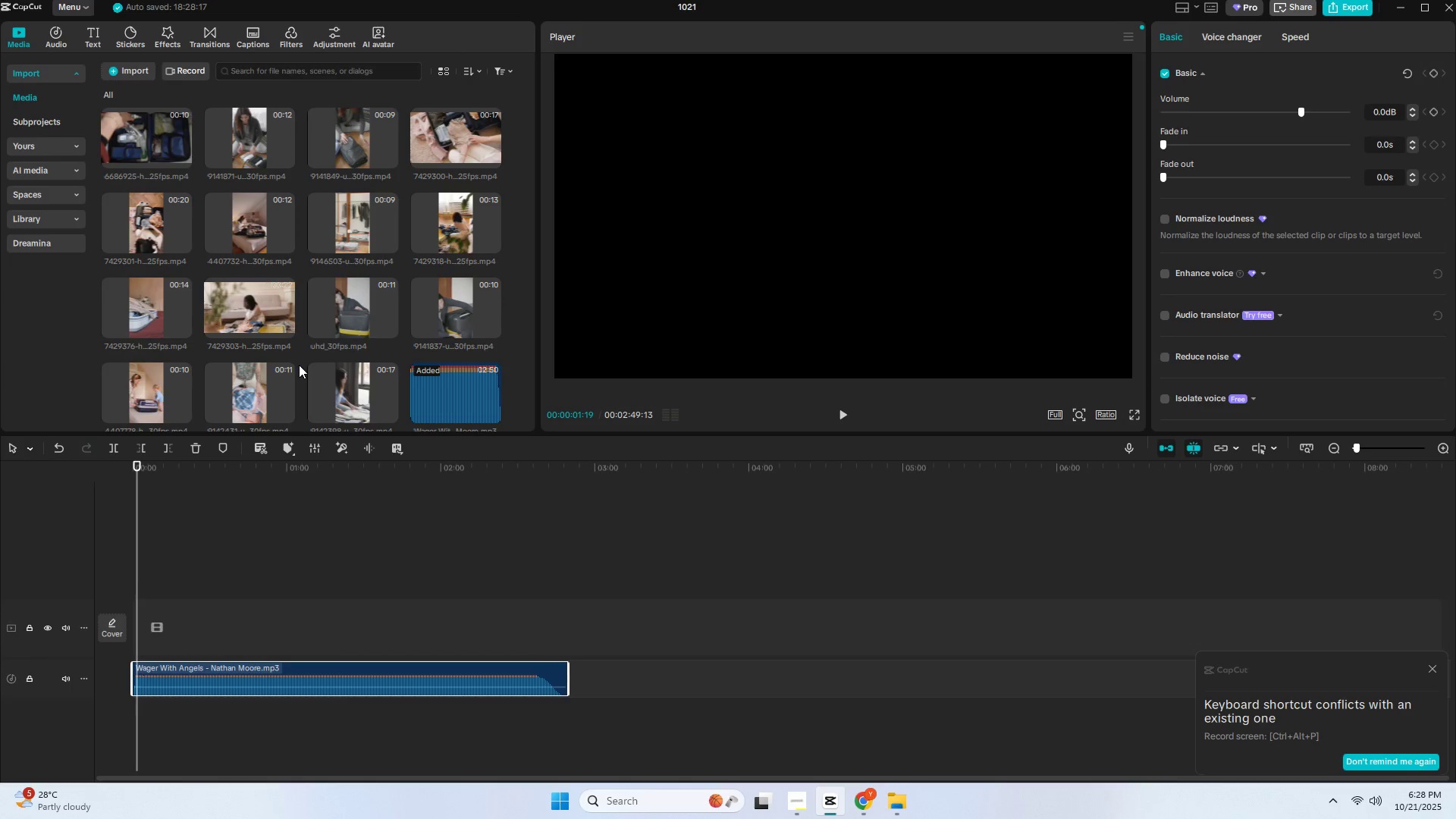 
wait(6.86)
 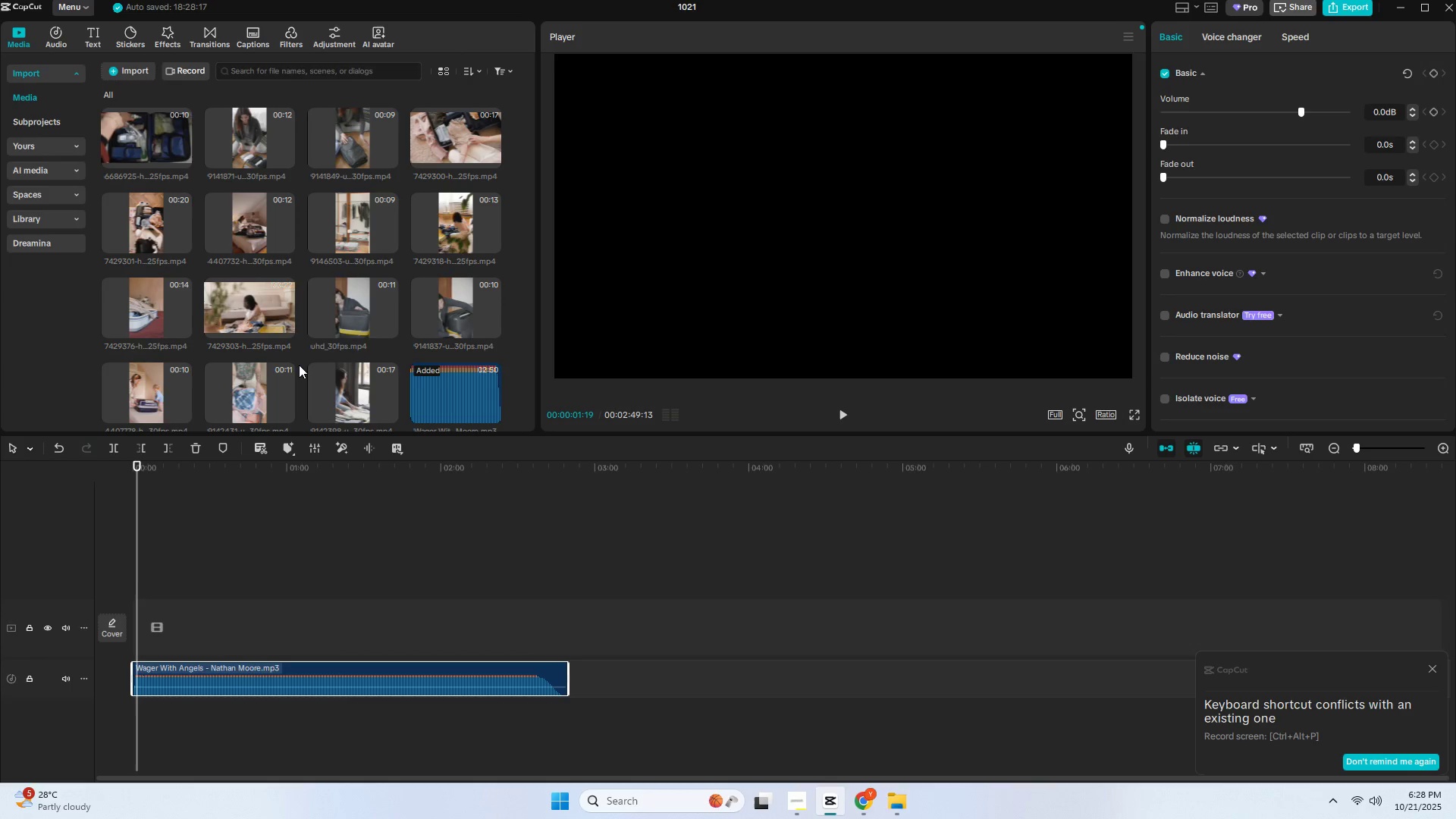 
scroll: coordinate [375, 386], scroll_direction: up, amount: 1.0
 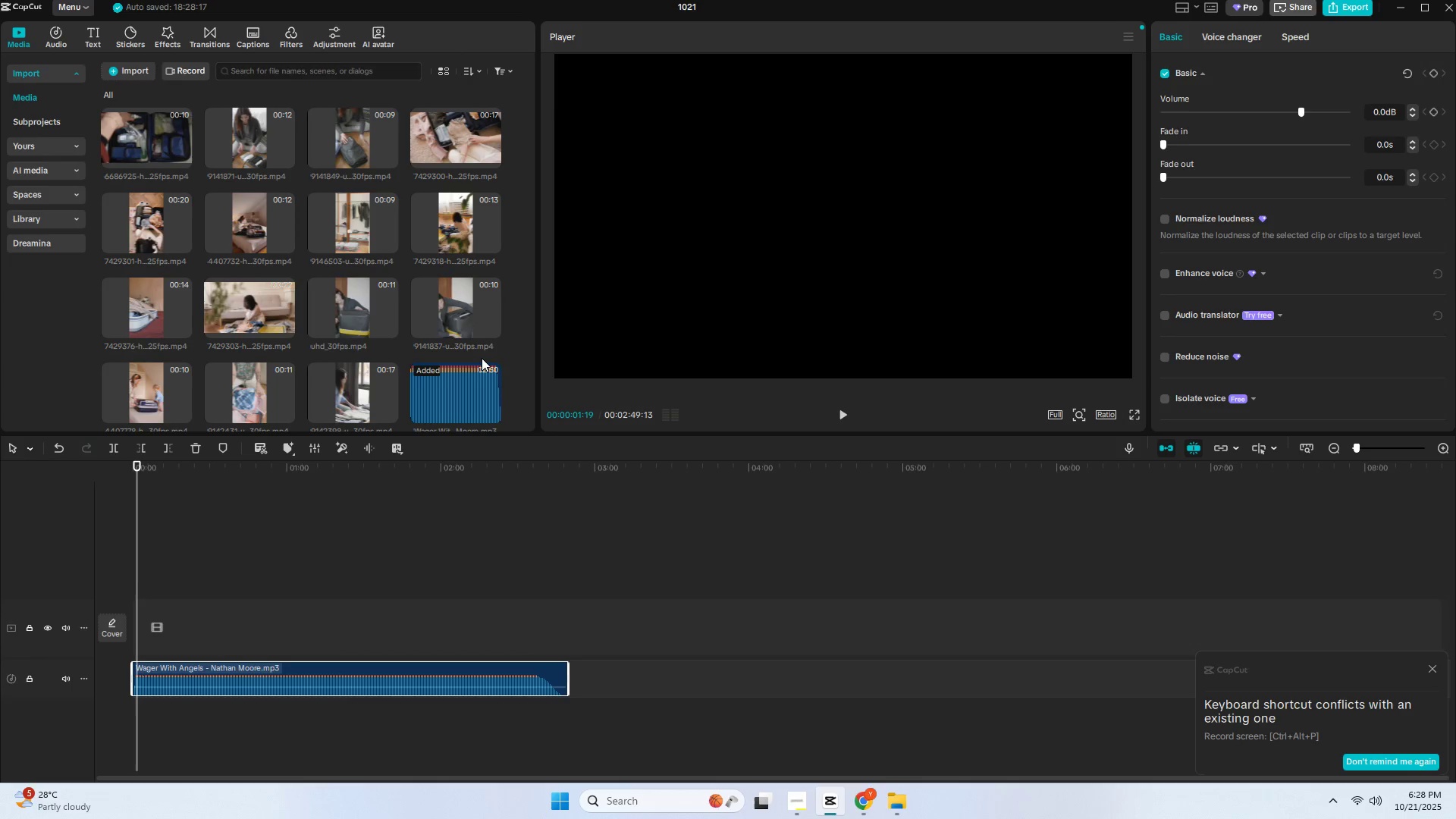 
wait(28.42)
 